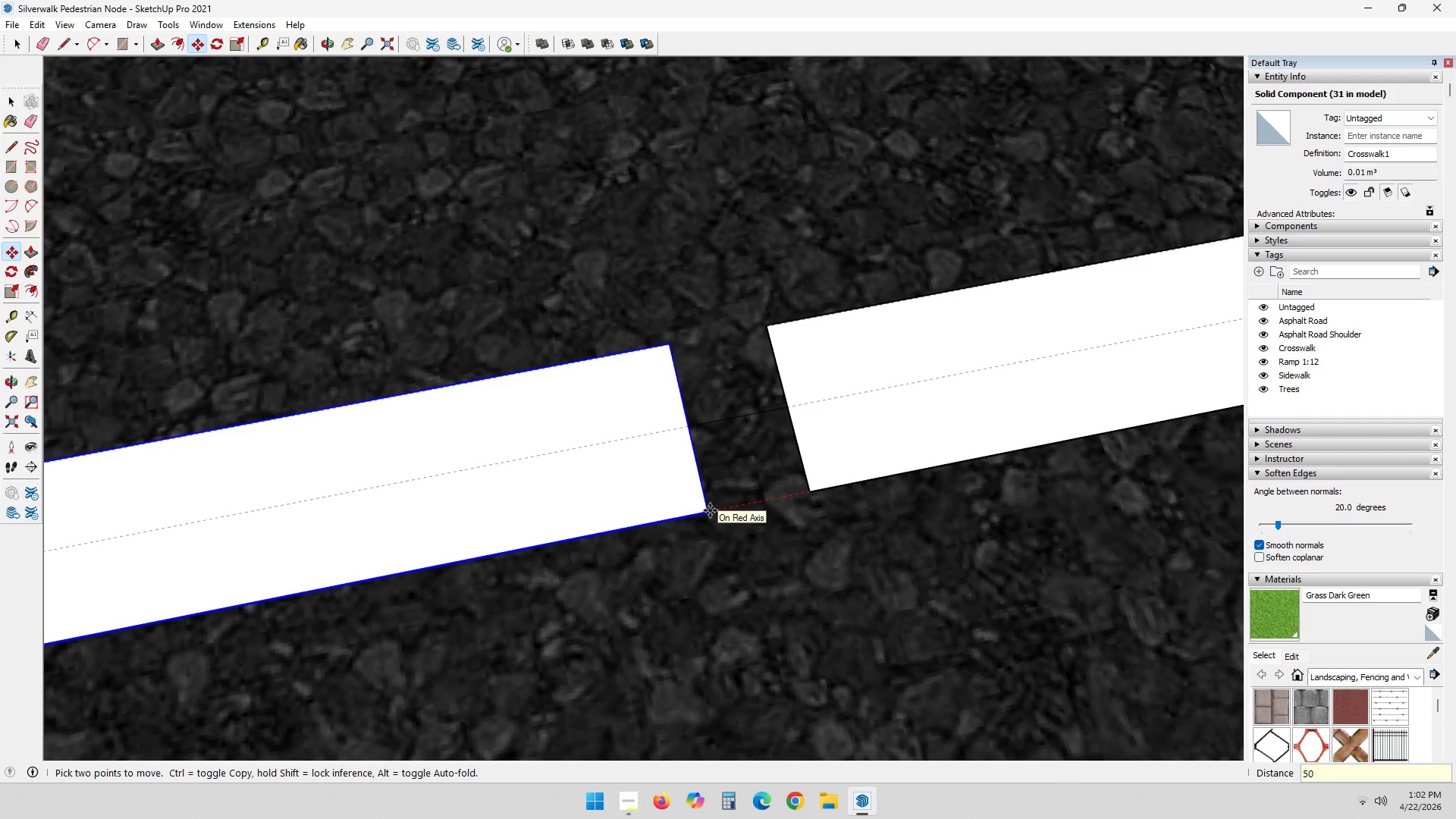 
key(Backspace)
 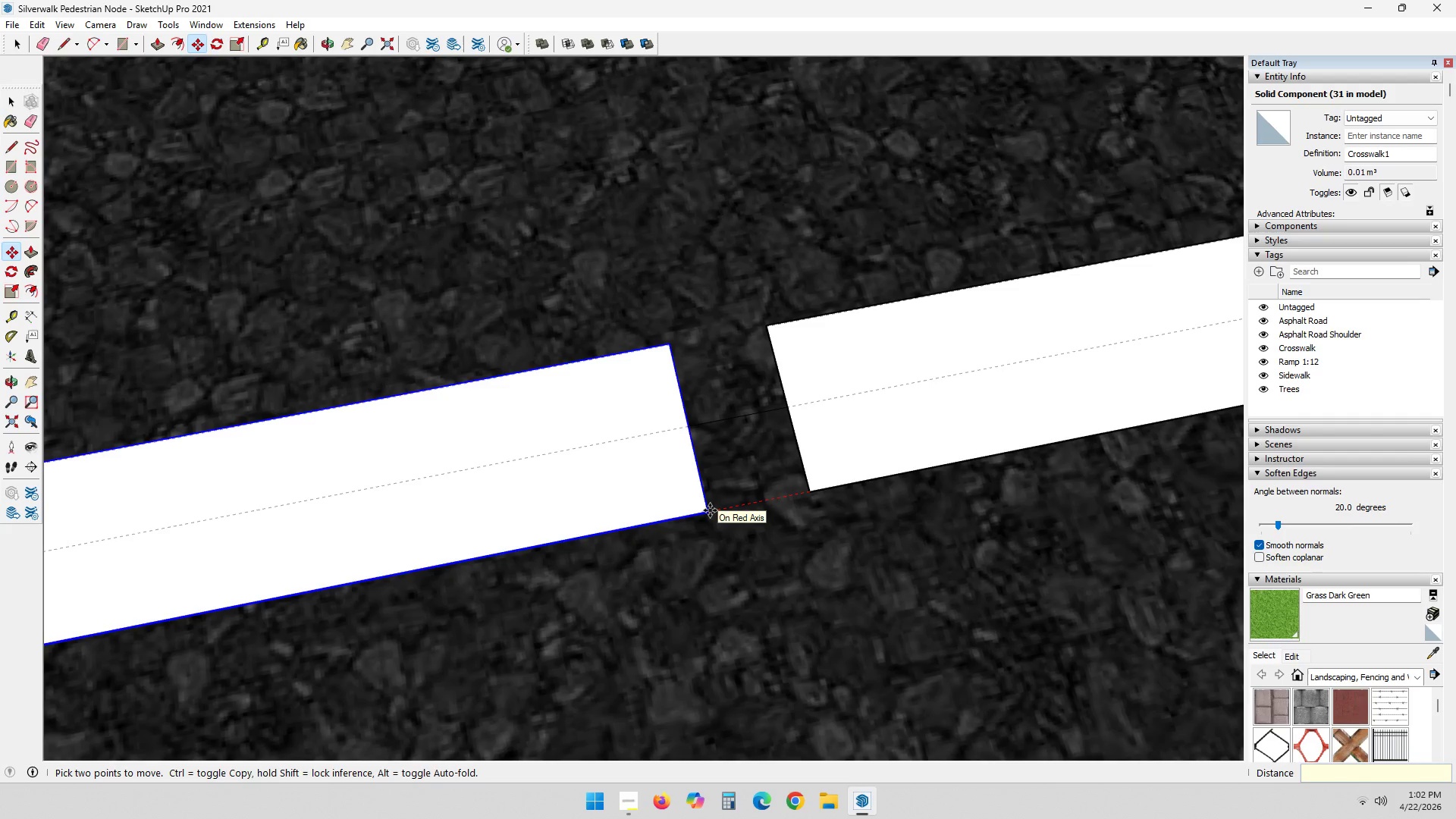 
key(Backspace)
 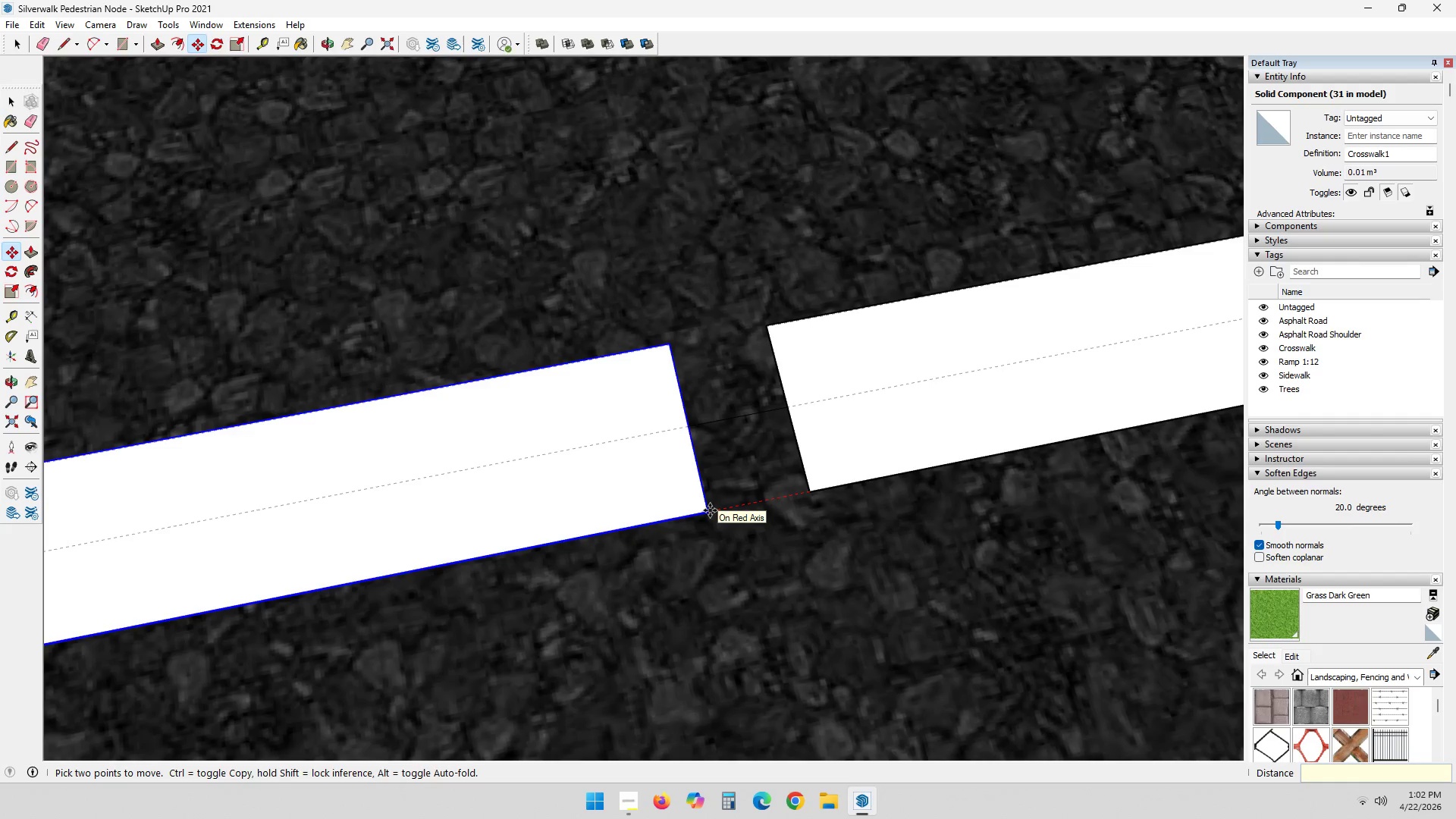 
key(NumpadDecimal)
 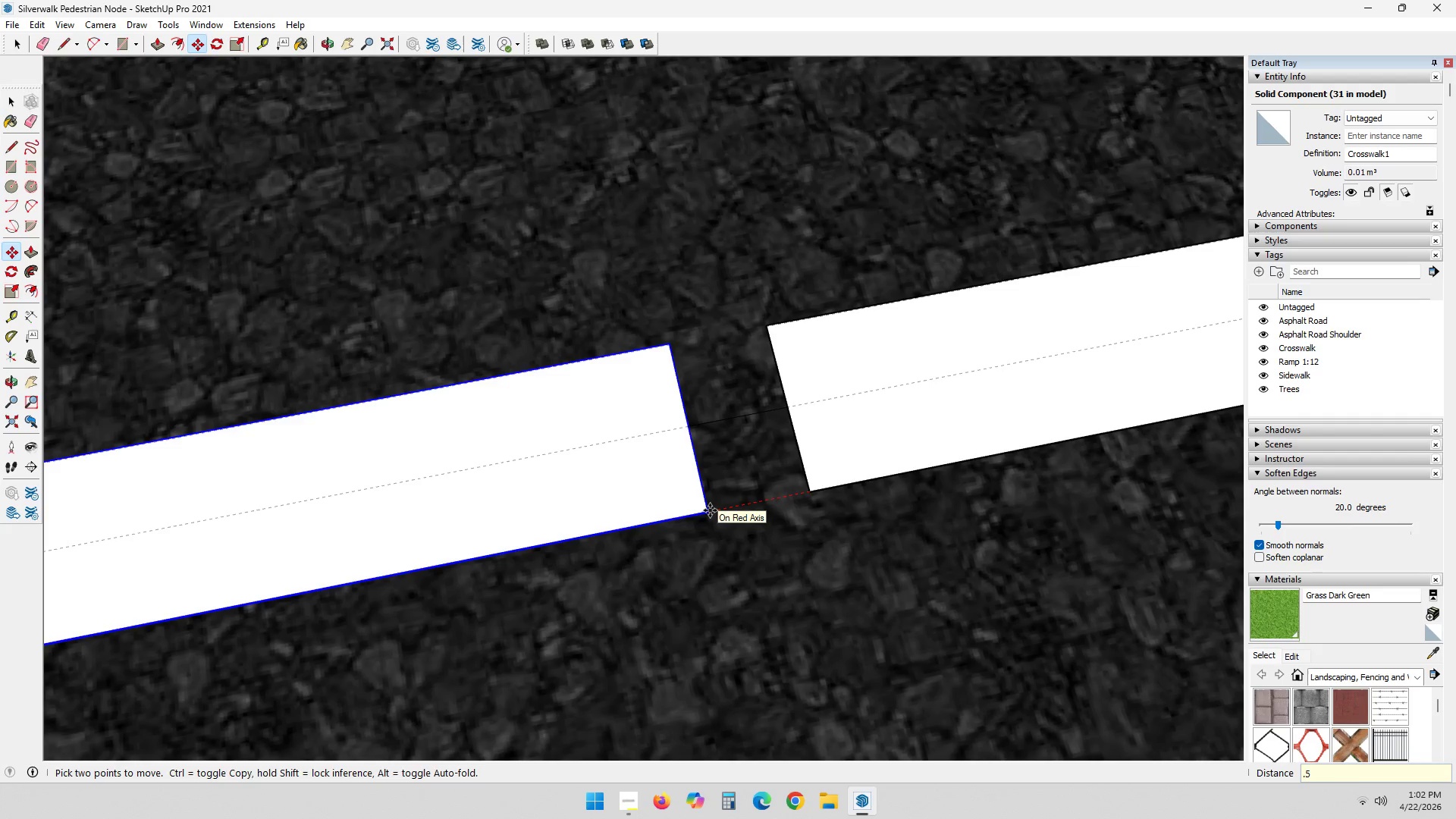 
key(Numpad5)
 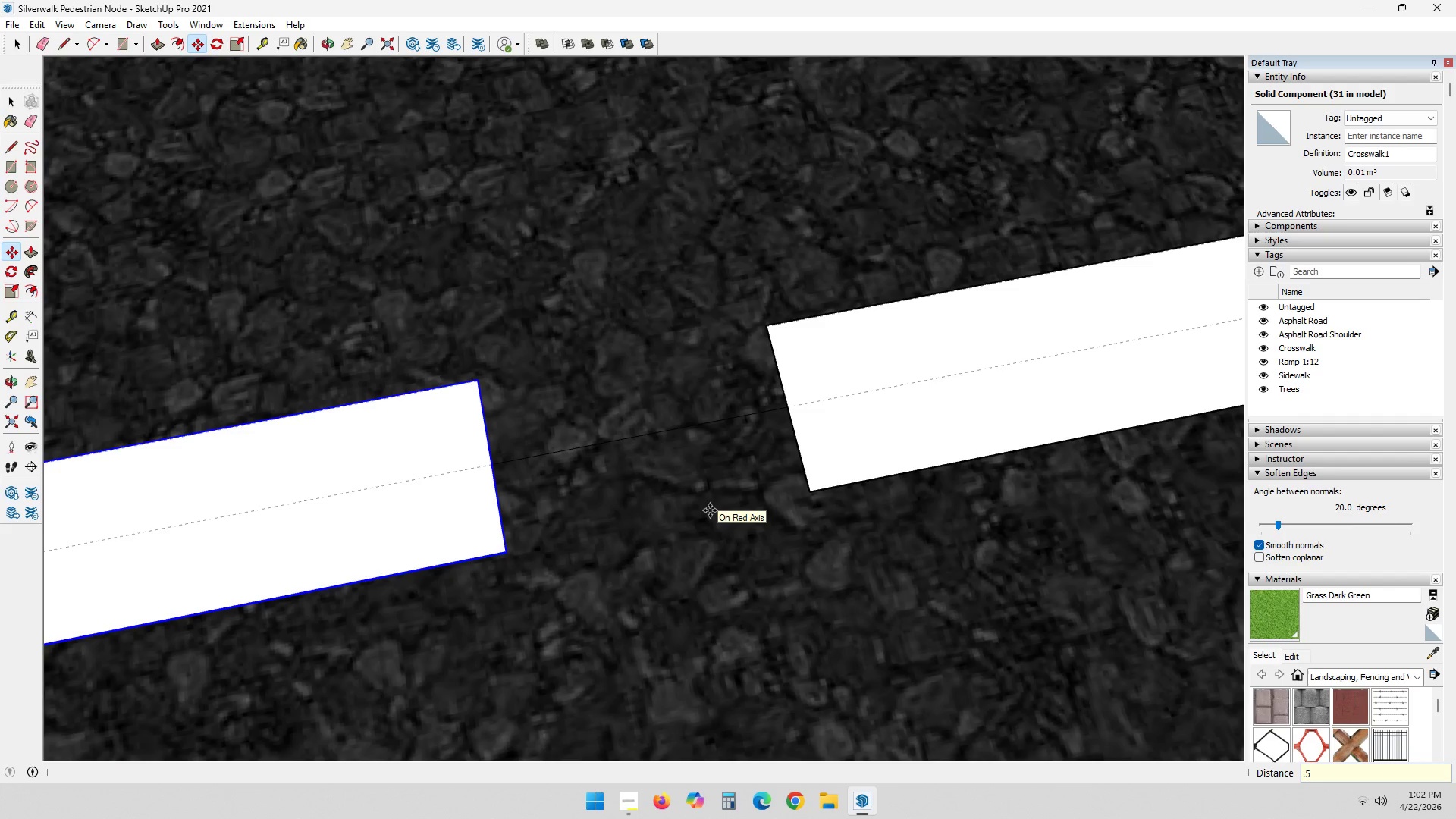 
key(NumpadEnter)
 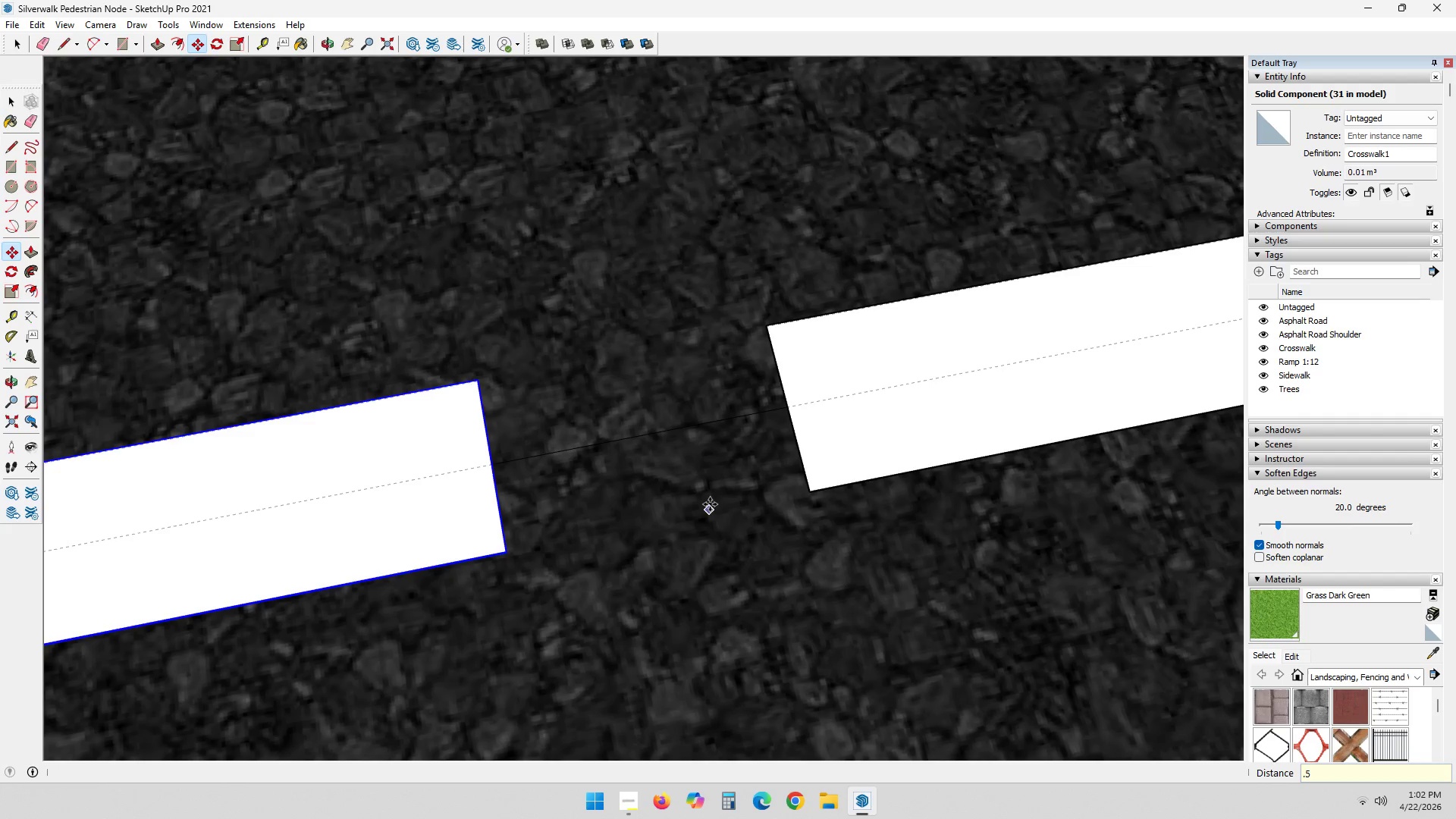 
hold_key(key=ShiftLeft, duration=0.31)
 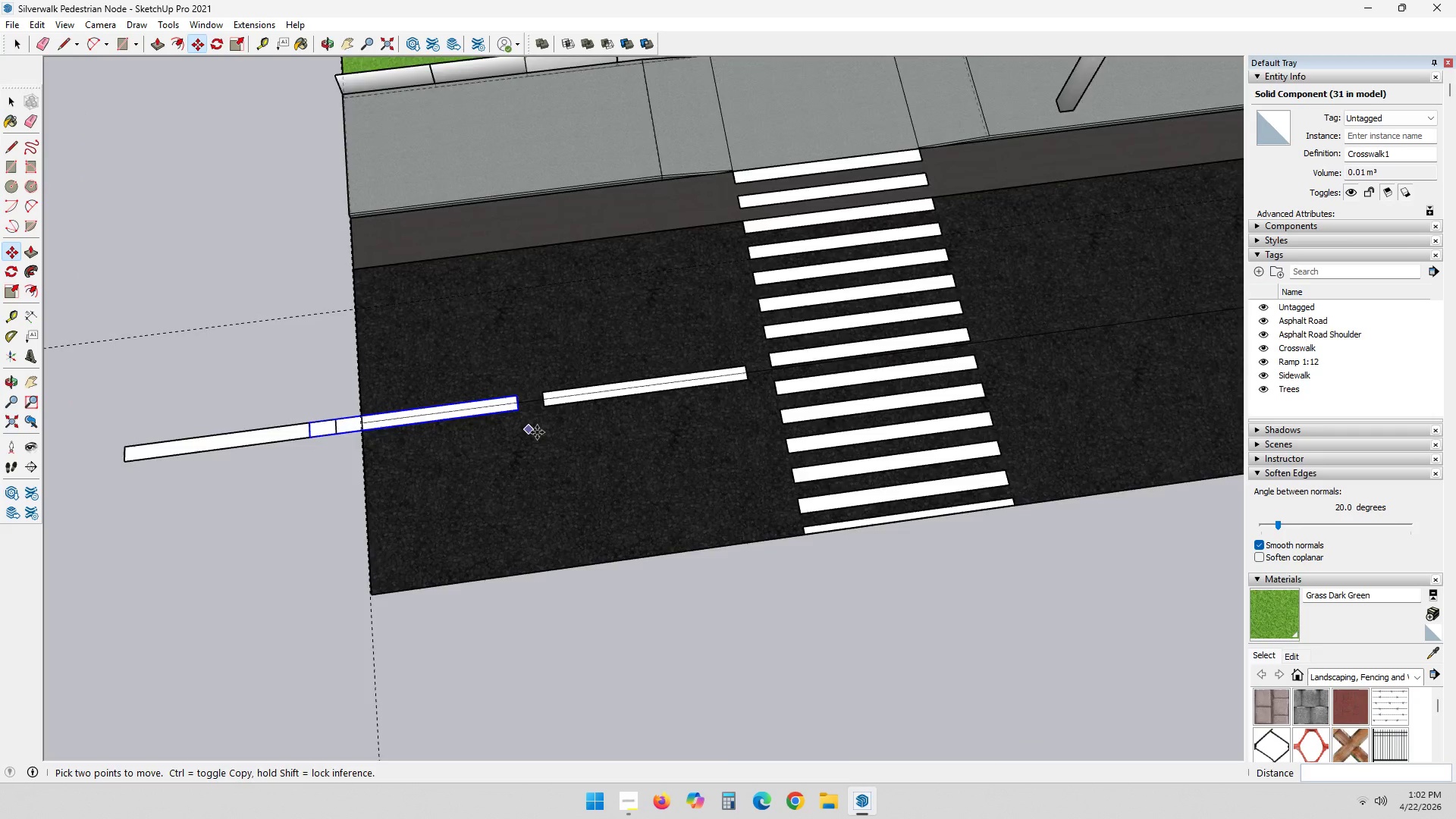 
scroll: coordinate [755, 460], scroll_direction: down, amount: 29.0
 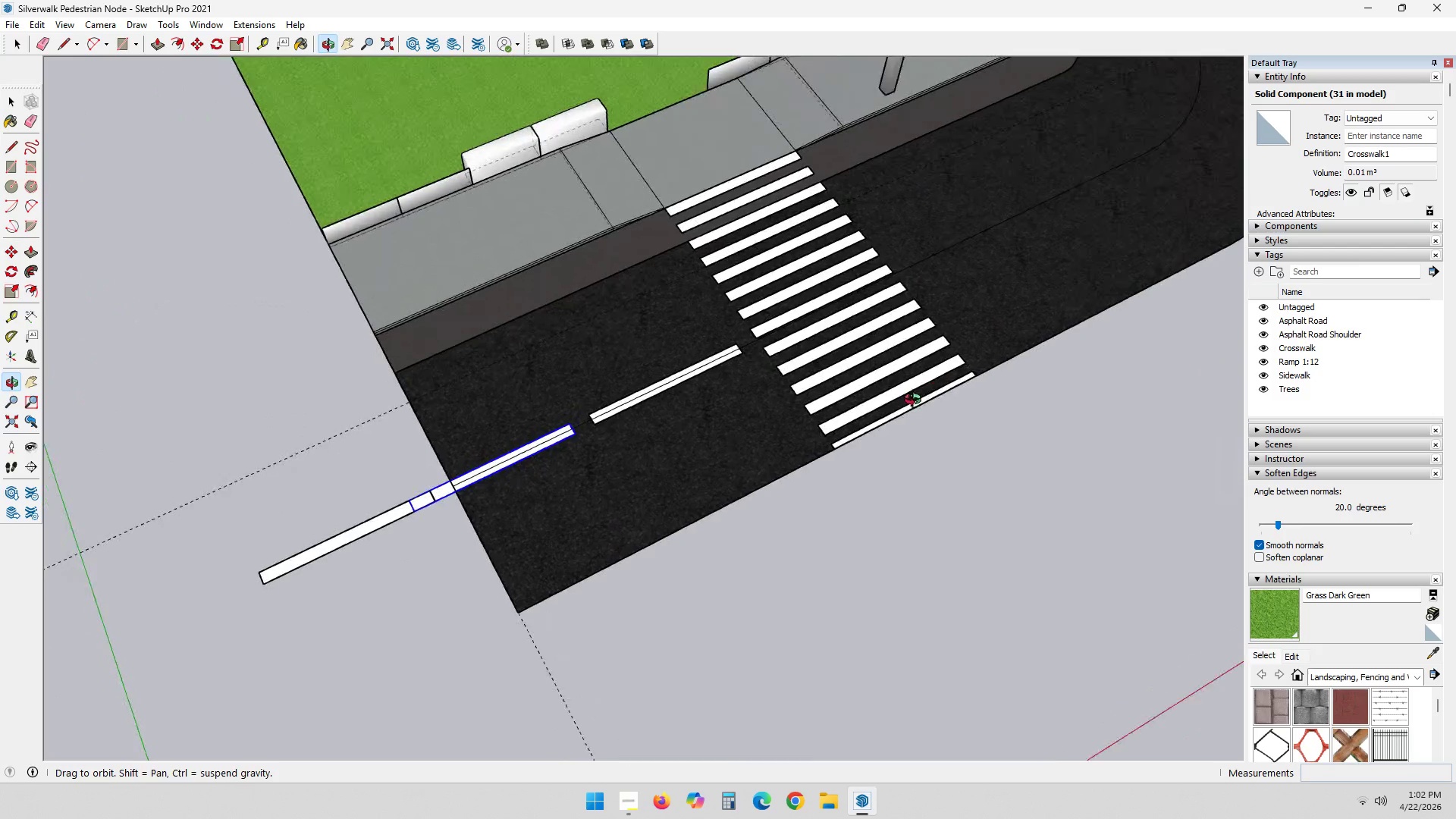 
scroll: coordinate [660, 408], scroll_direction: up, amount: 18.0
 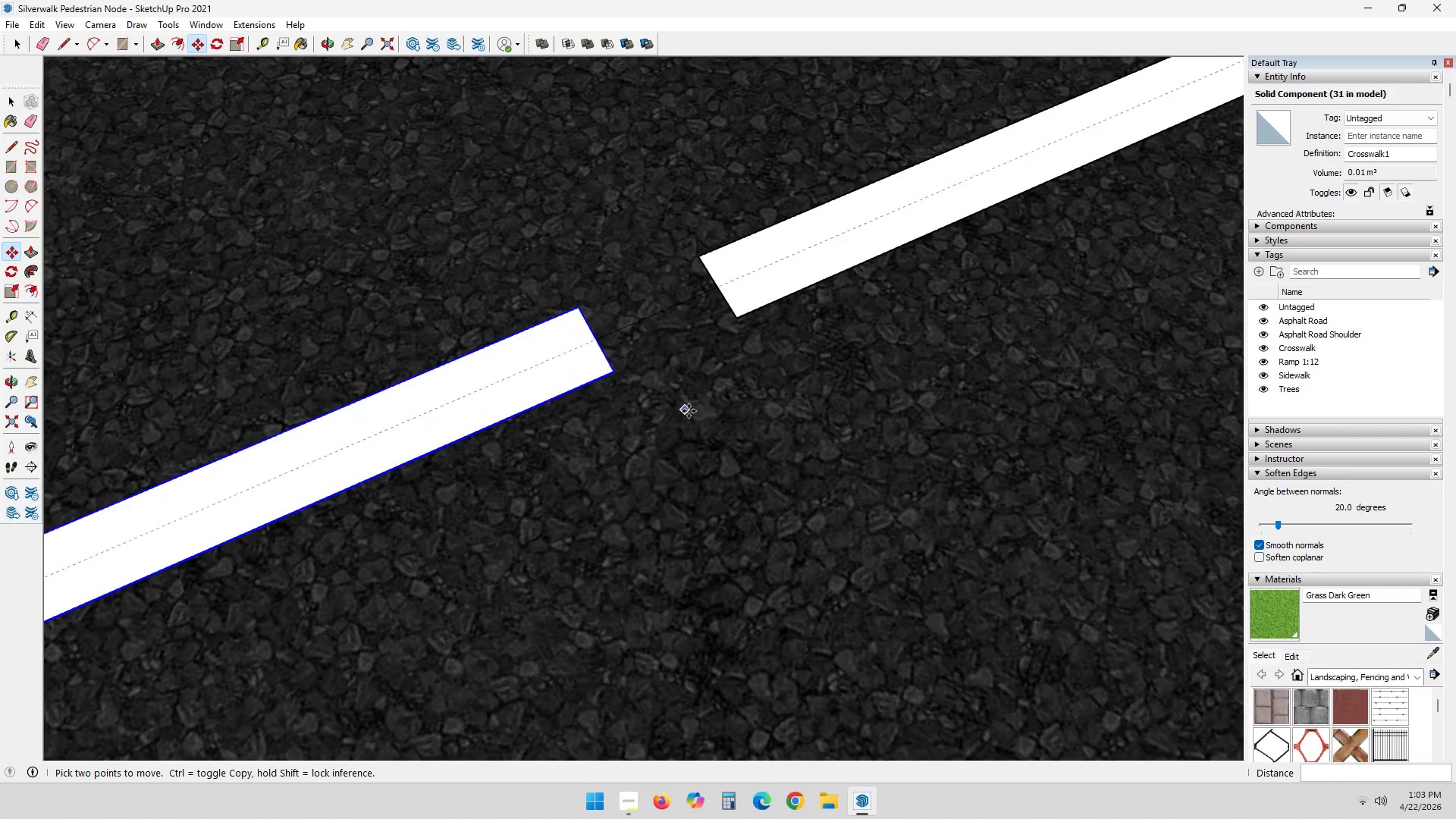 
scroll: coordinate [693, 419], scroll_direction: down, amount: 5.0
 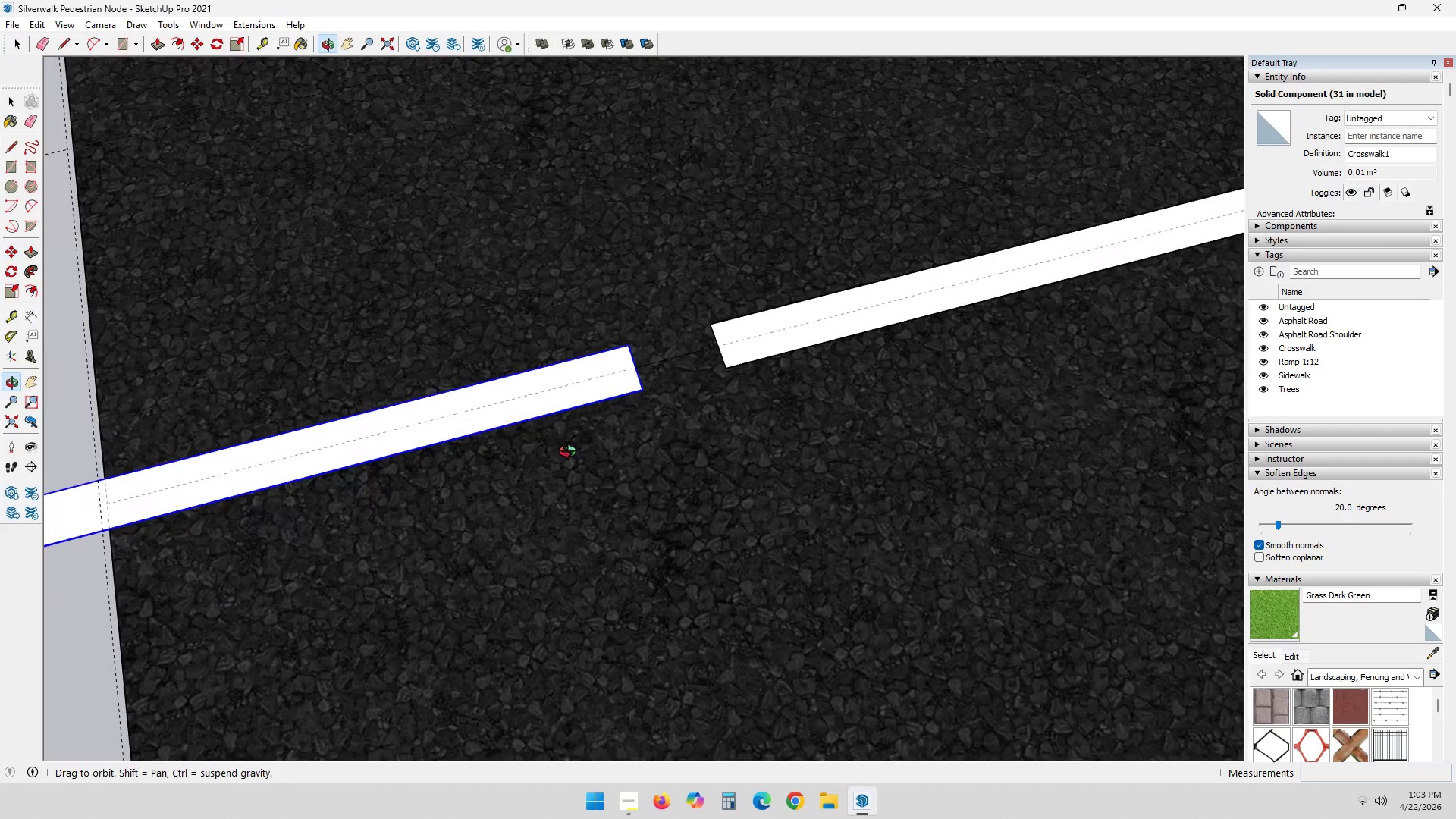 
key(Control+ControlLeft)
 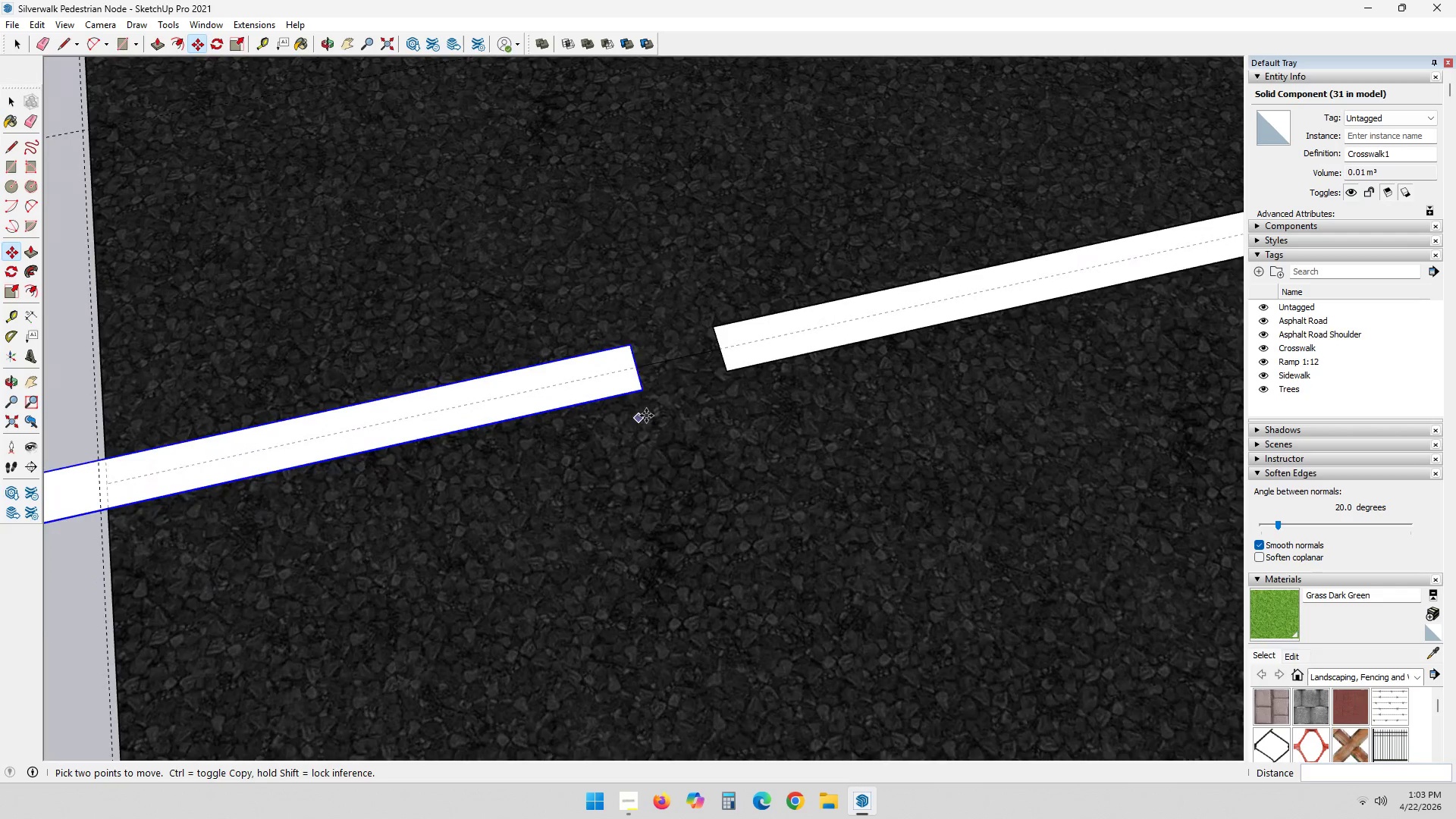 
key(Control+Z)
 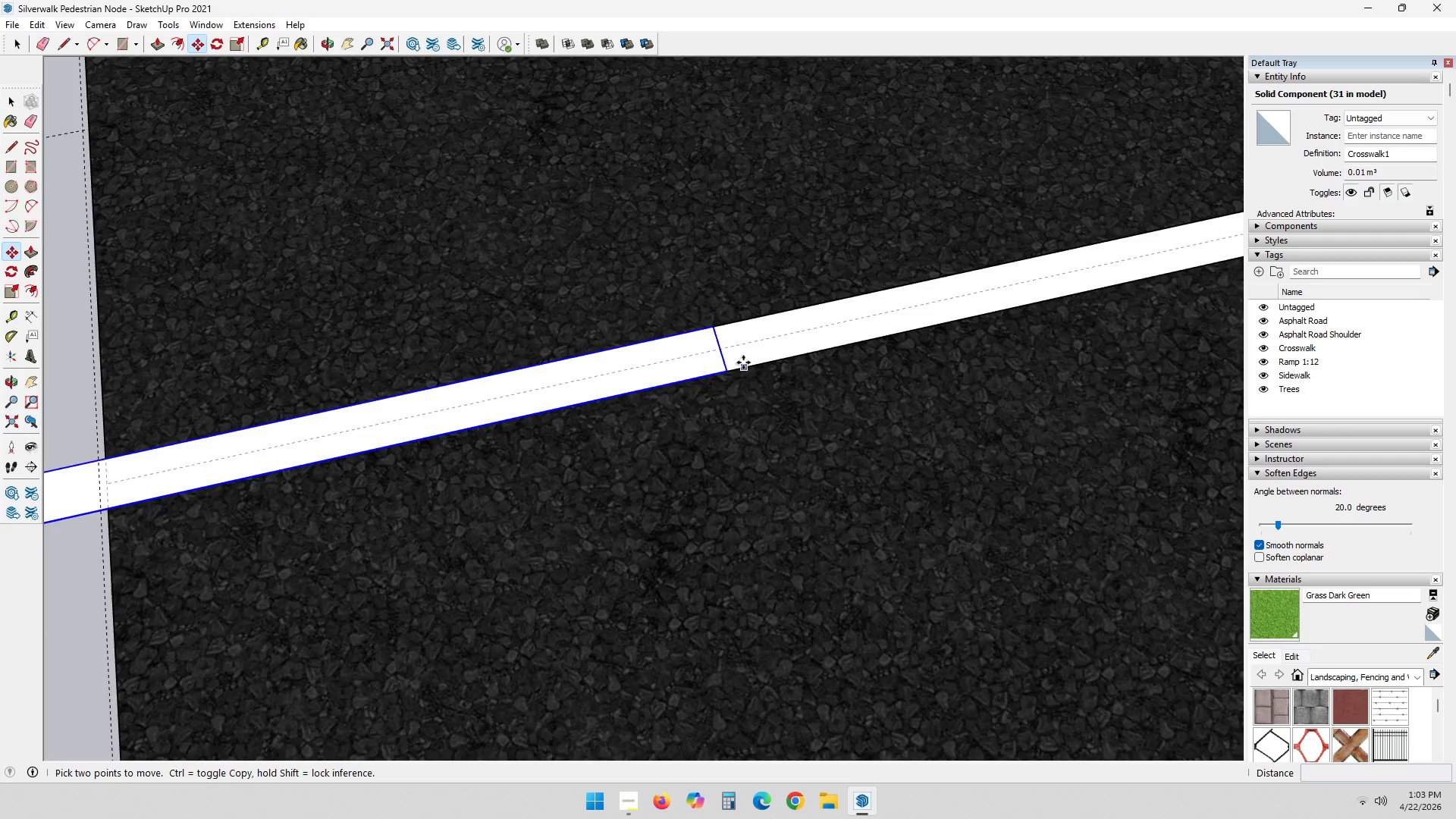 
scroll: coordinate [743, 362], scroll_direction: up, amount: 4.0
 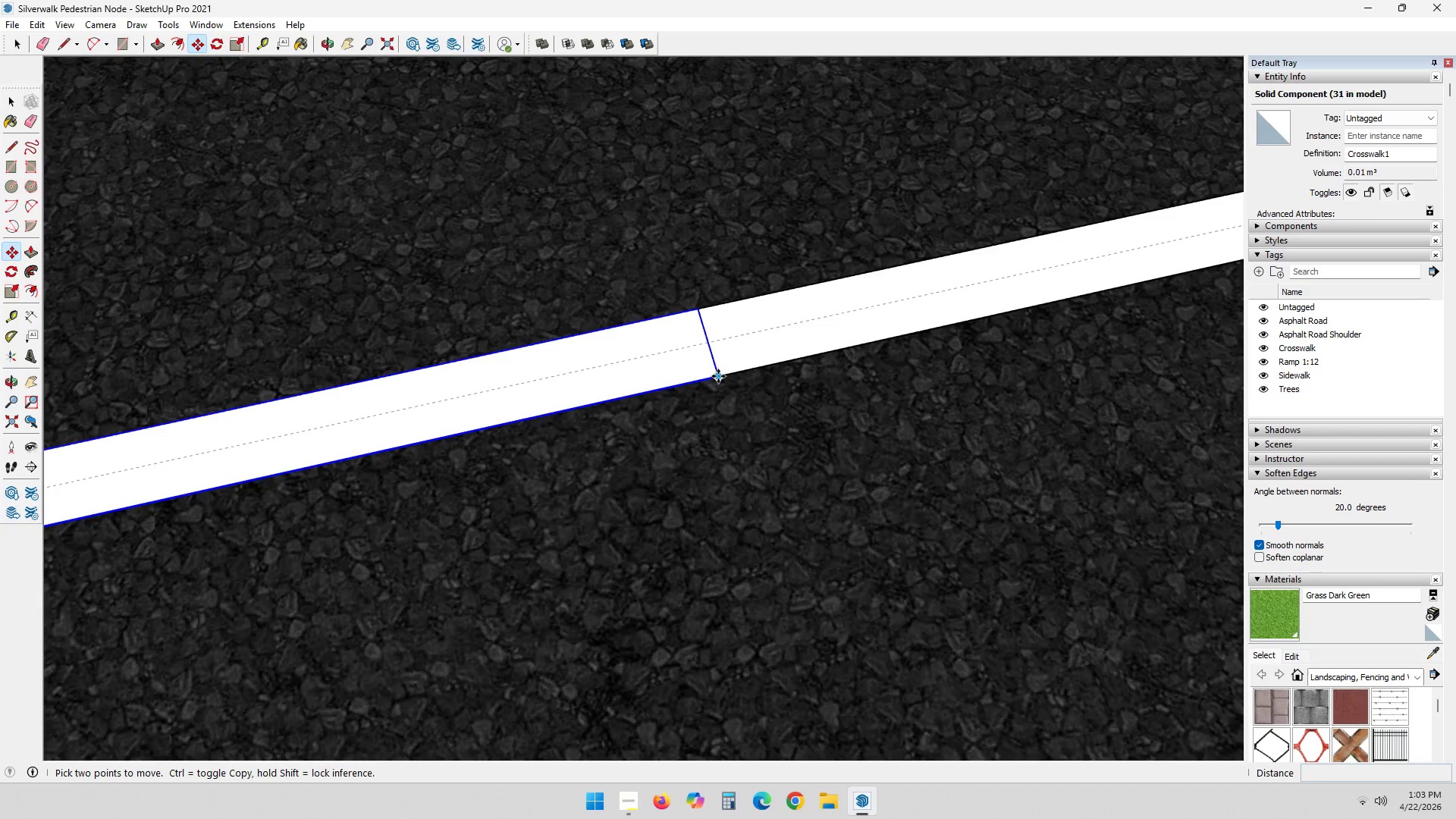 
left_click([718, 376])
 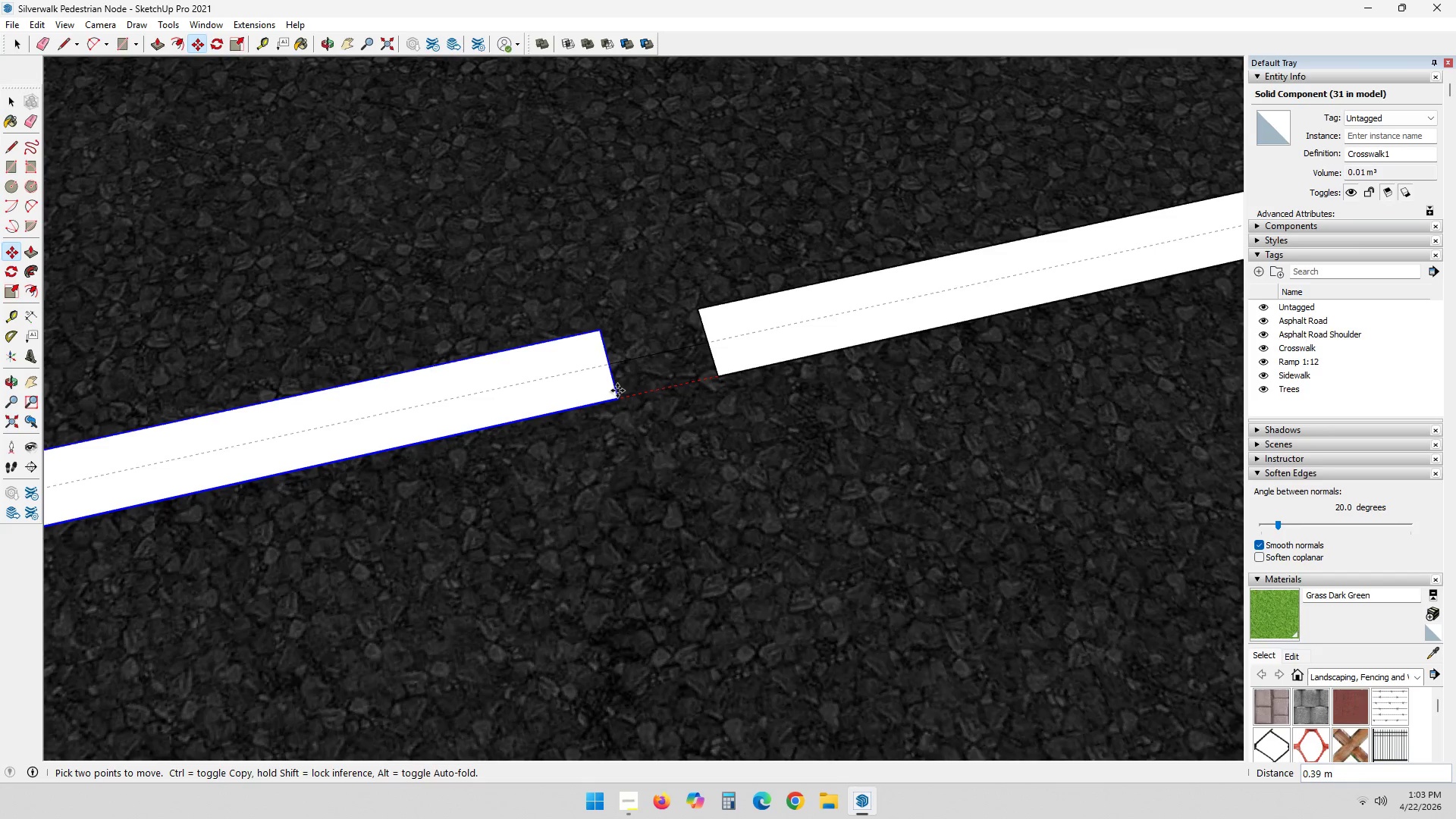 
key(Numpad1)
 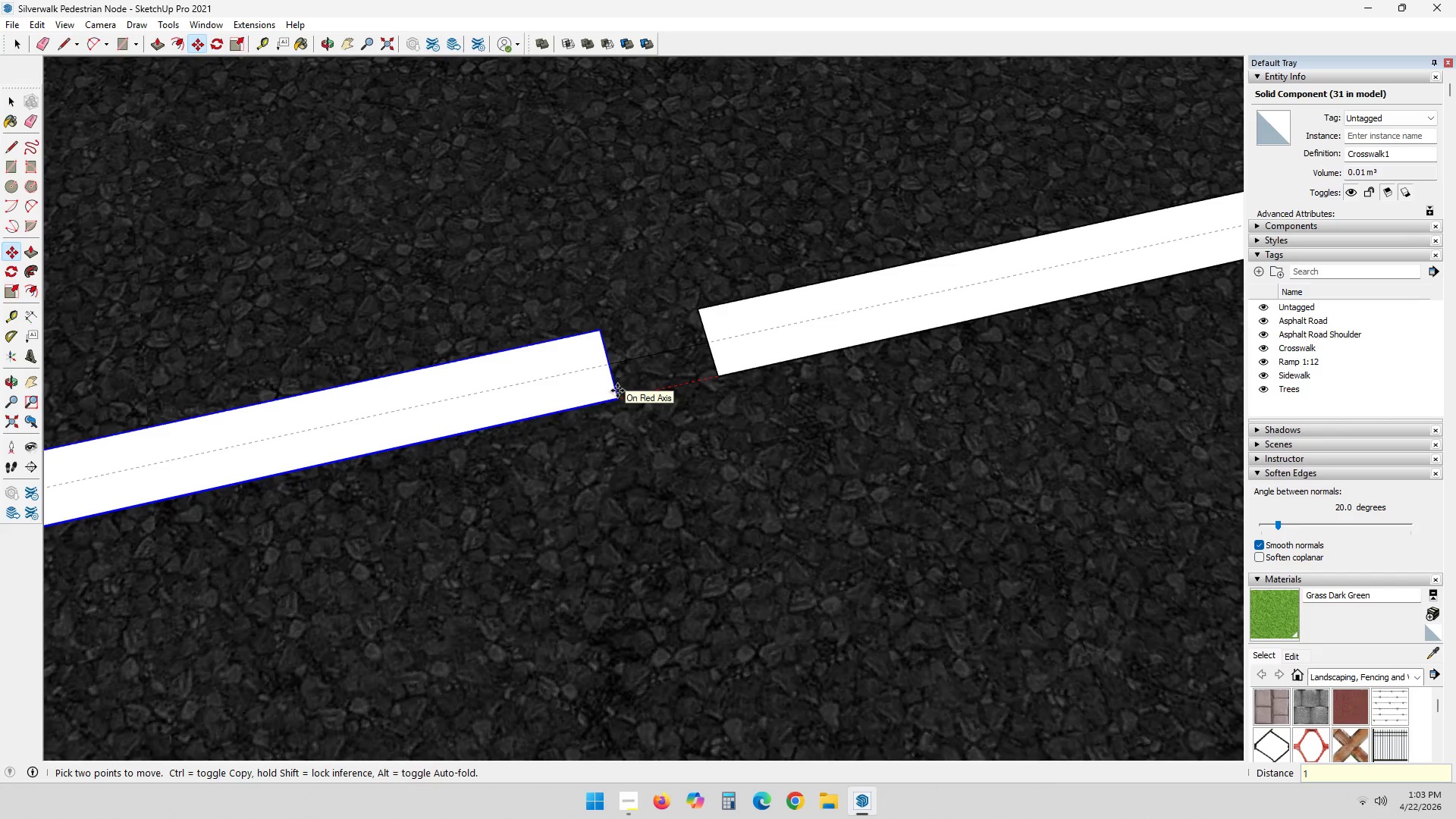 
key(NumpadEnter)
 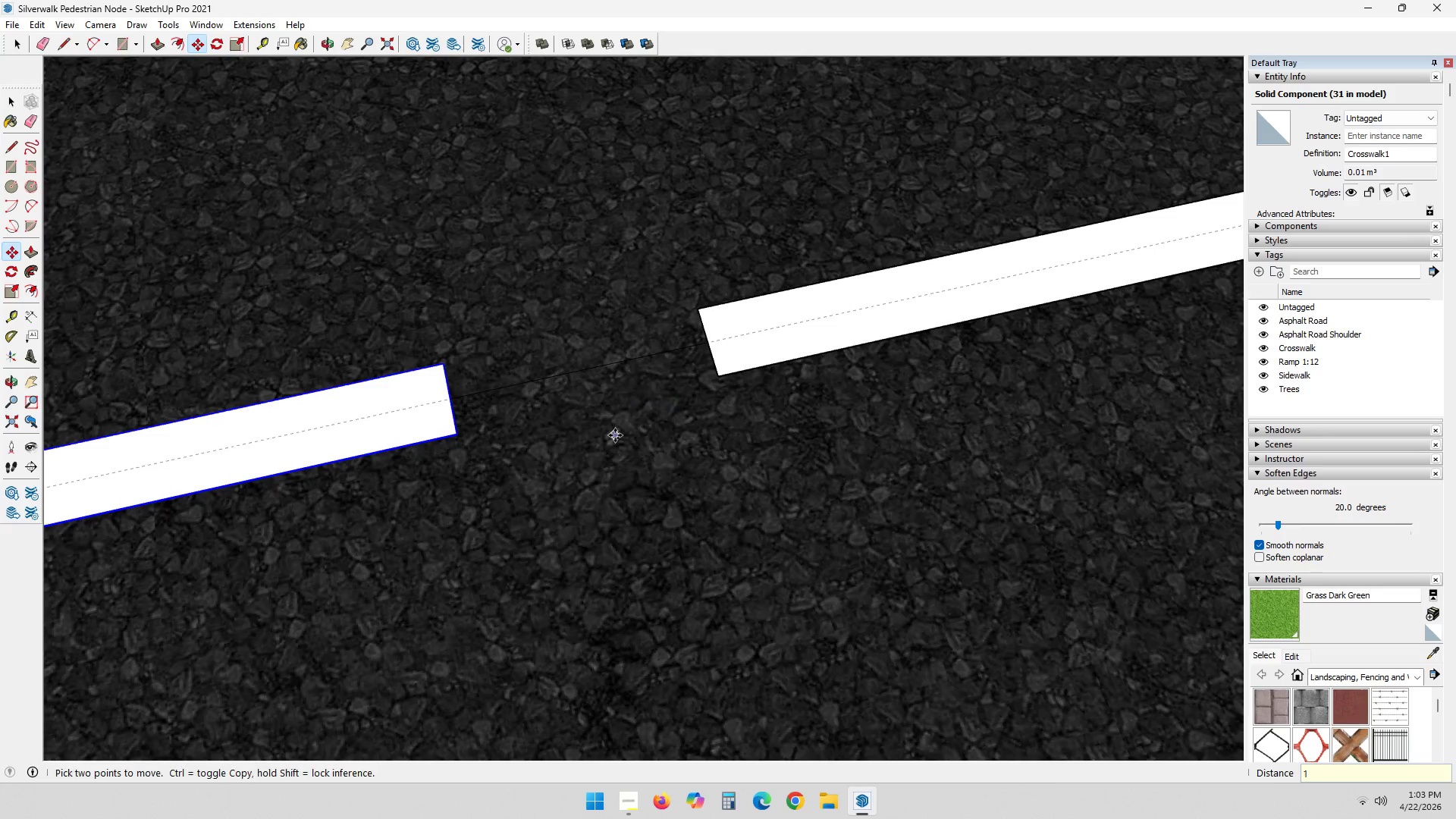 
key(Space)
 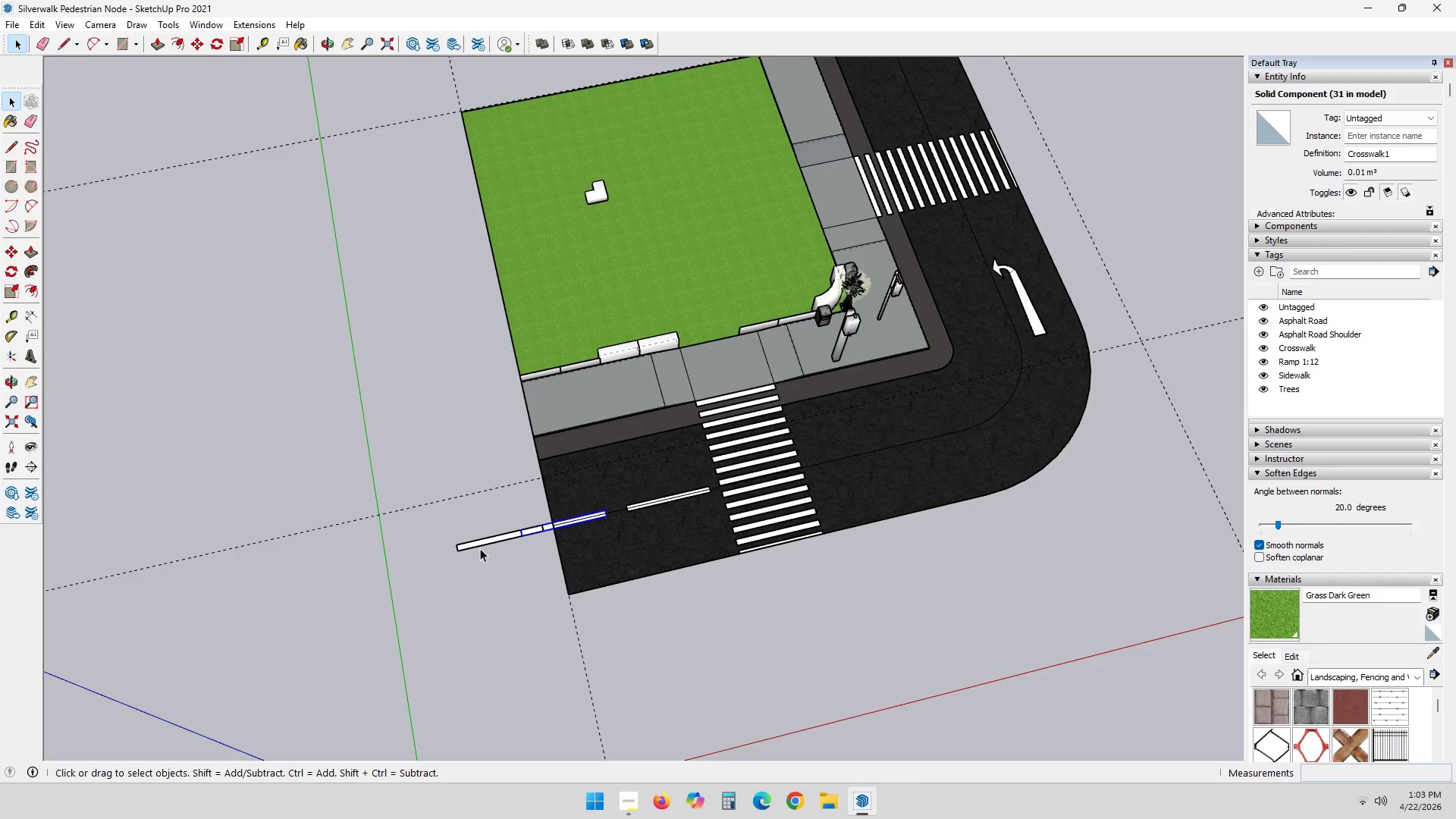 
left_click([479, 549])
 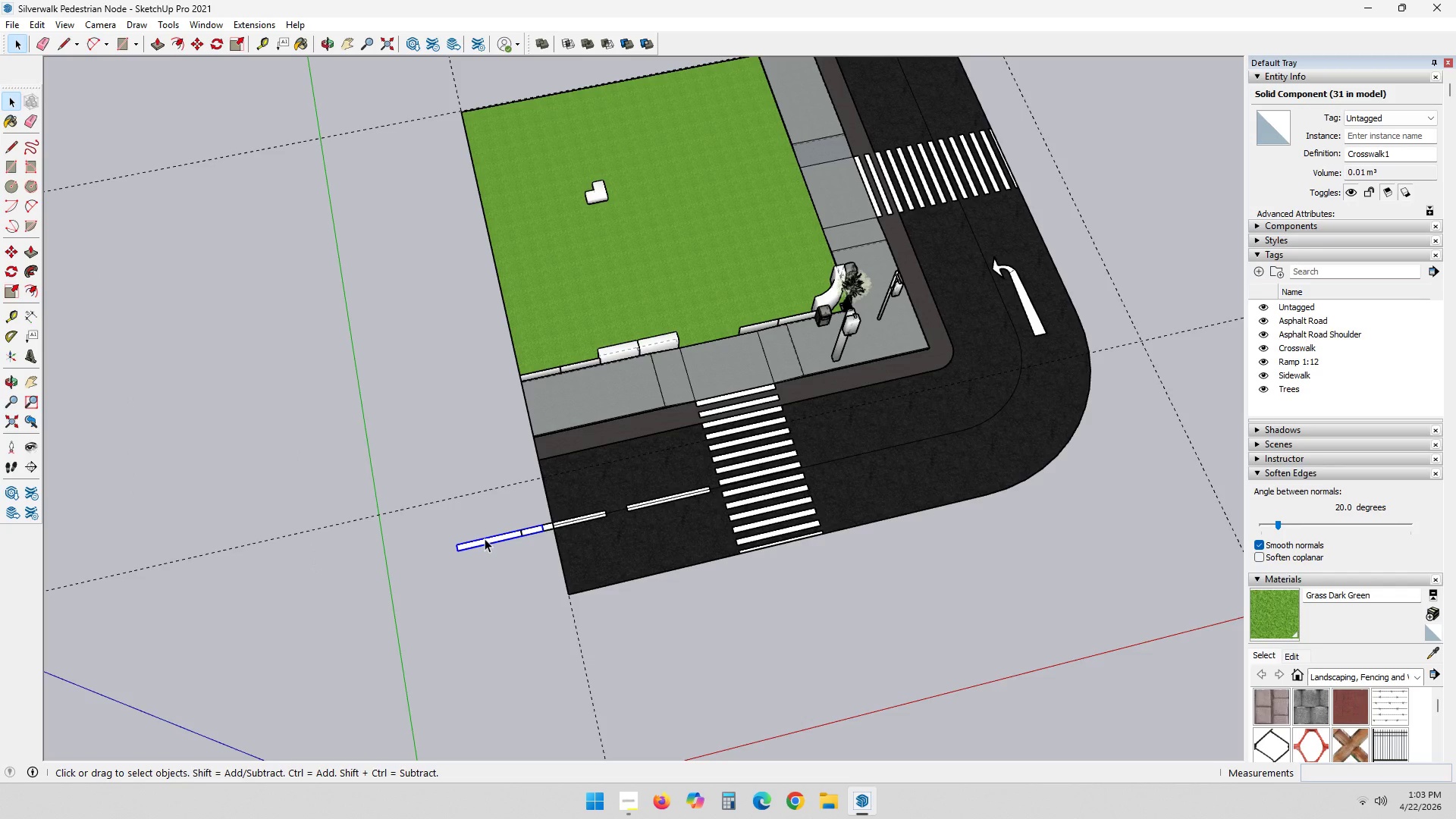 
scroll: coordinate [603, 538], scroll_direction: down, amount: 27.0
 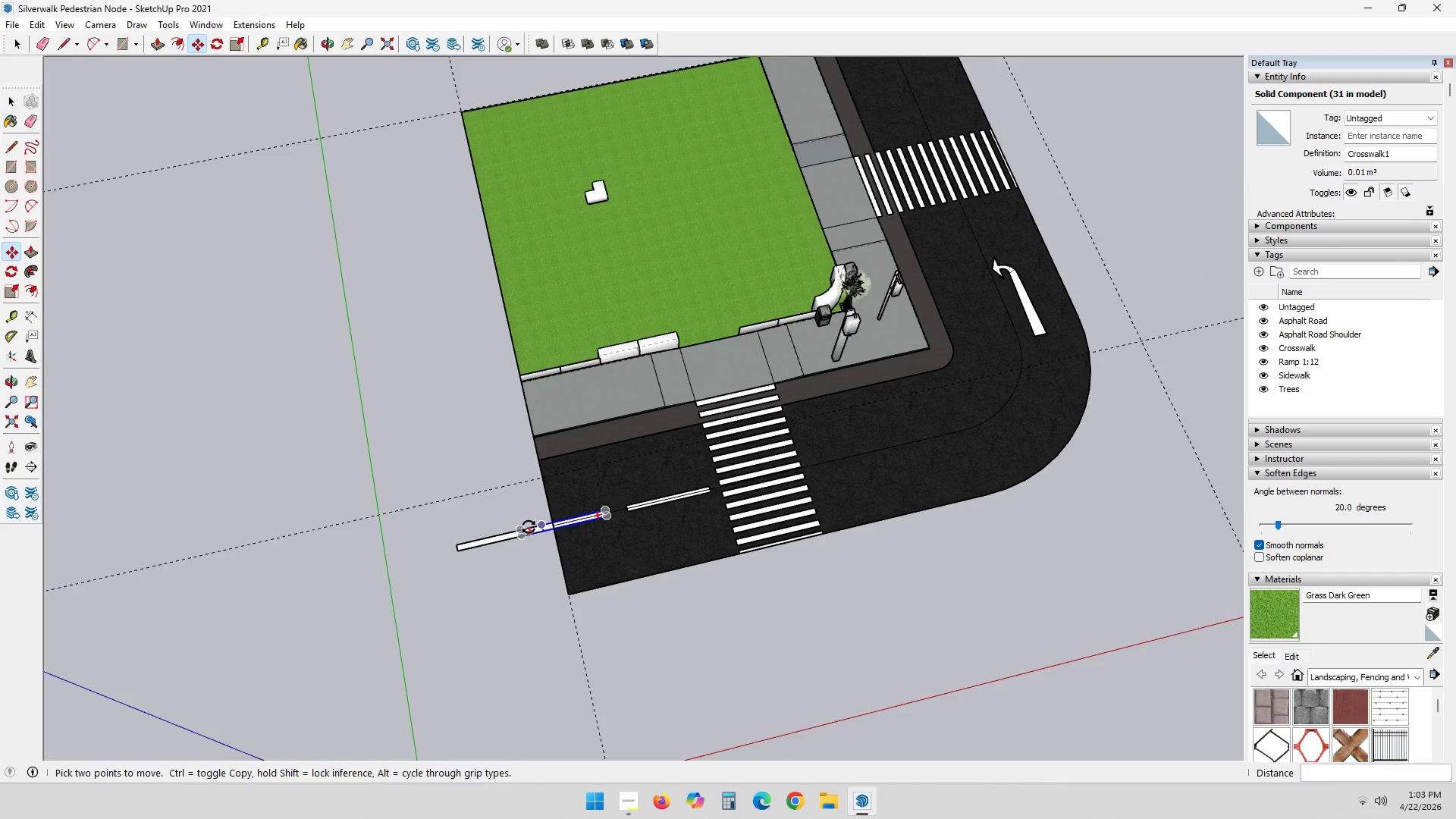 
key(Delete)
 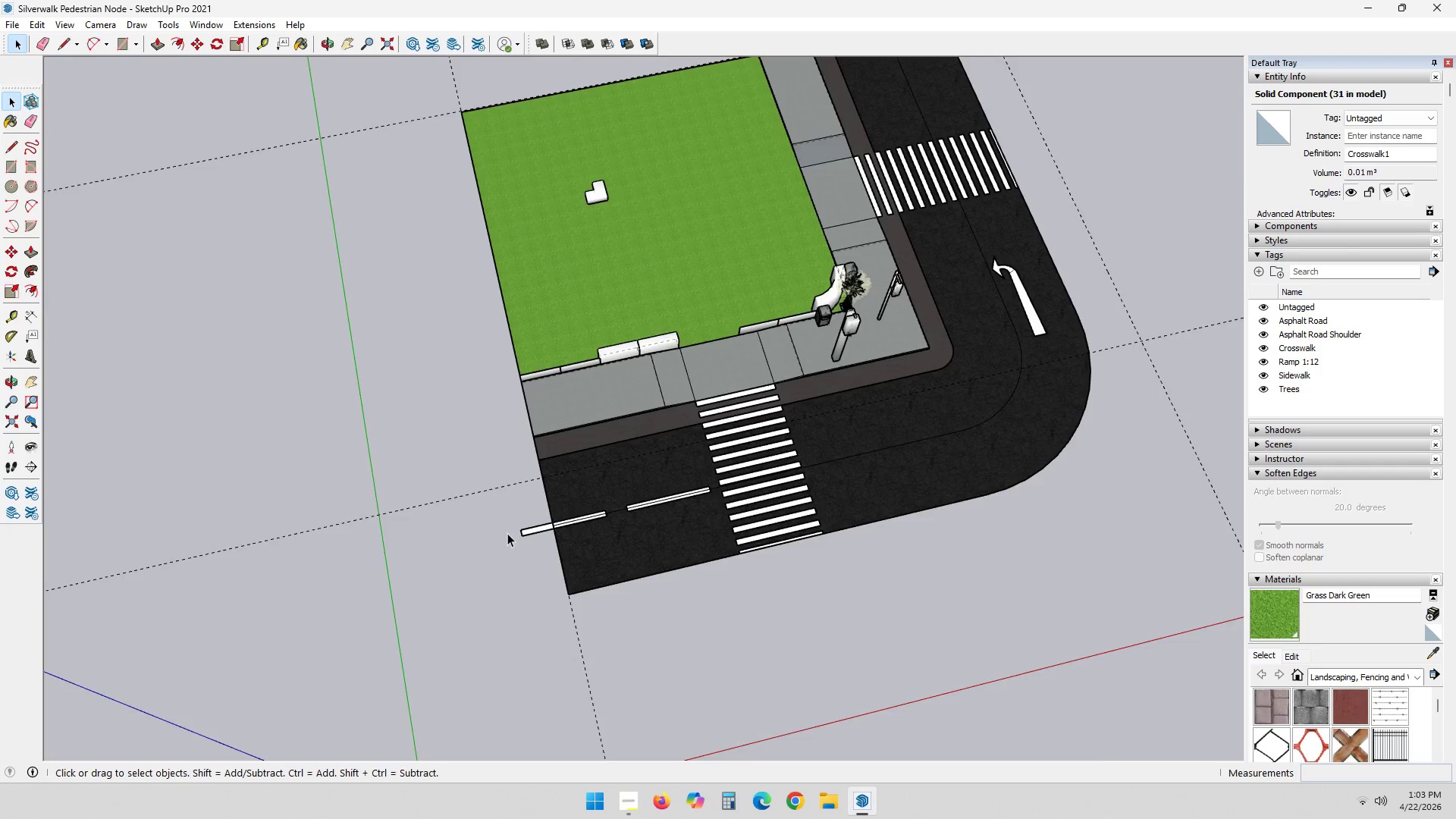 
left_click([567, 520])
 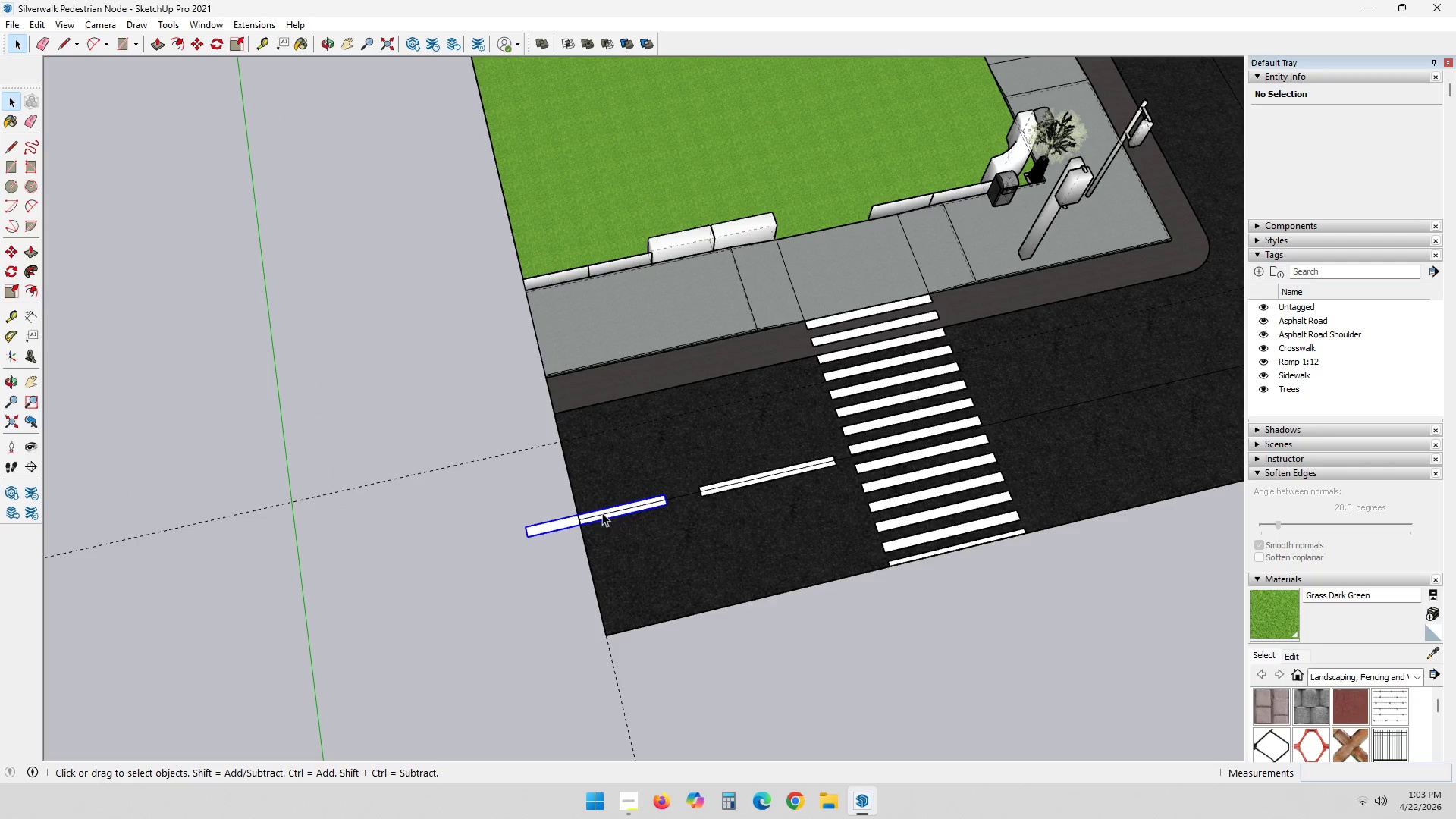 
scroll: coordinate [523, 538], scroll_direction: up, amount: 5.0
 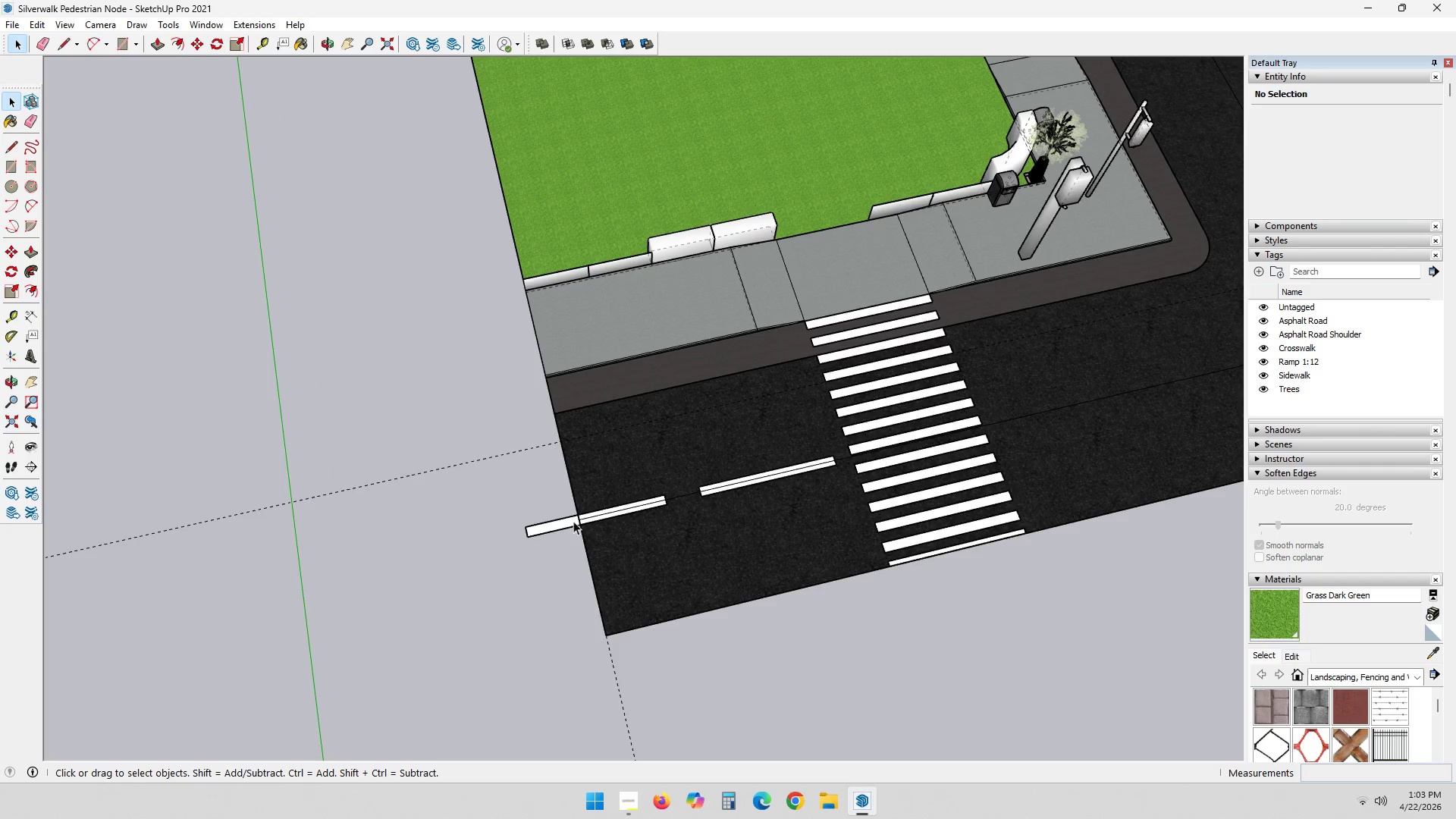 
double_click([614, 510])
 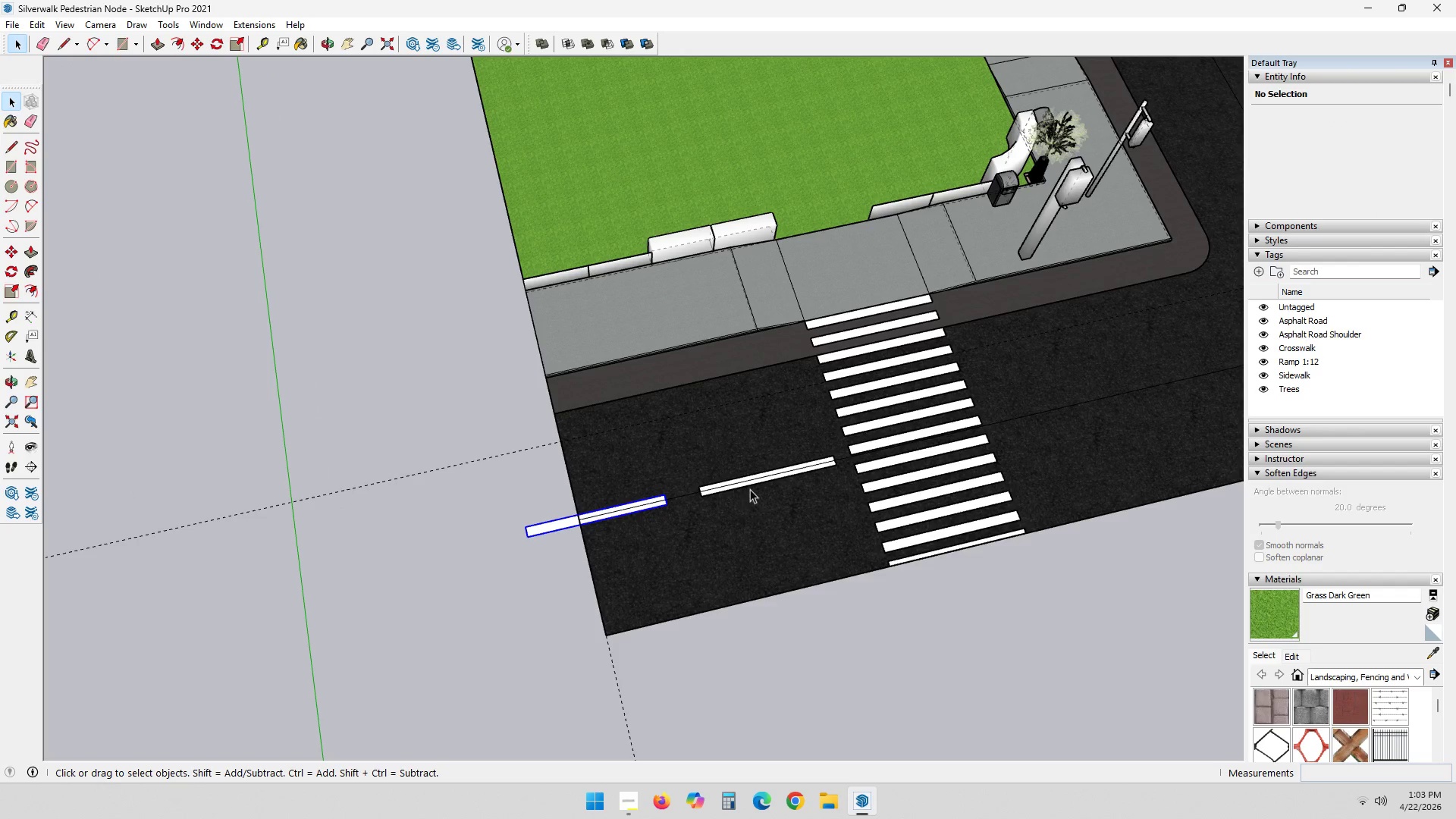 
left_click([750, 485])
 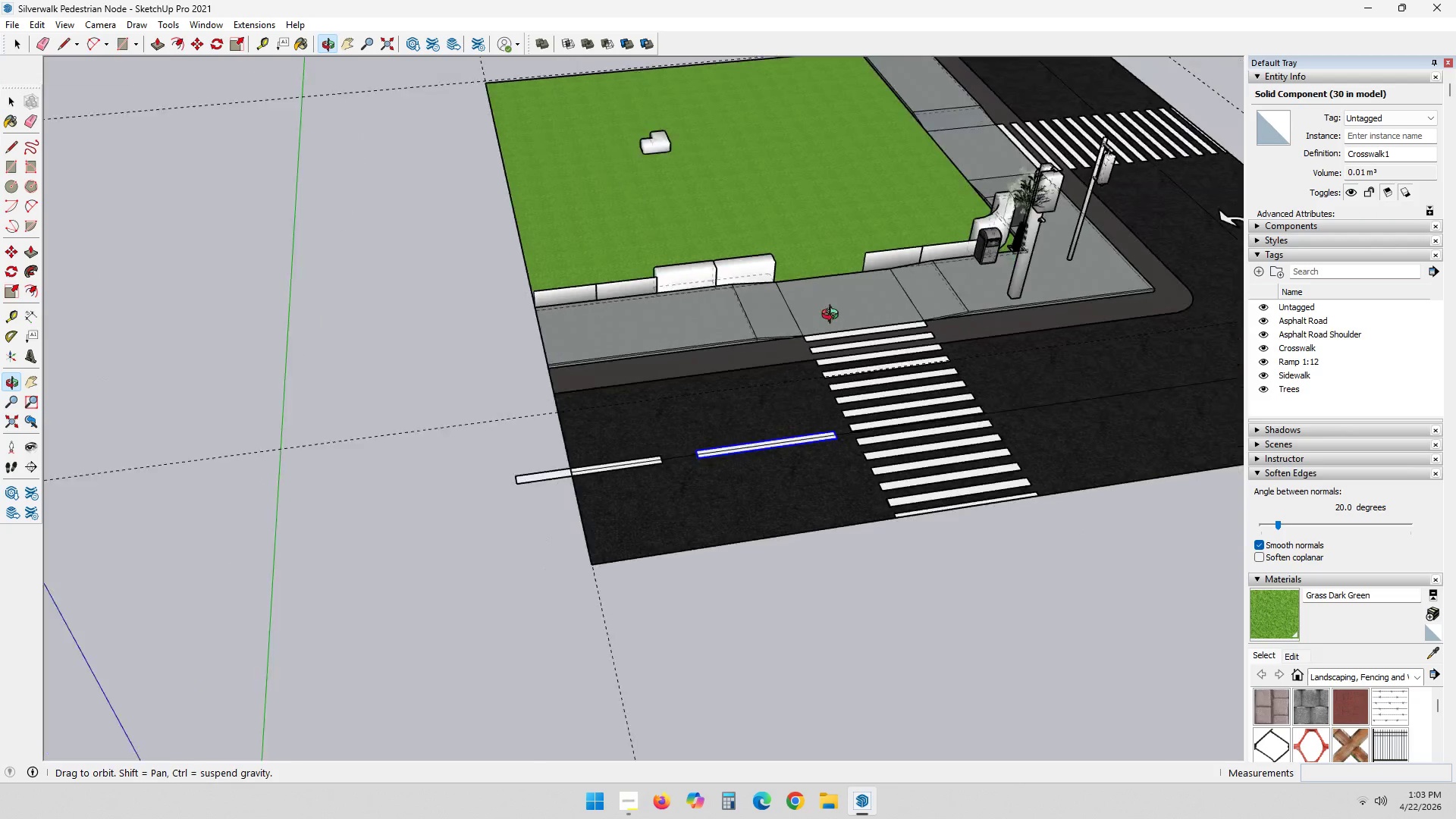 
scroll: coordinate [864, 585], scroll_direction: down, amount: 6.0
 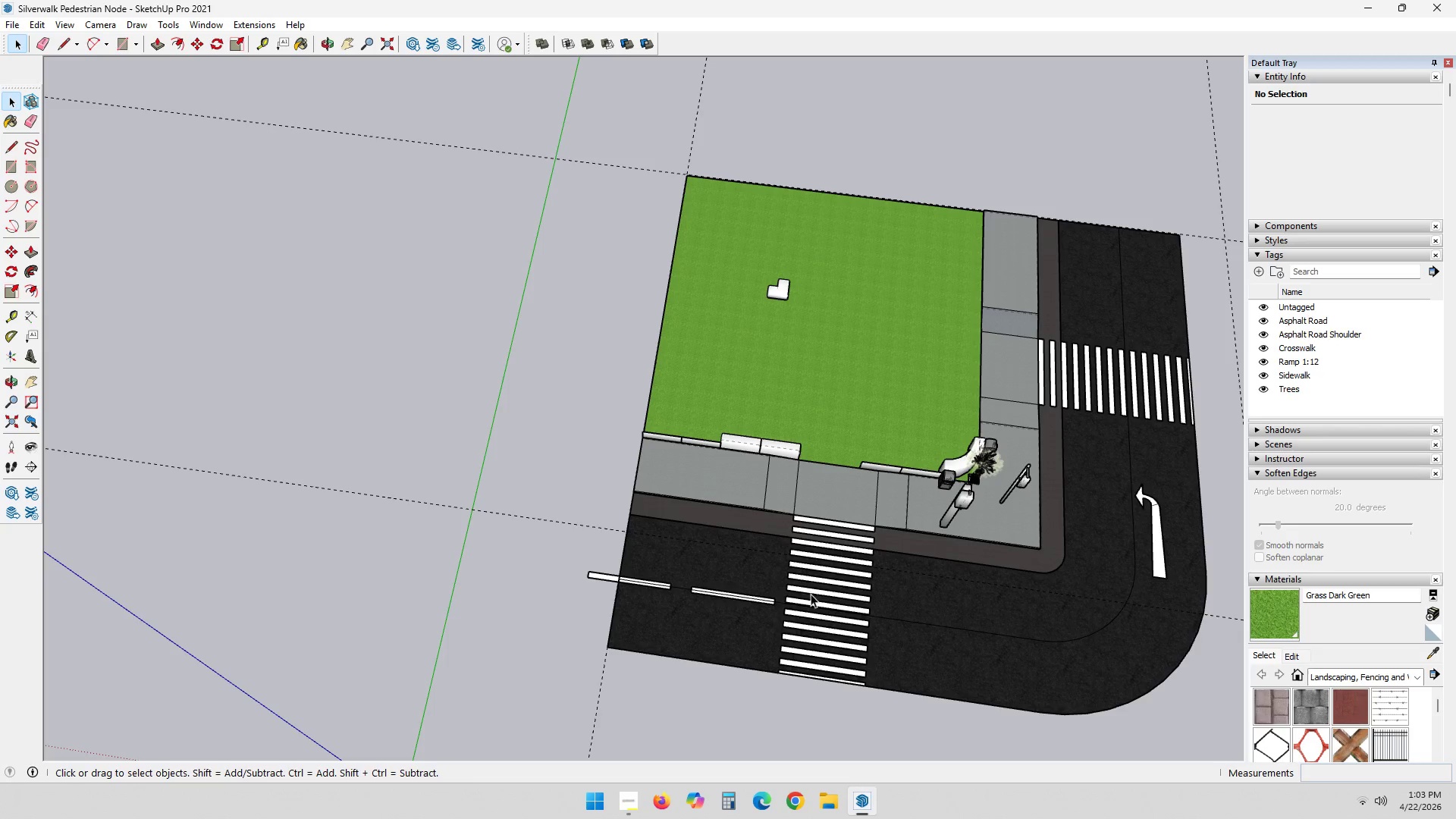 
scroll: coordinate [720, 466], scroll_direction: up, amount: 27.0
 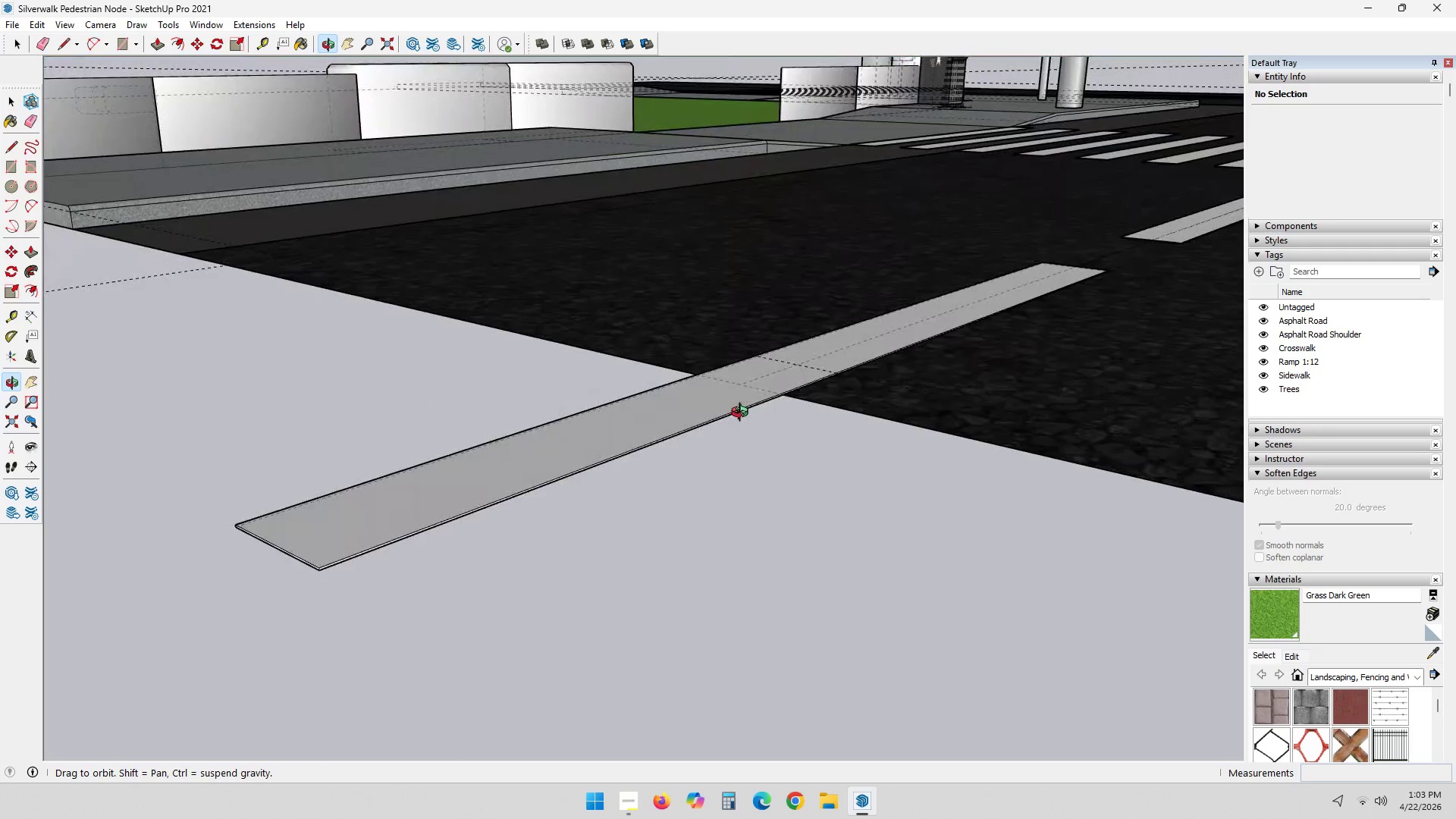 
left_click([441, 510])
 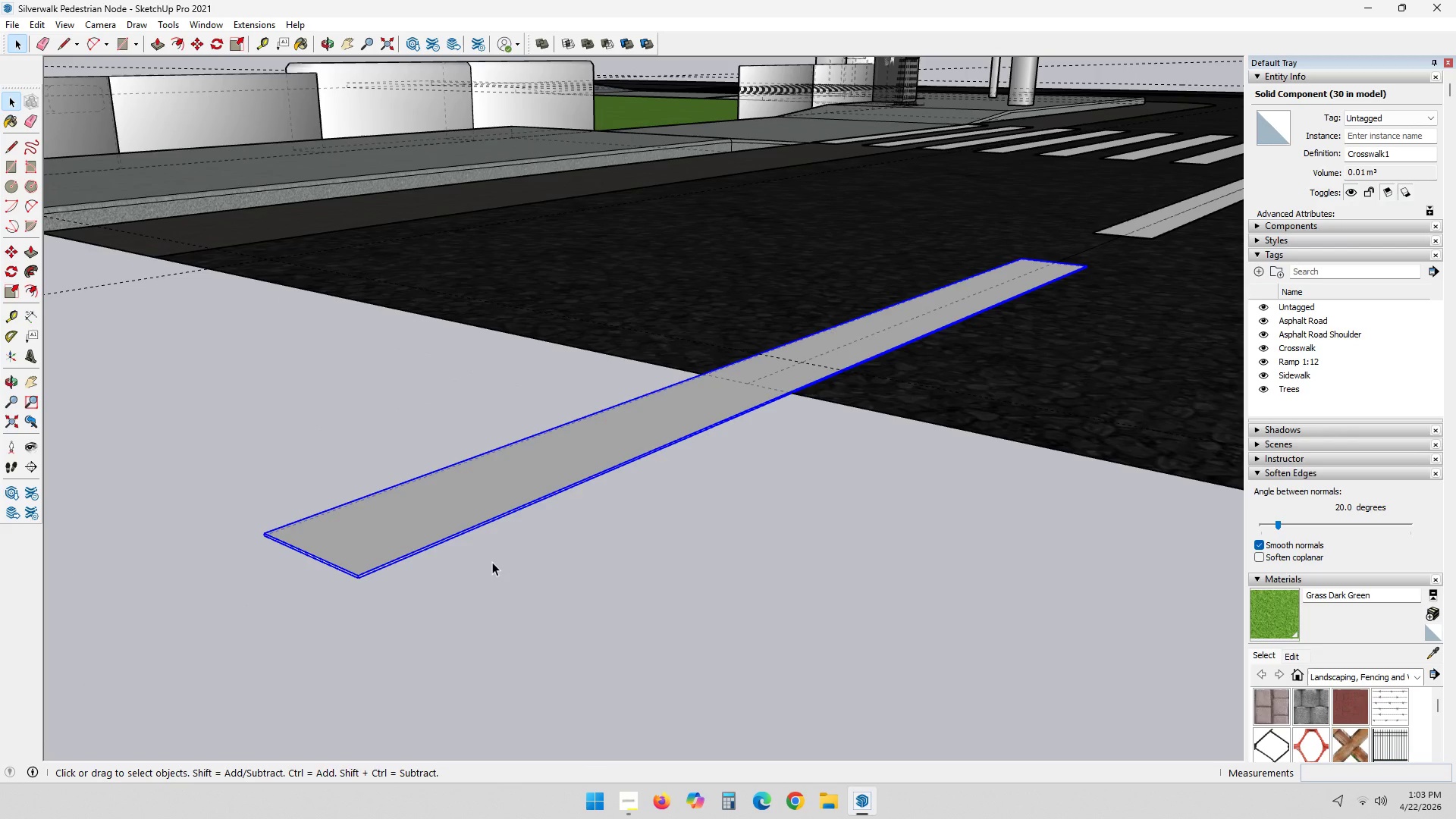 
scroll: coordinate [833, 551], scroll_direction: down, amount: 9.0
 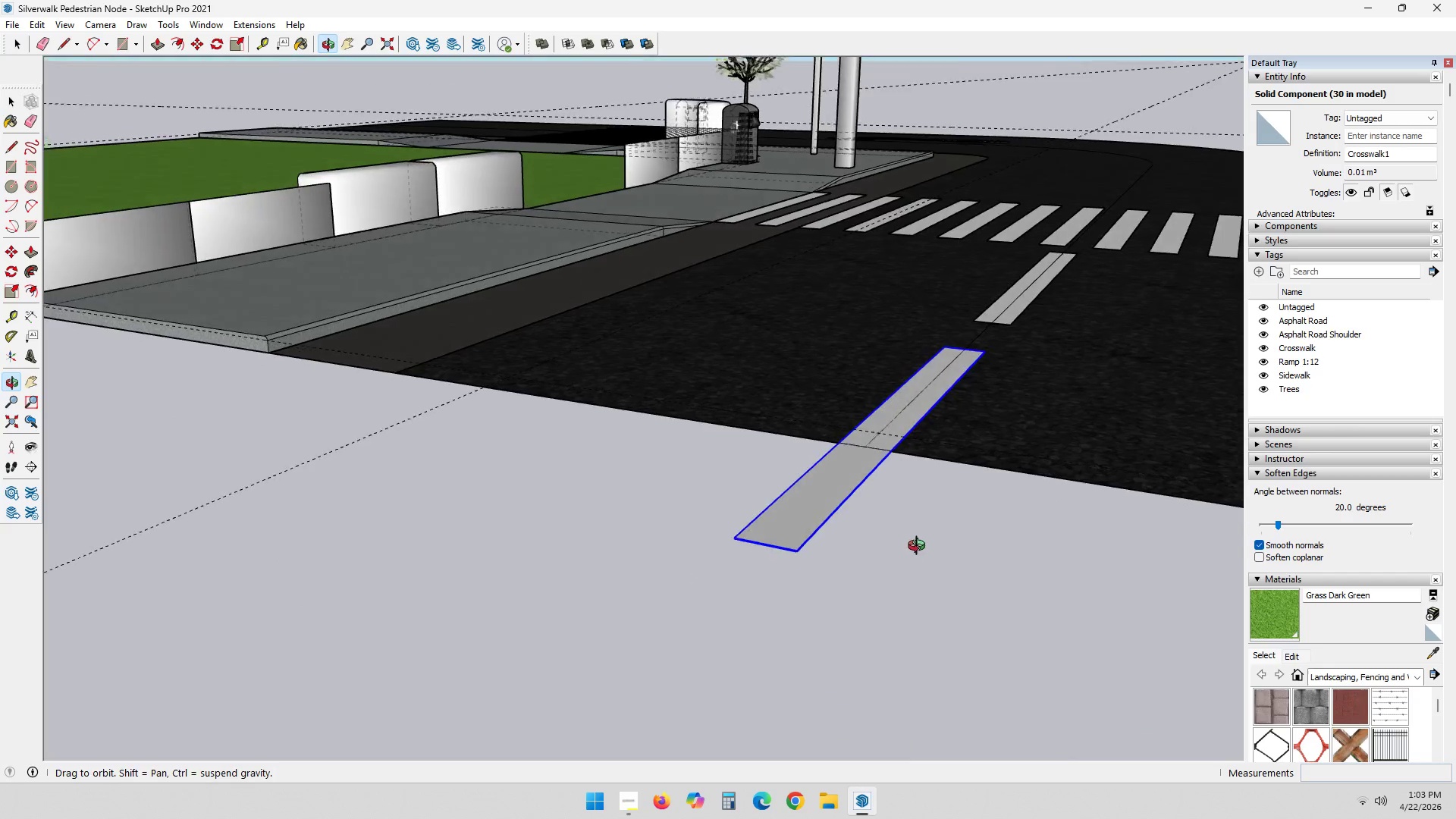 
key(S)
 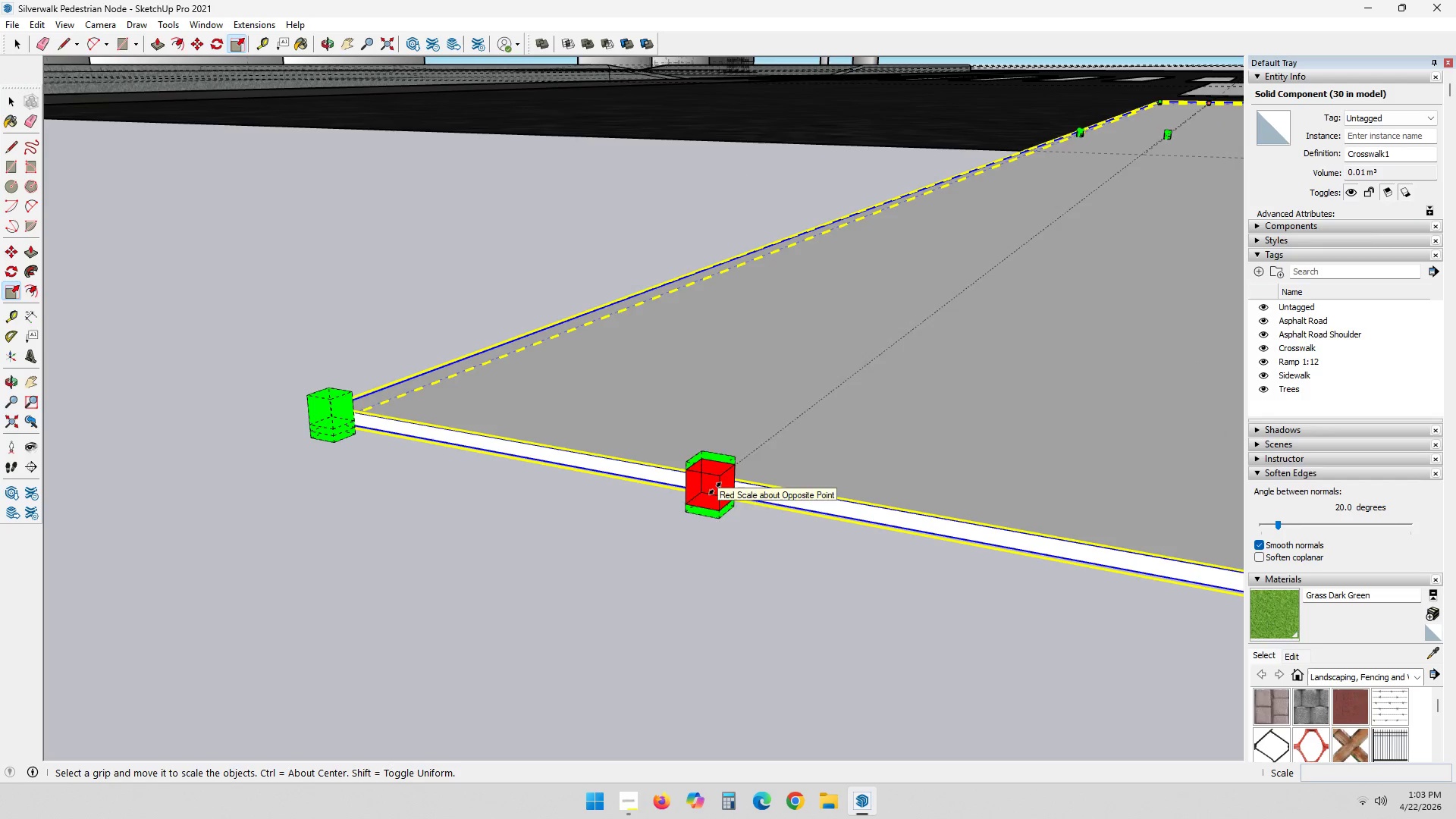 
scroll: coordinate [758, 522], scroll_direction: up, amount: 27.0
 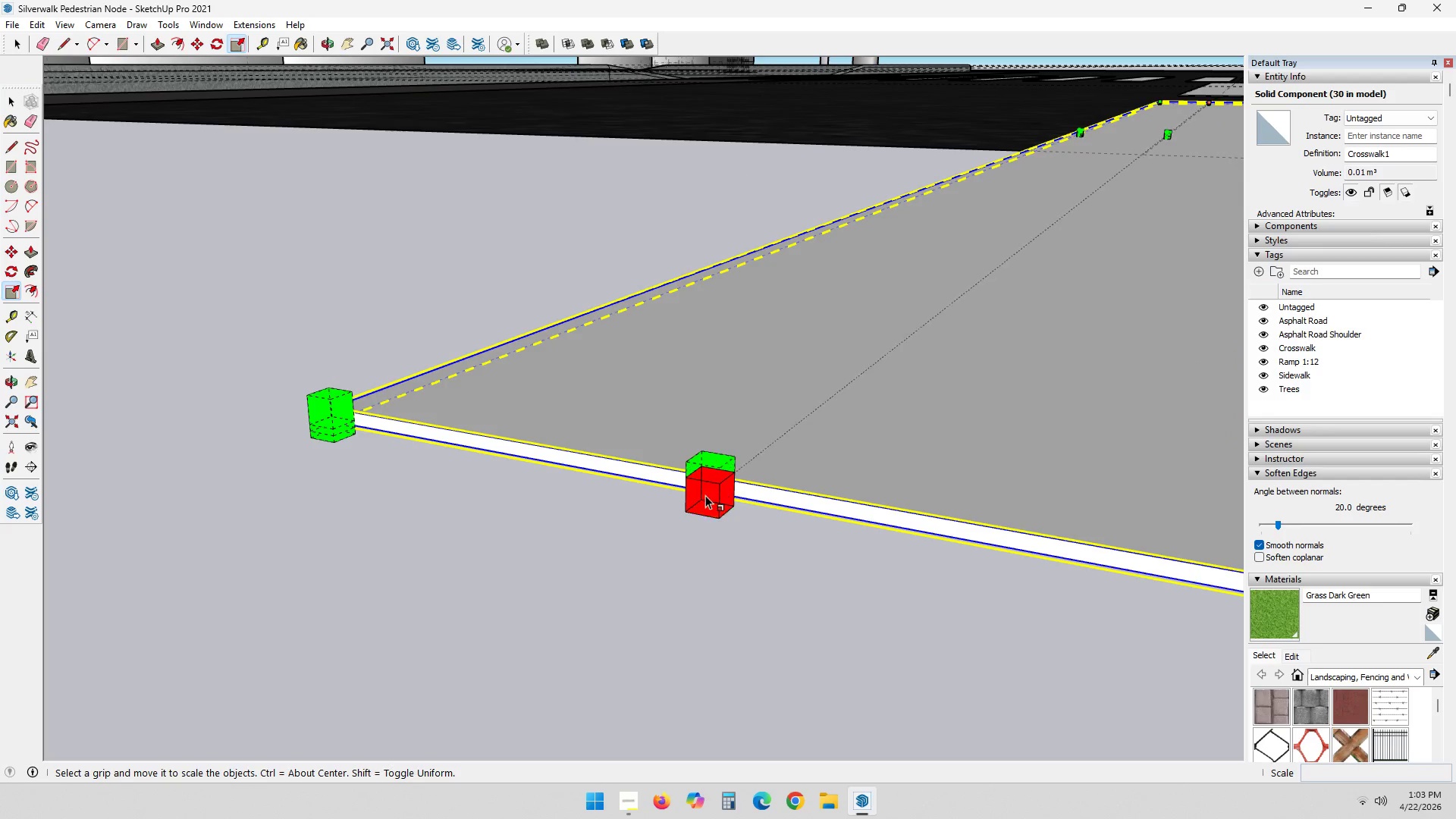 
hold_key(key=ShiftLeft, duration=0.42)
 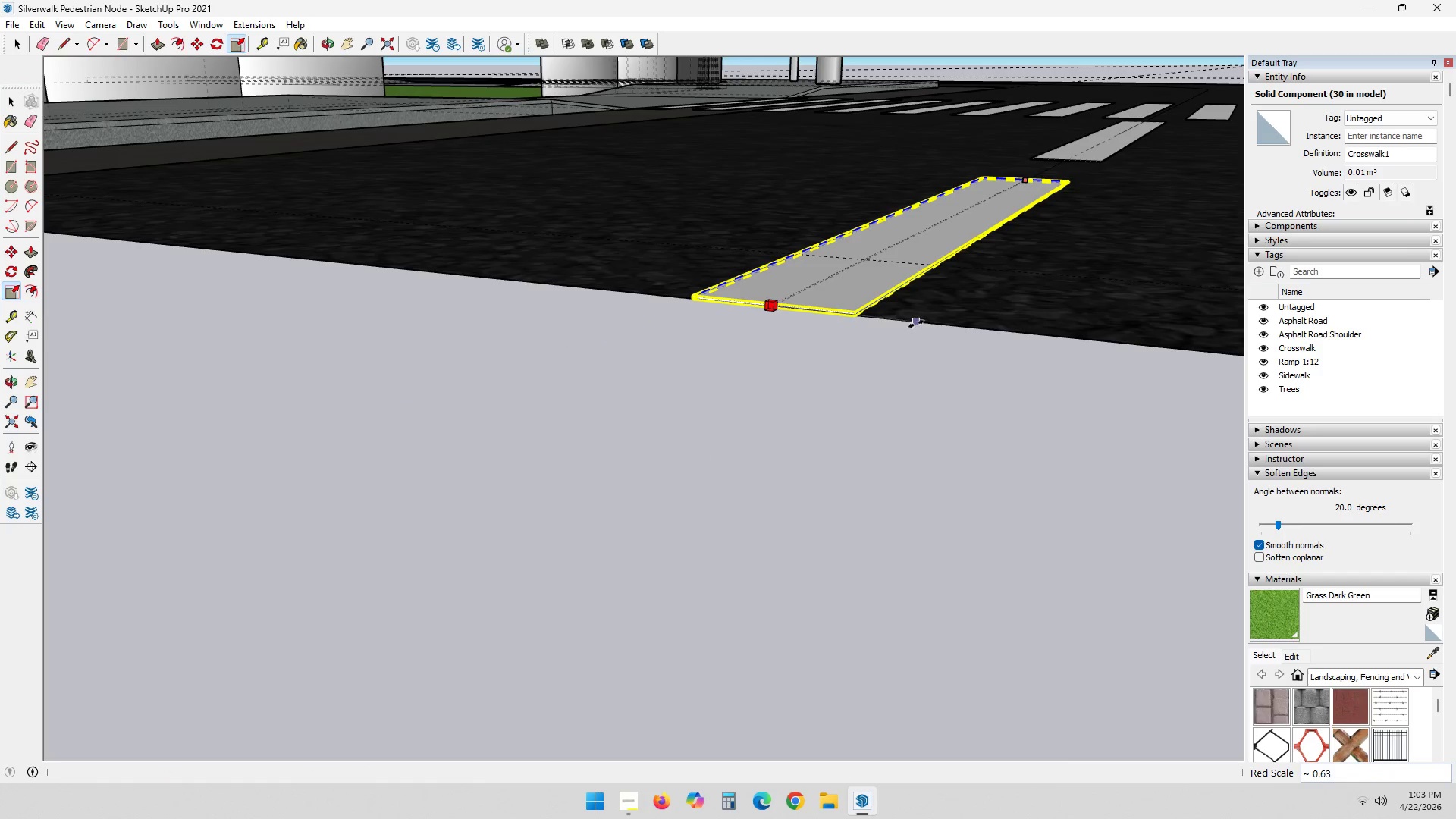 
scroll: coordinate [1205, 290], scroll_direction: down, amount: 5.0
 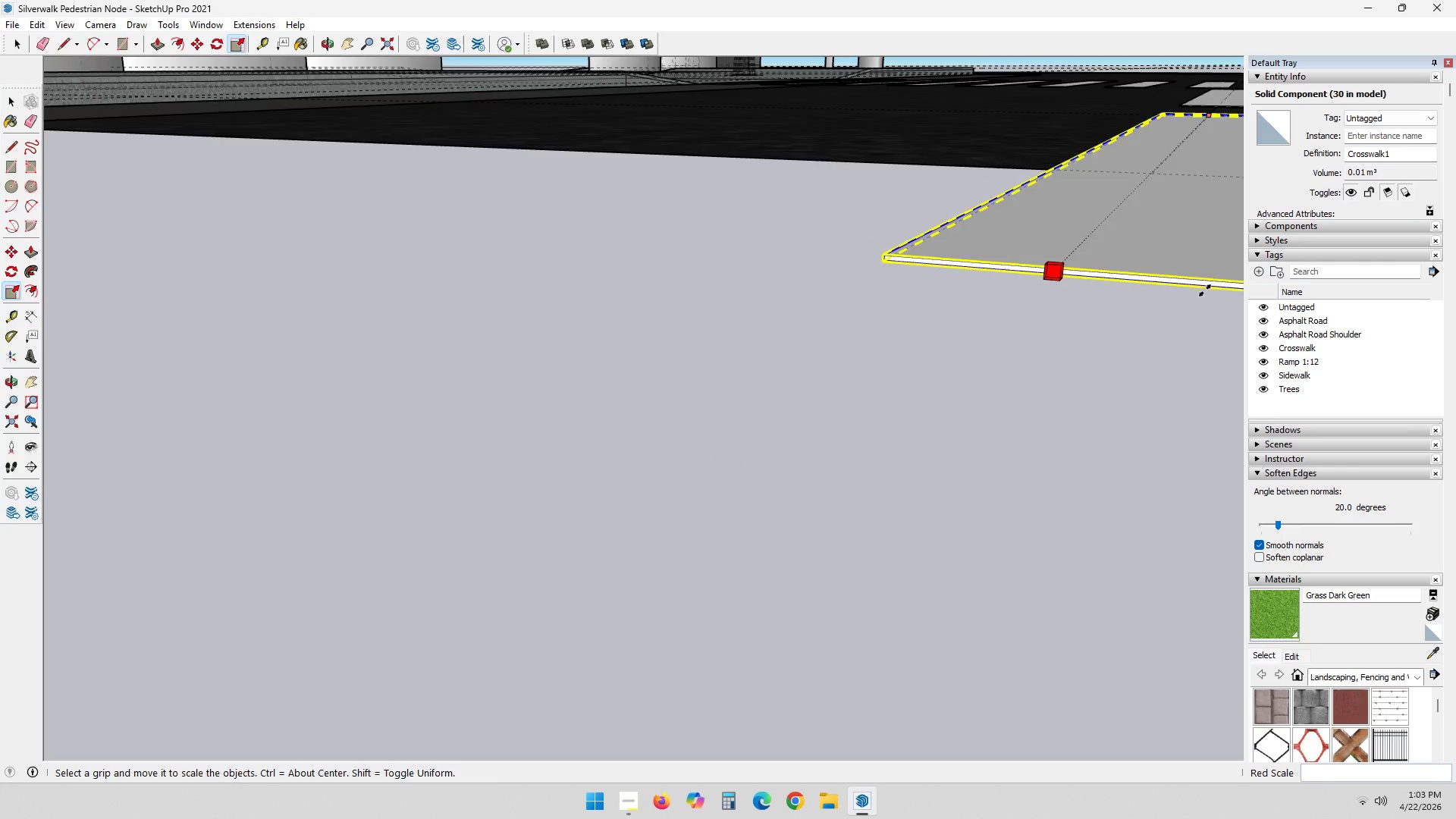 
left_click([916, 324])
 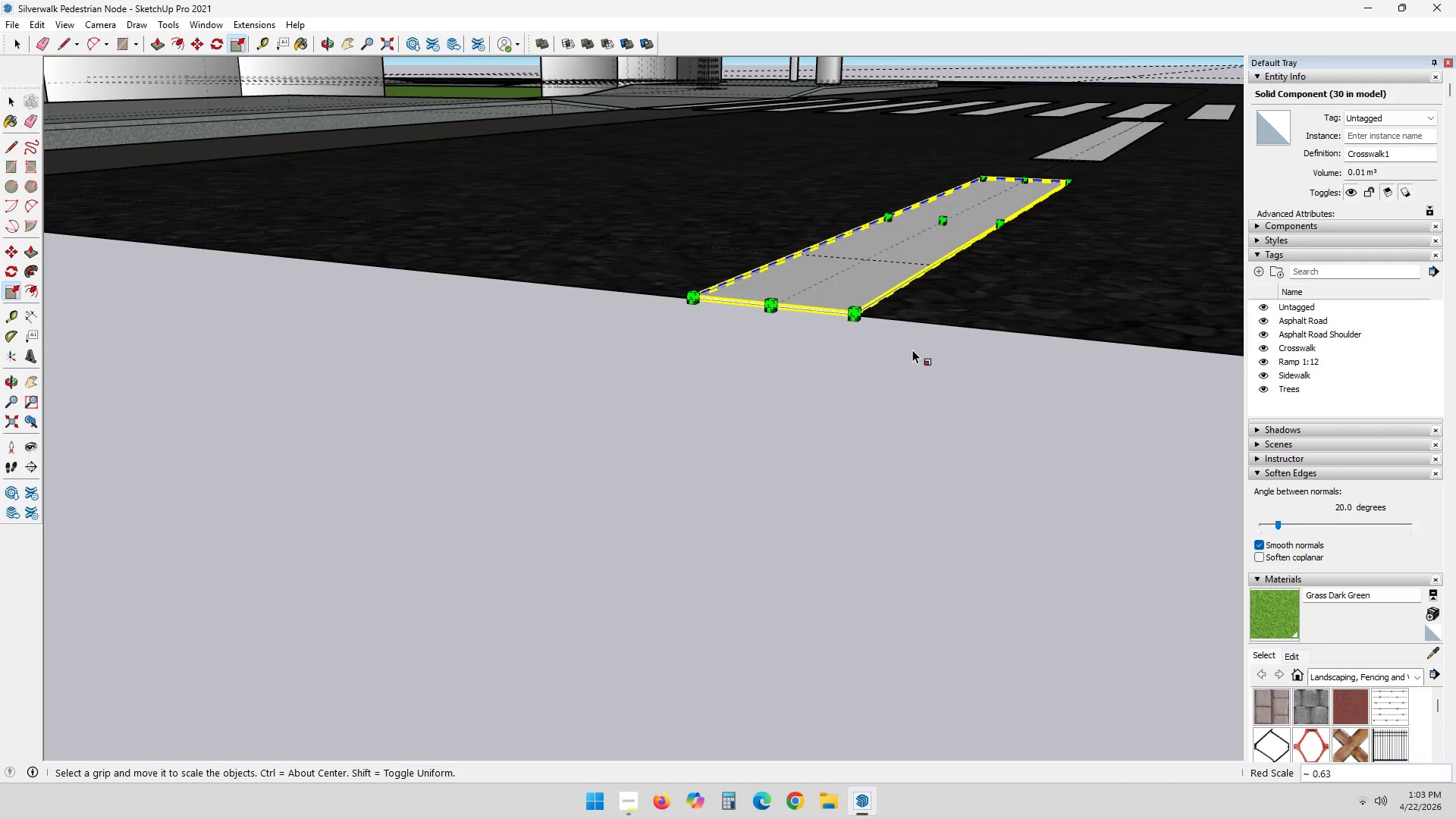 
key(Escape)
 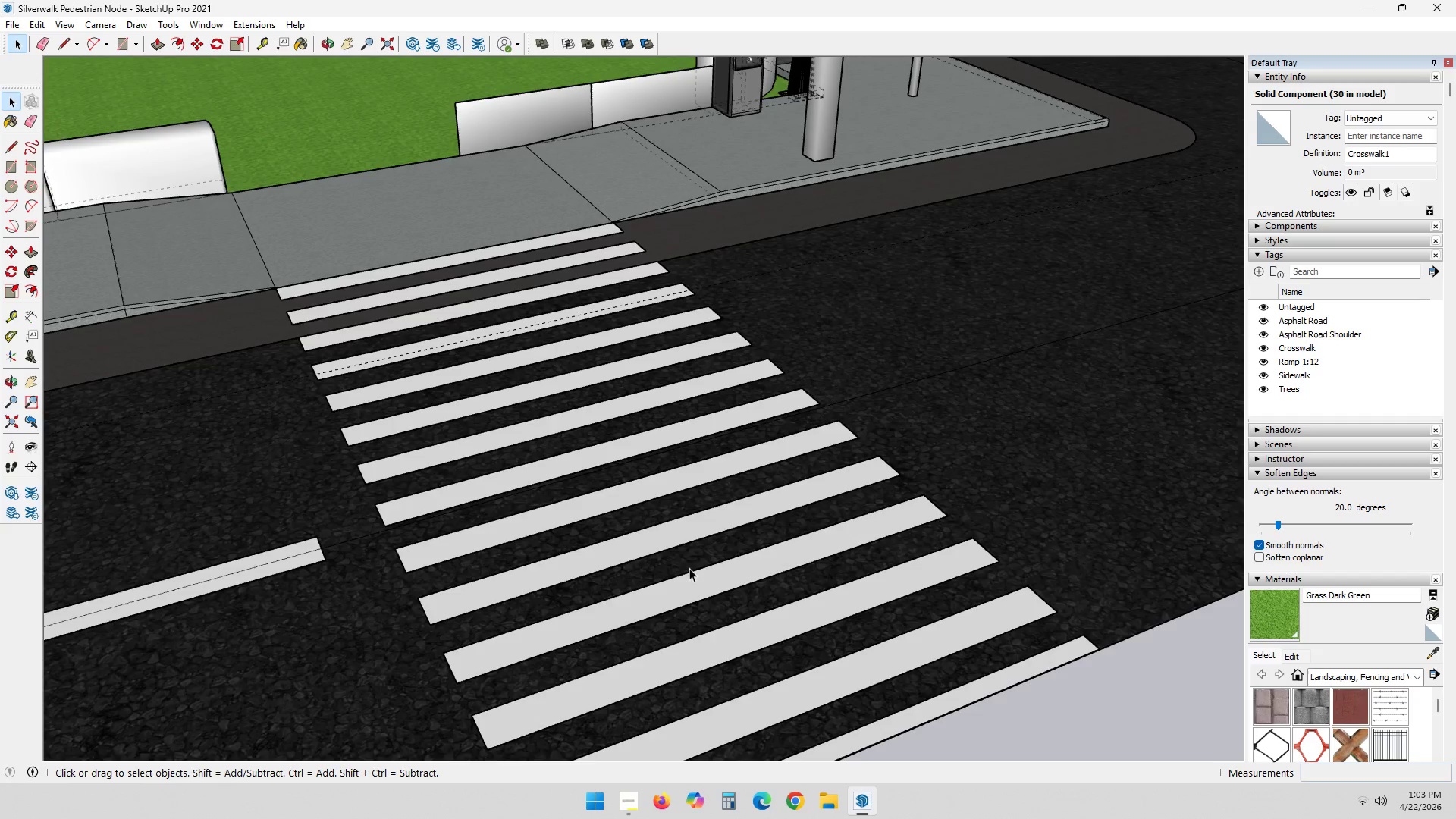 
key(Escape)
 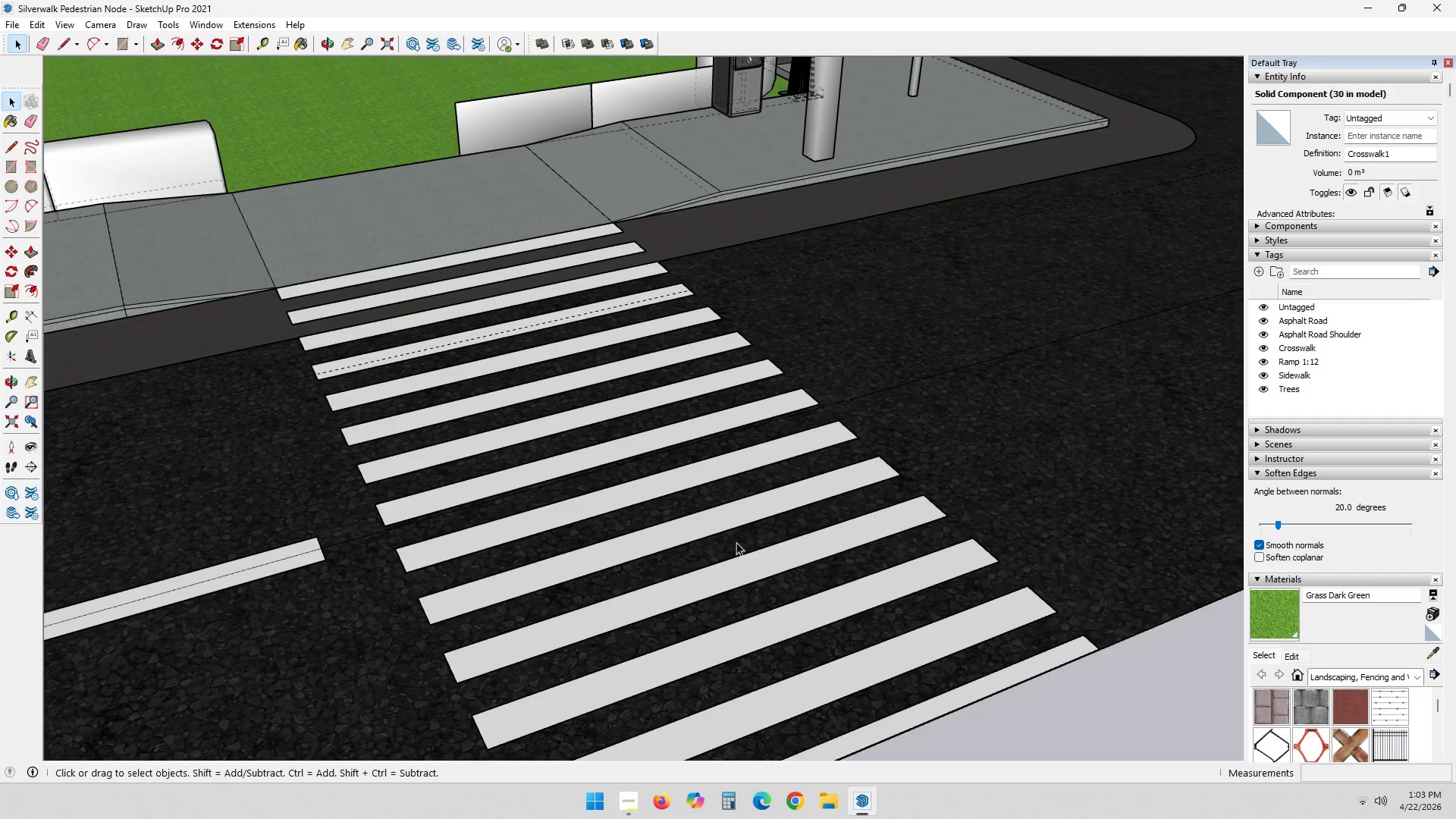 
scroll: coordinate [746, 546], scroll_direction: down, amount: 16.0
 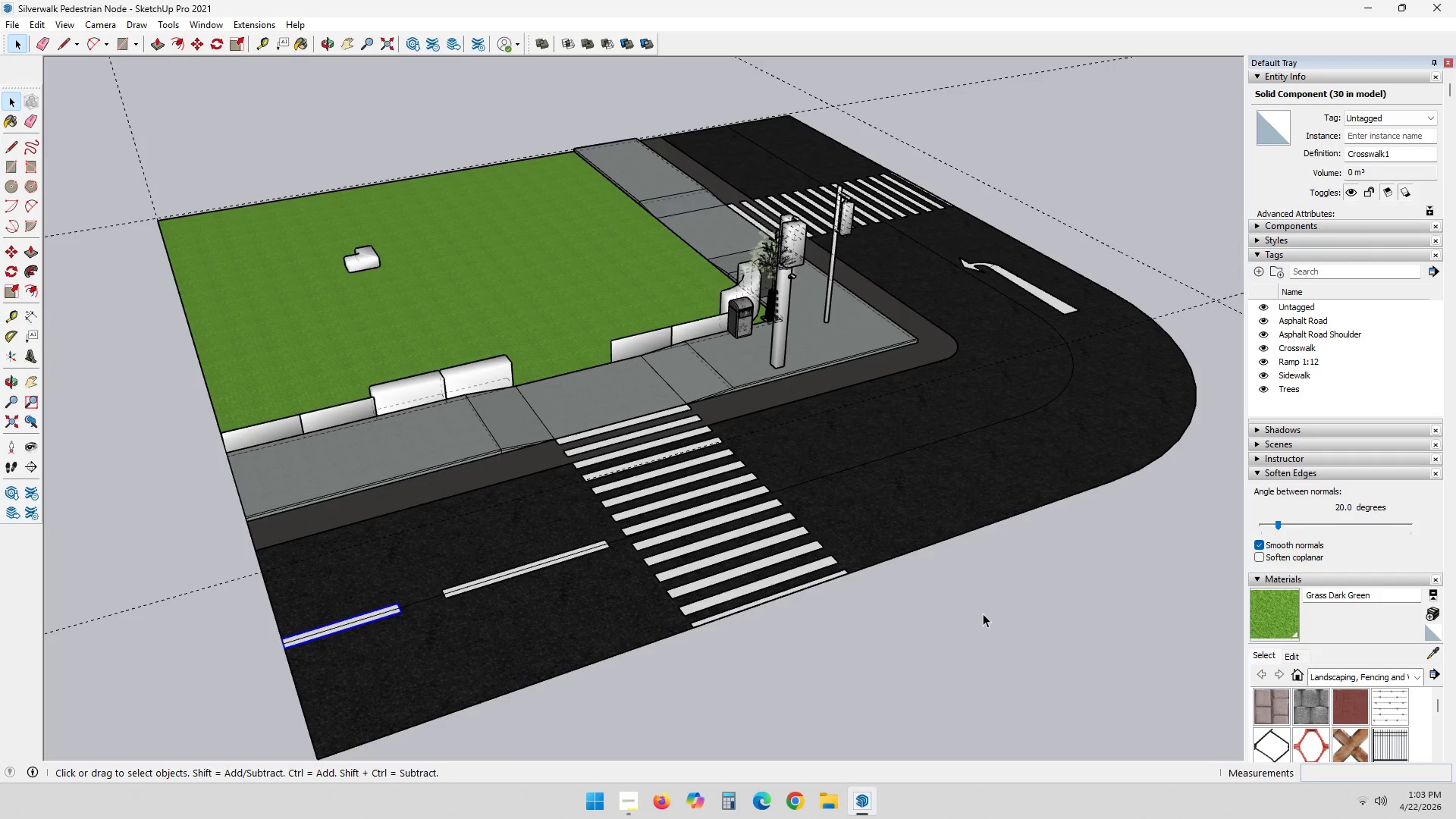 
scroll: coordinate [528, 616], scroll_direction: none, amount: 0.0
 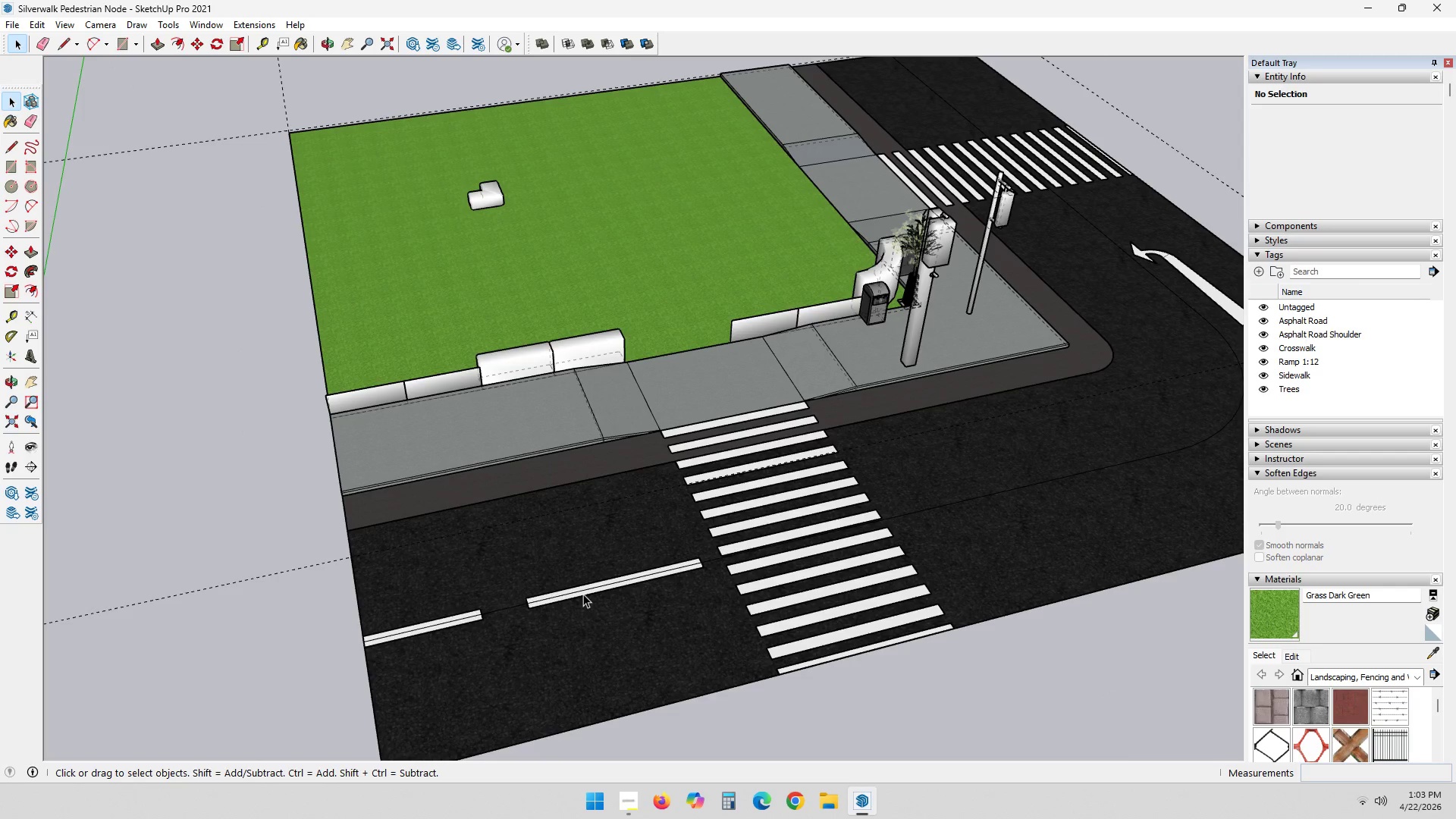 
left_click([583, 594])
 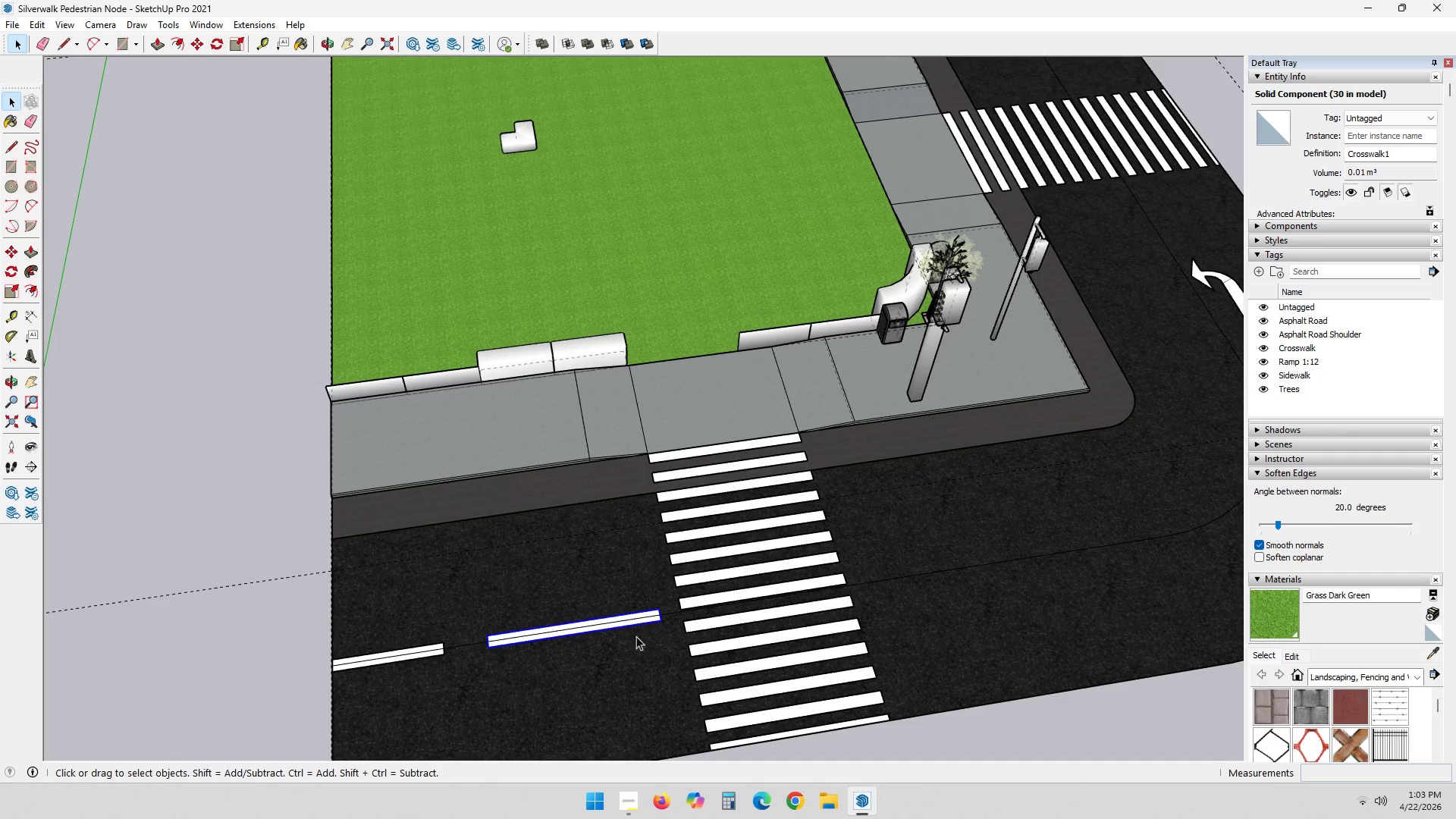 
key(M)
 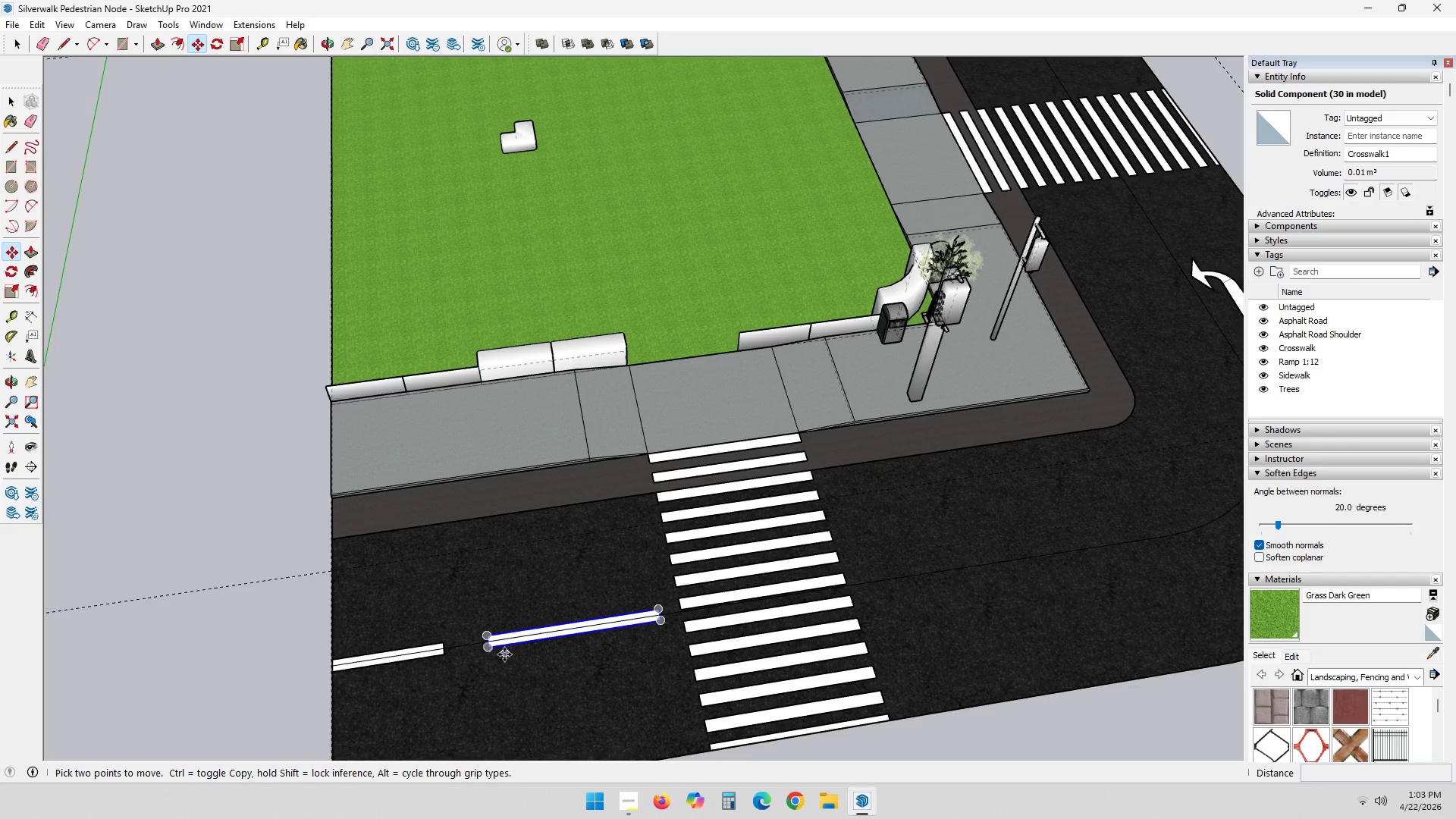 
scroll: coordinate [498, 657], scroll_direction: up, amount: 2.0
 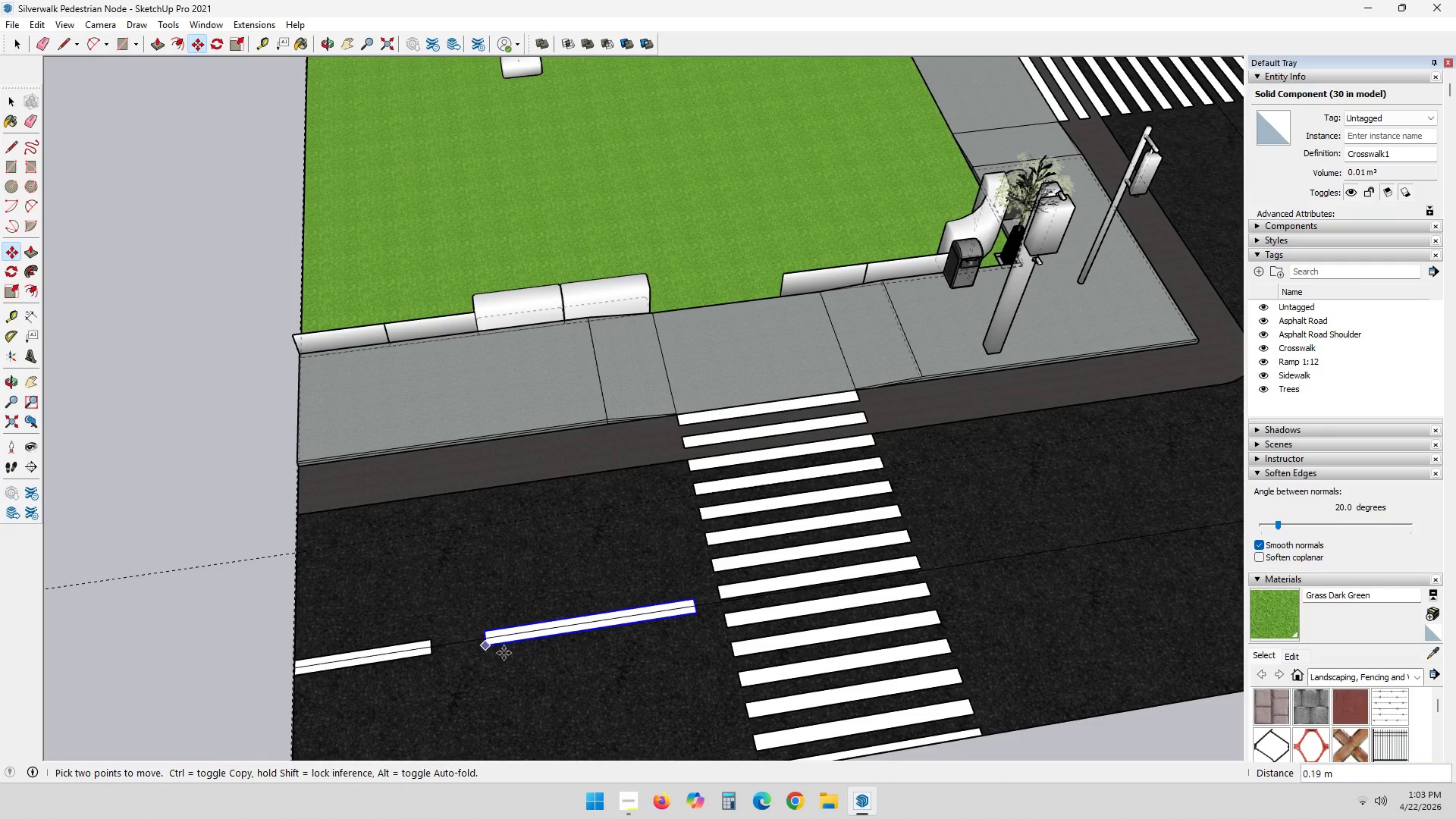 
key(Control+ControlLeft)
 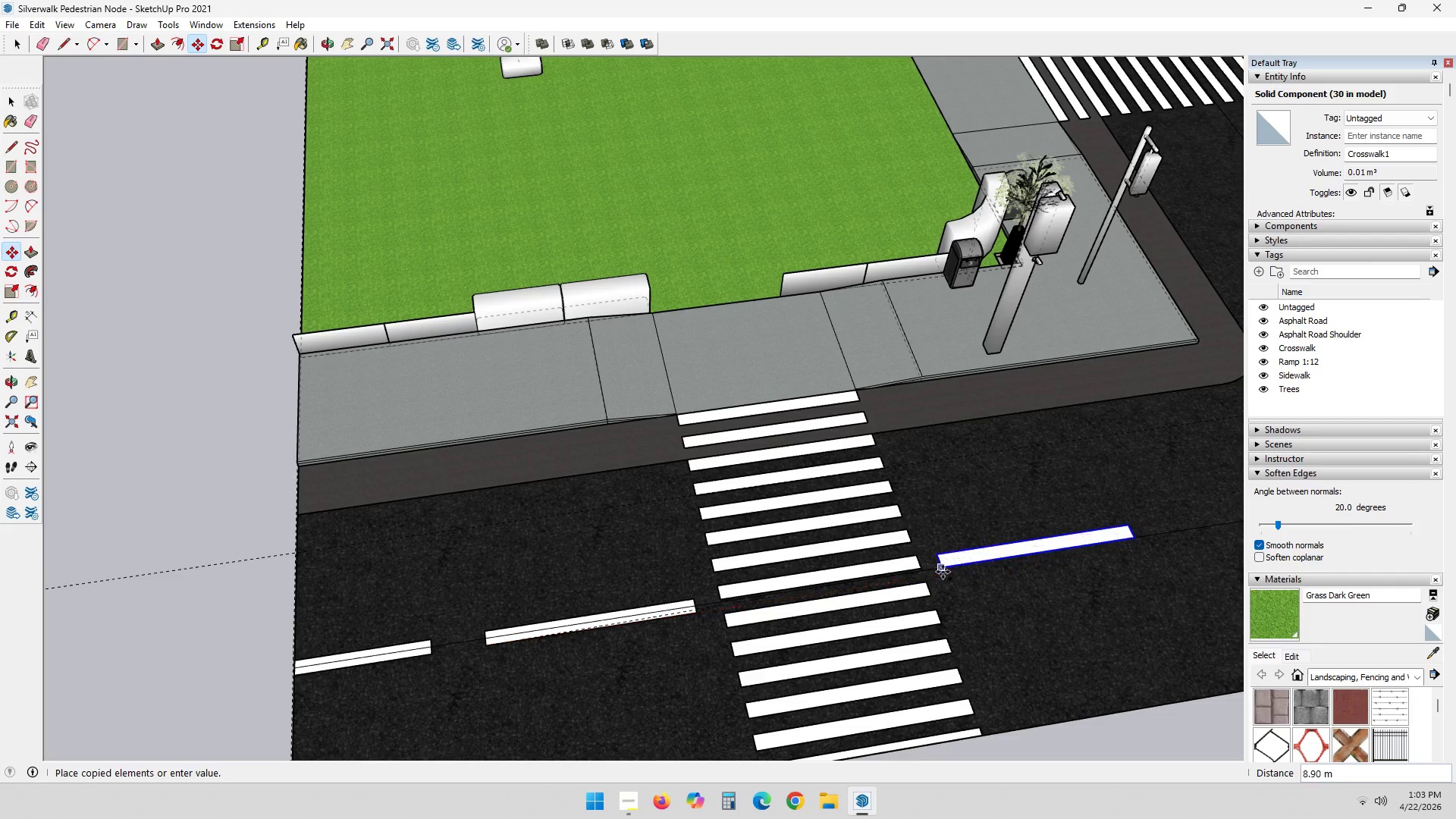 
wait(5.36)
 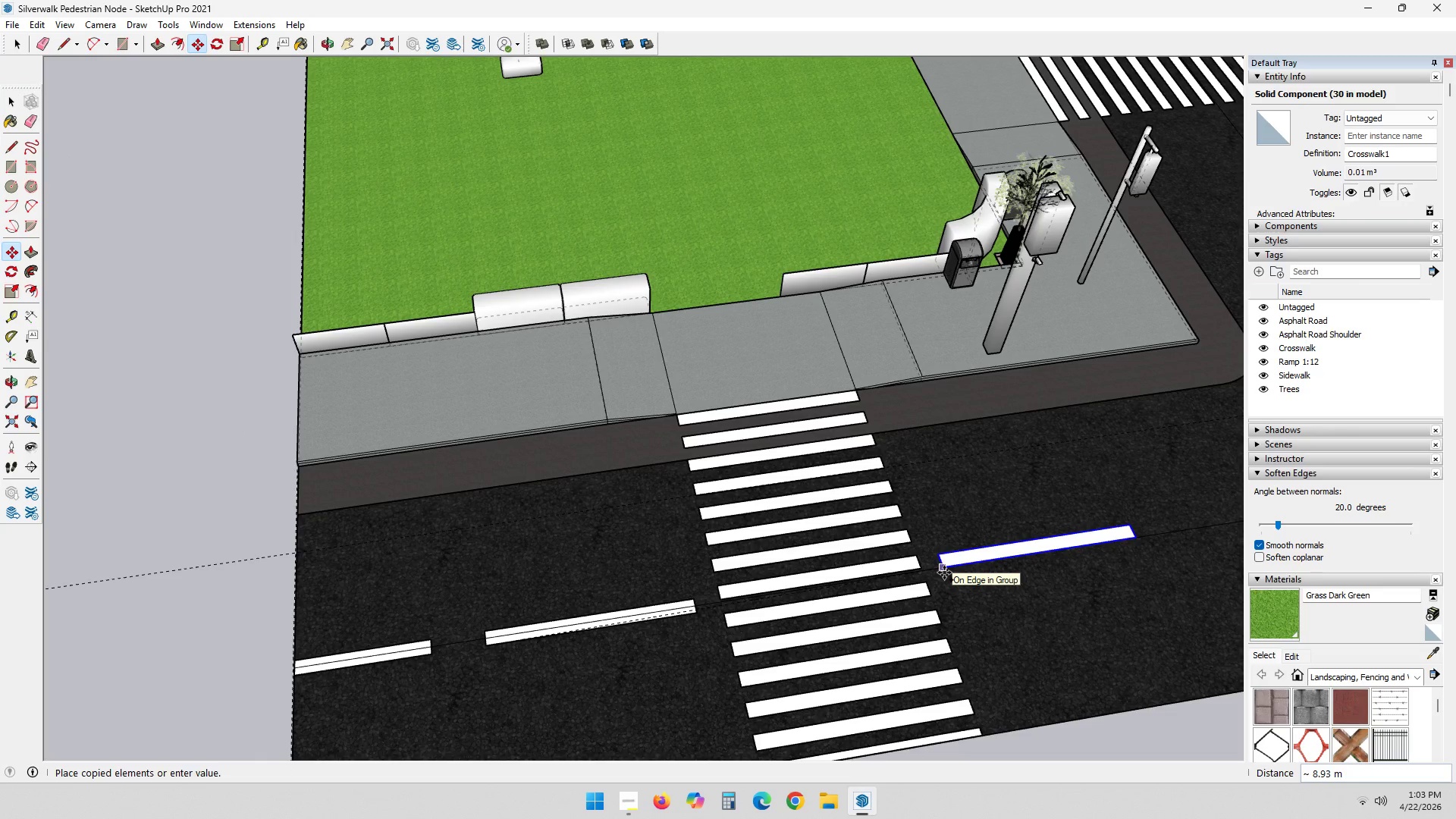 
left_click([944, 570])
 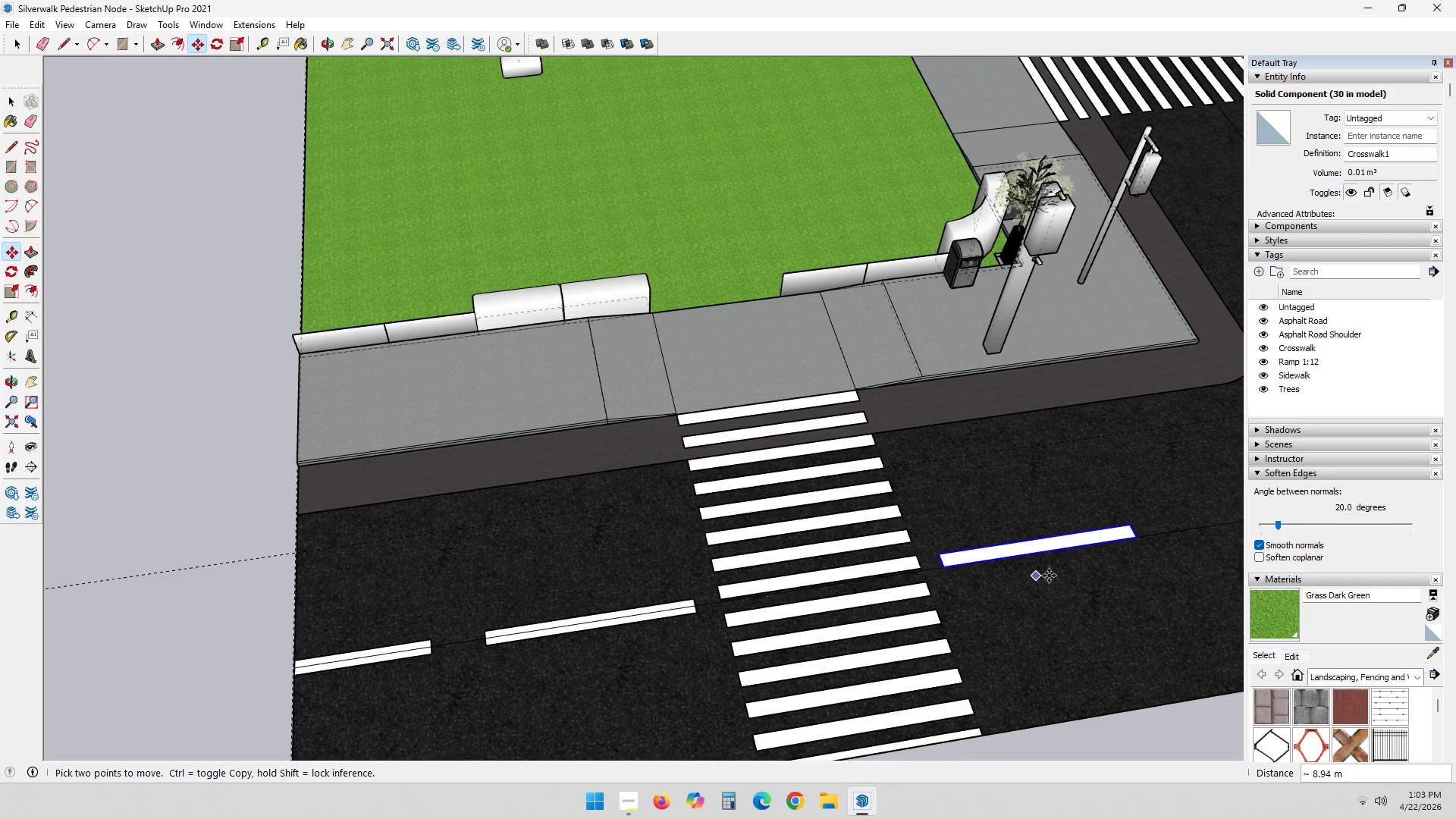 
scroll: coordinate [1061, 575], scroll_direction: down, amount: 2.0
 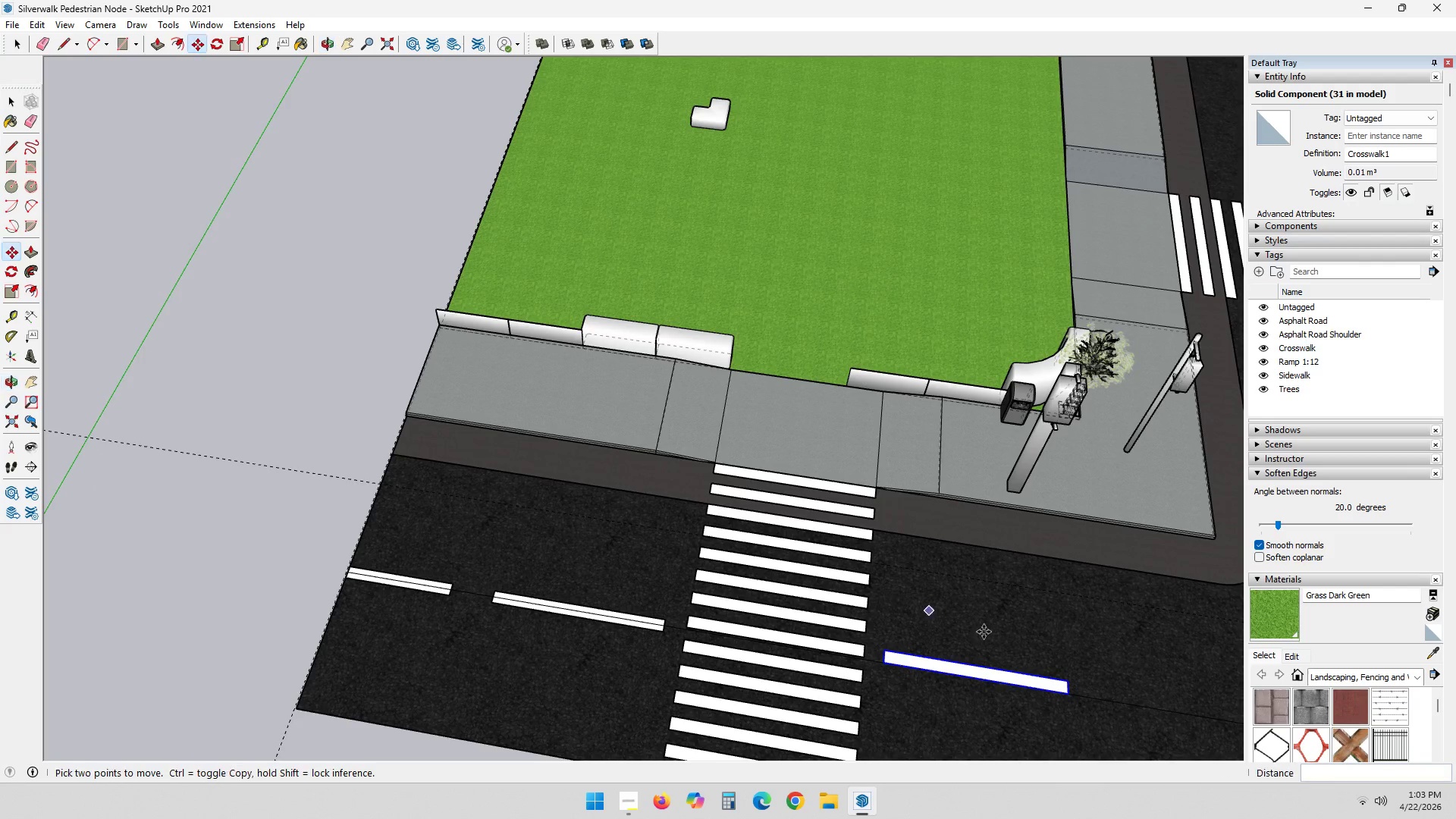 
hold_key(key=ShiftLeft, duration=0.33)
 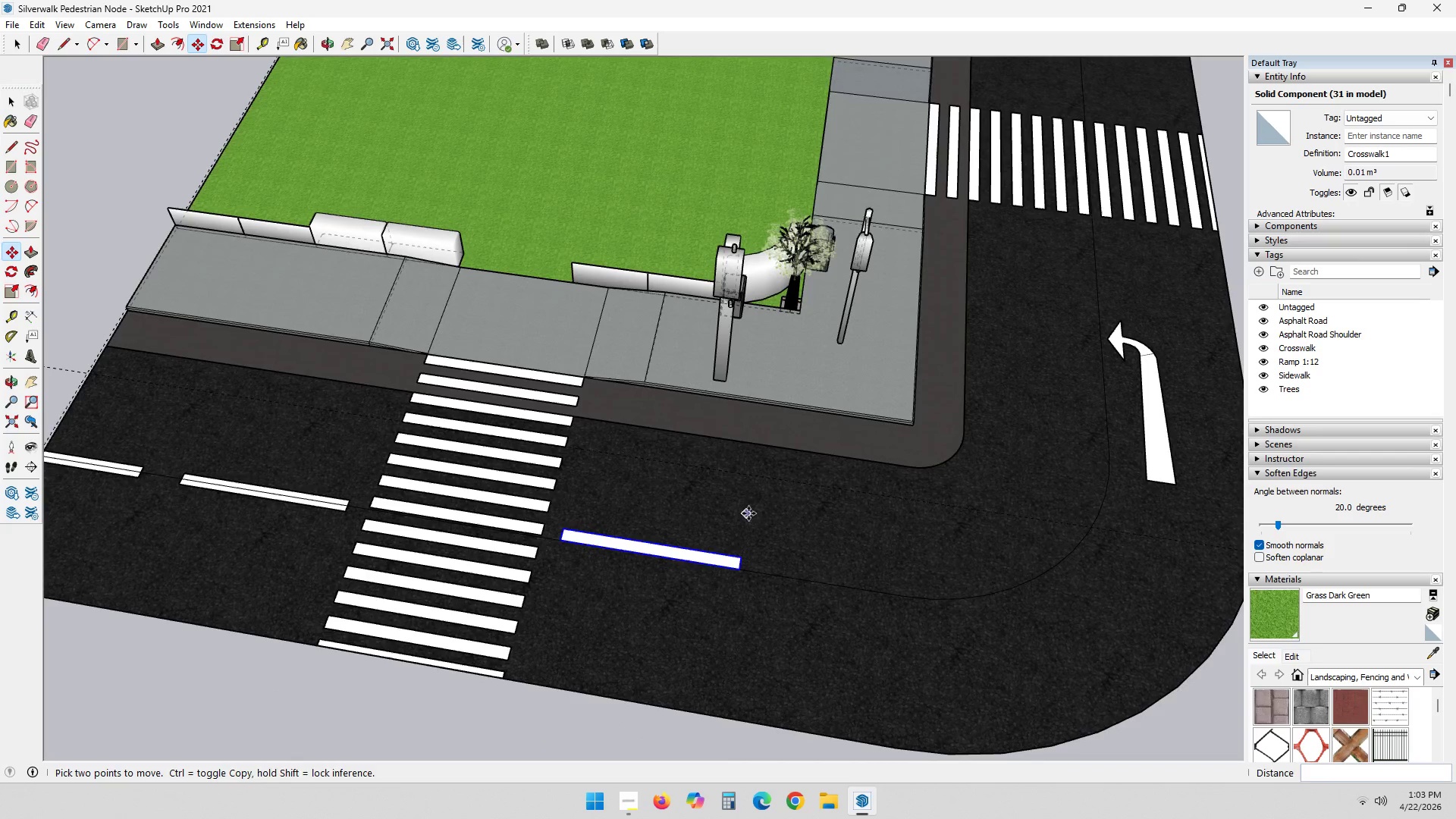 
mouse_move([806, 518])
 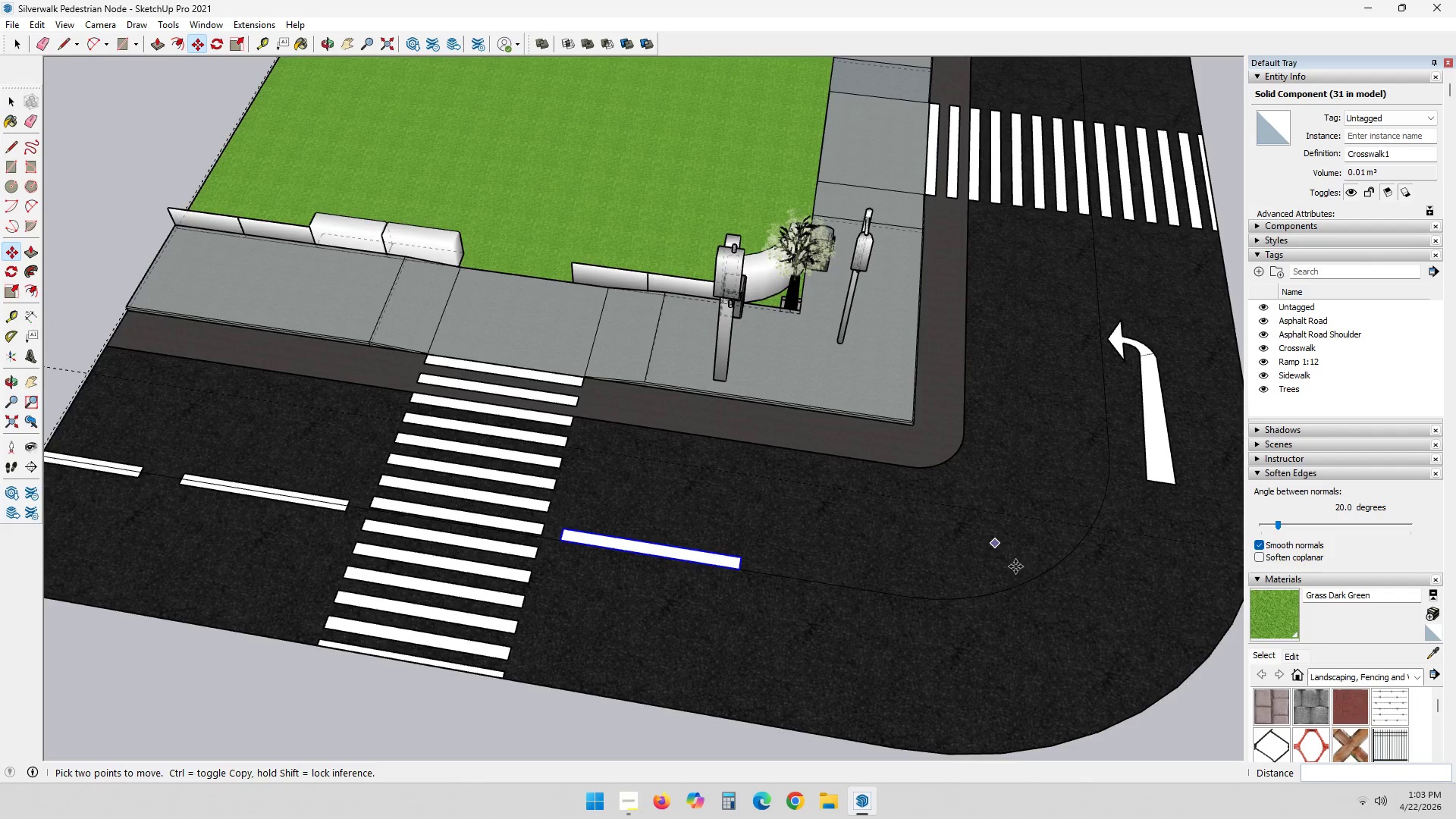 
scroll: coordinate [1051, 627], scroll_direction: down, amount: 4.0
 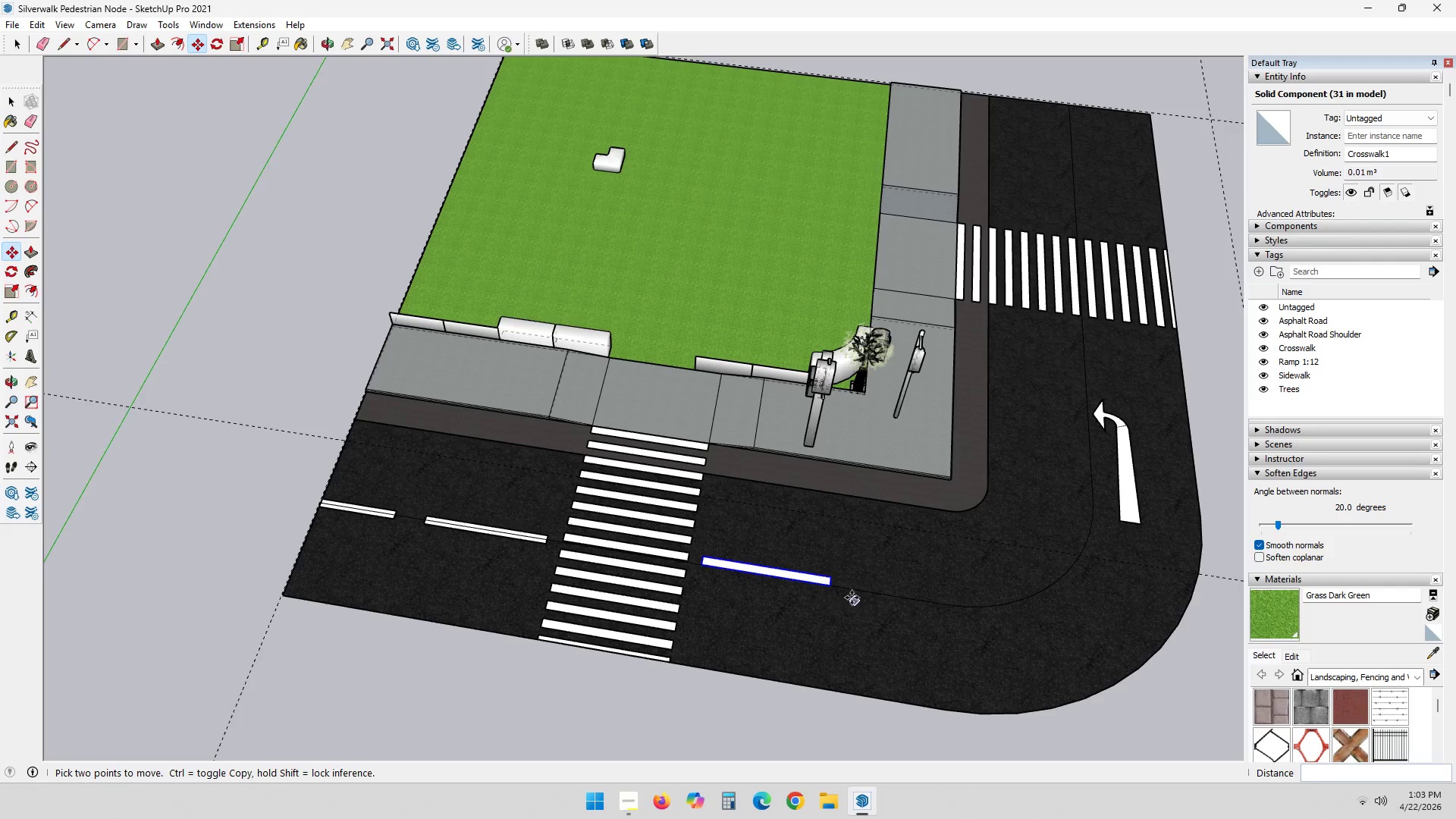 
scroll: coordinate [634, 542], scroll_direction: up, amount: 9.0
 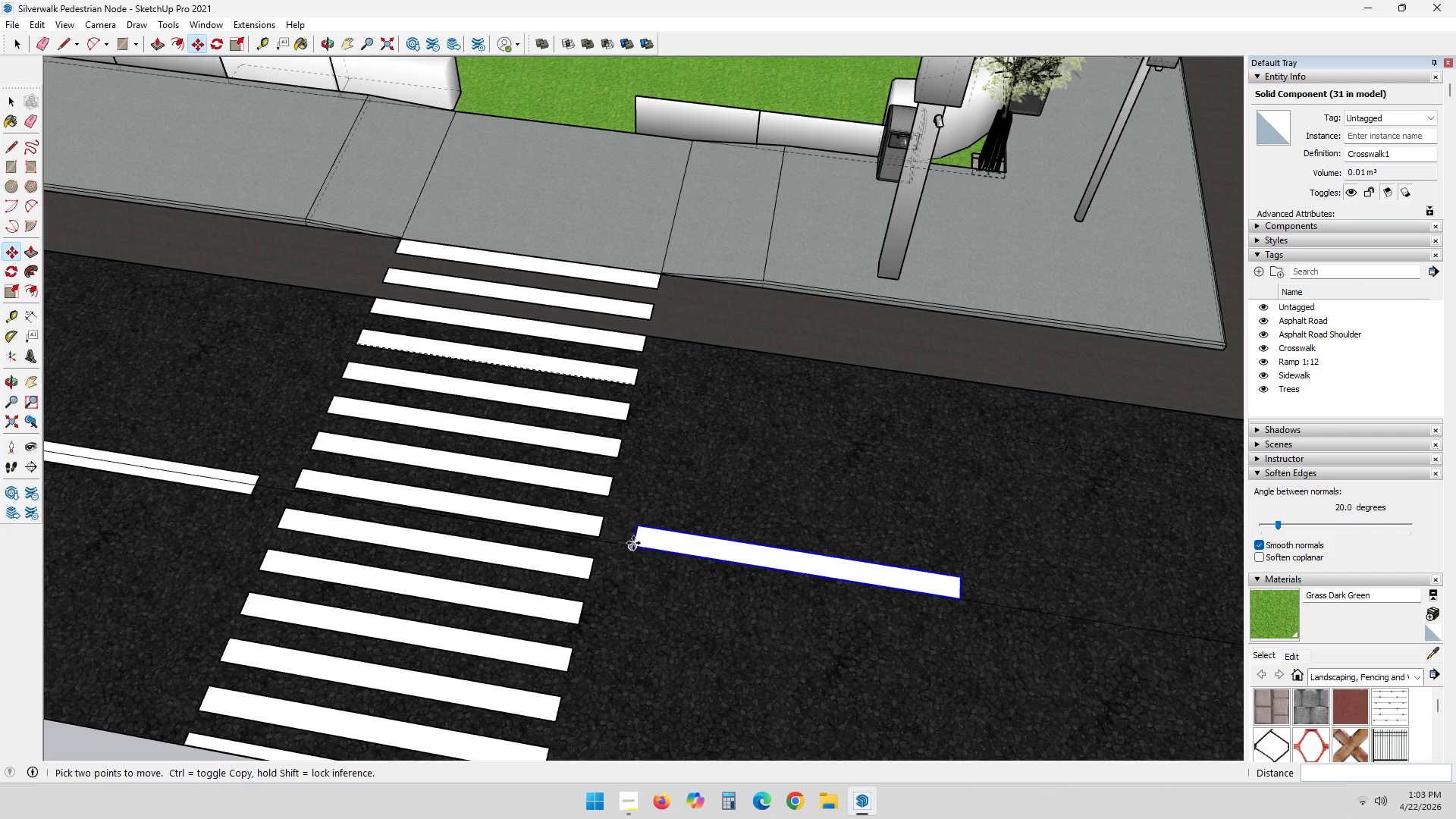 
left_click([633, 543])
 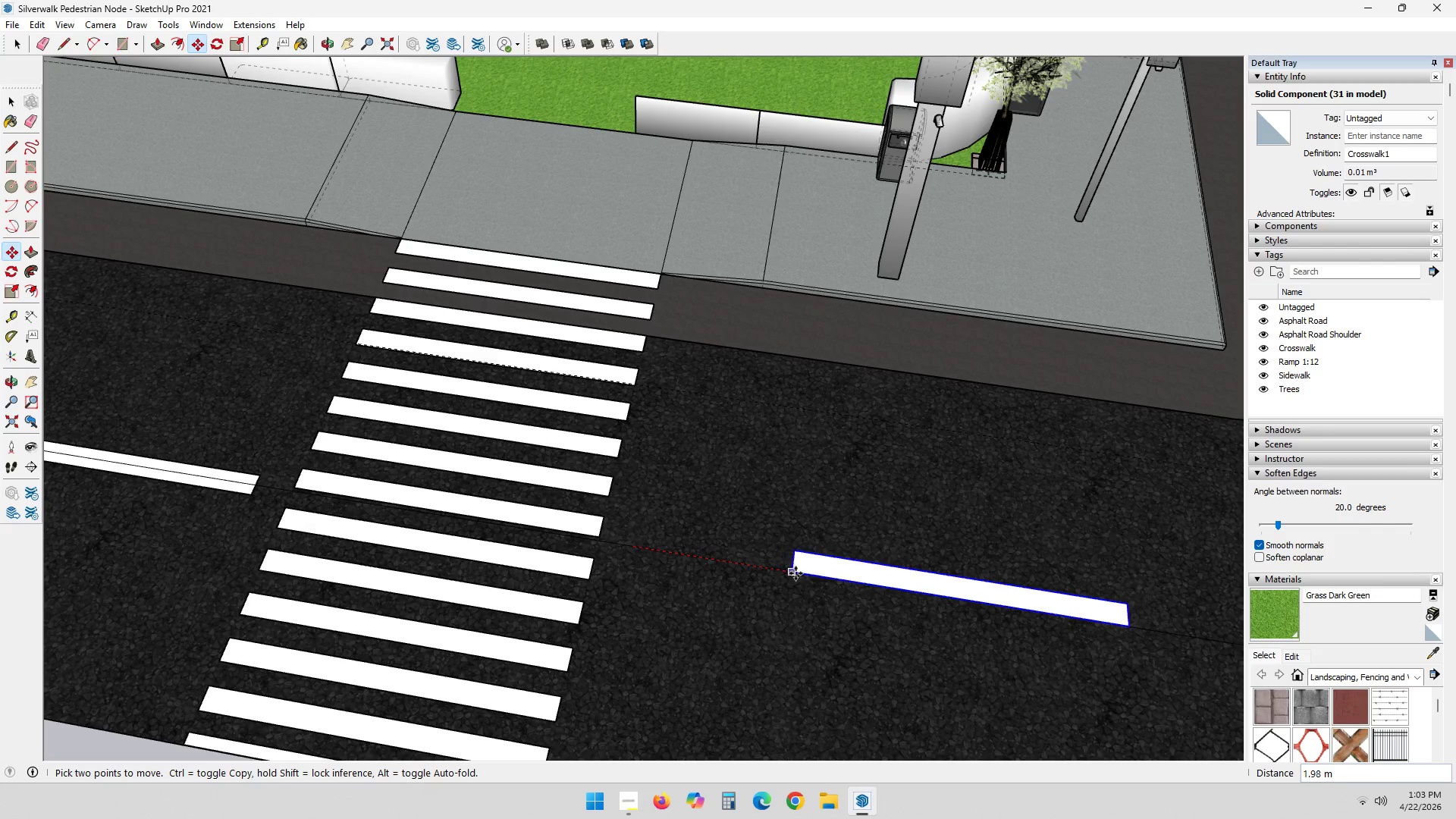 
key(Control+ControlLeft)
 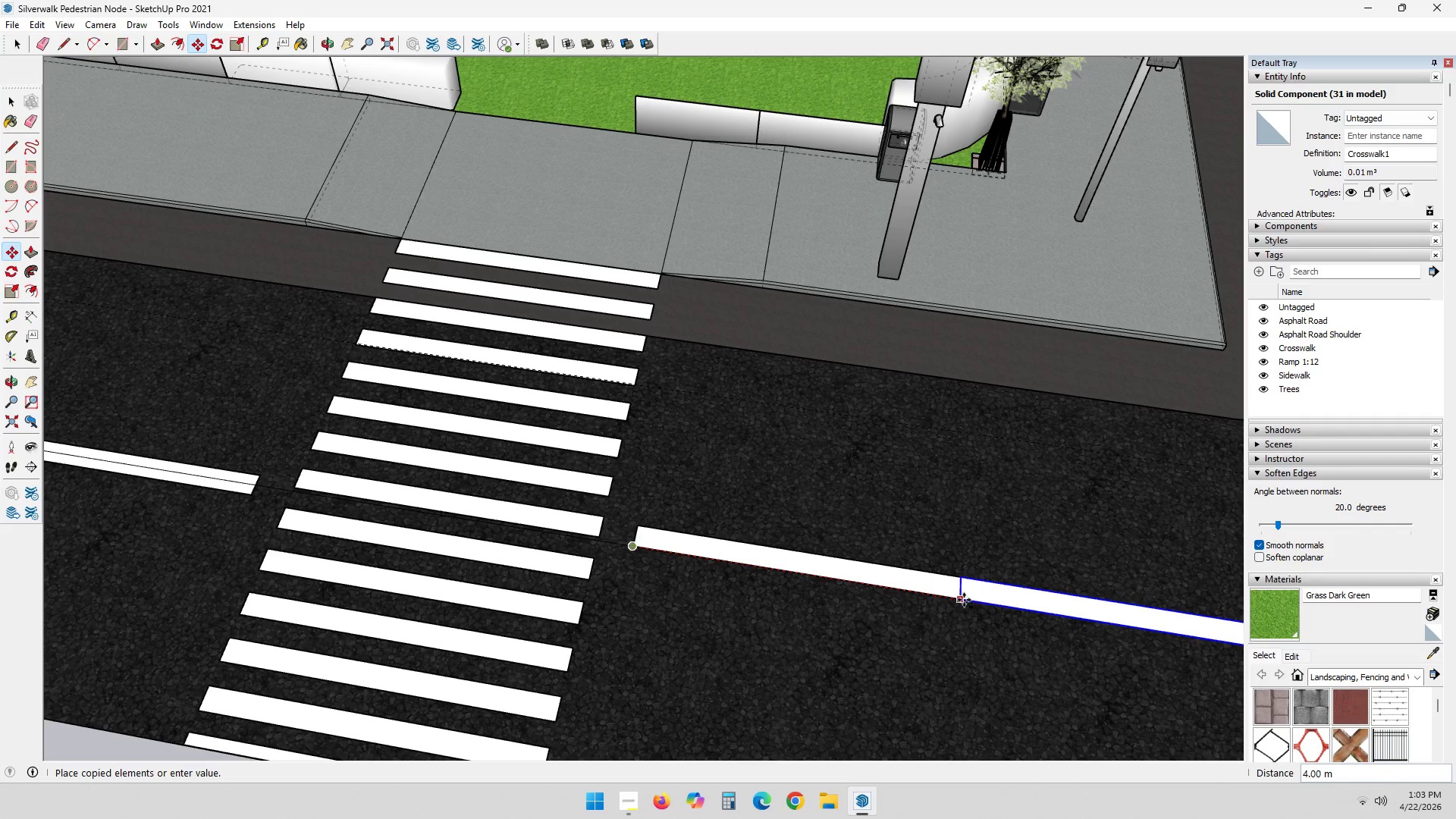 
left_click([959, 600])
 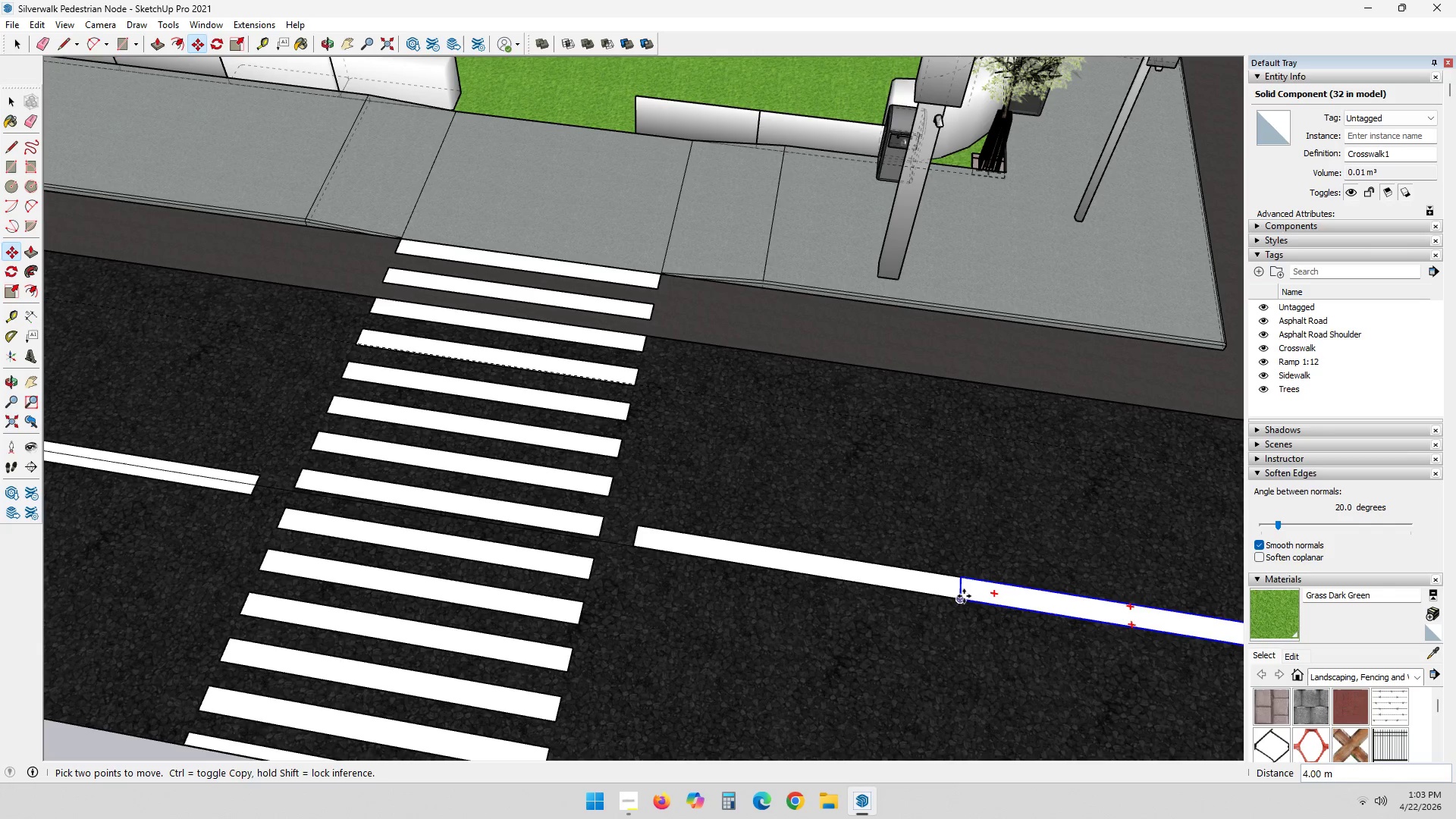 
left_click([964, 596])
 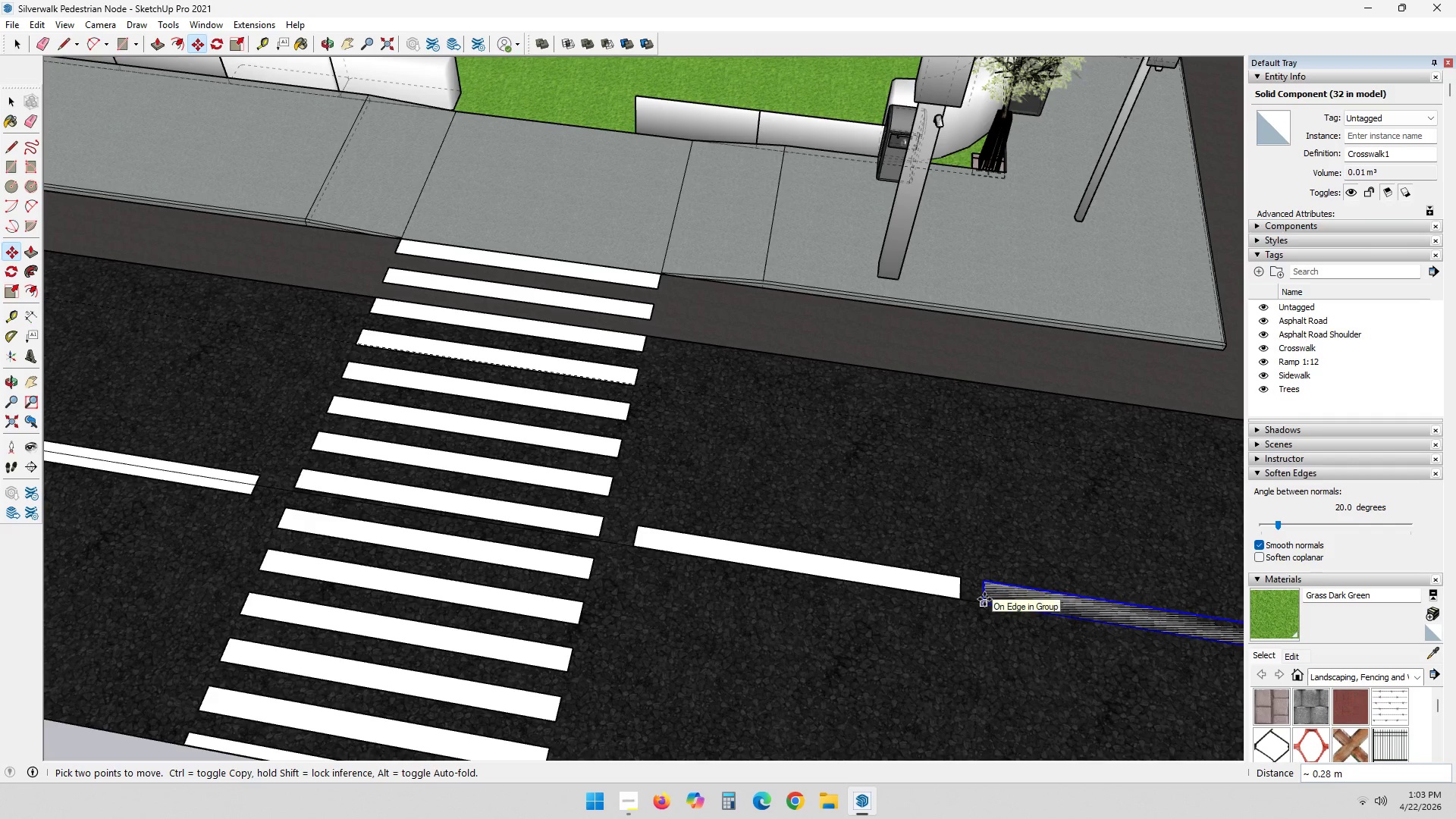 
key(Numpad1)
 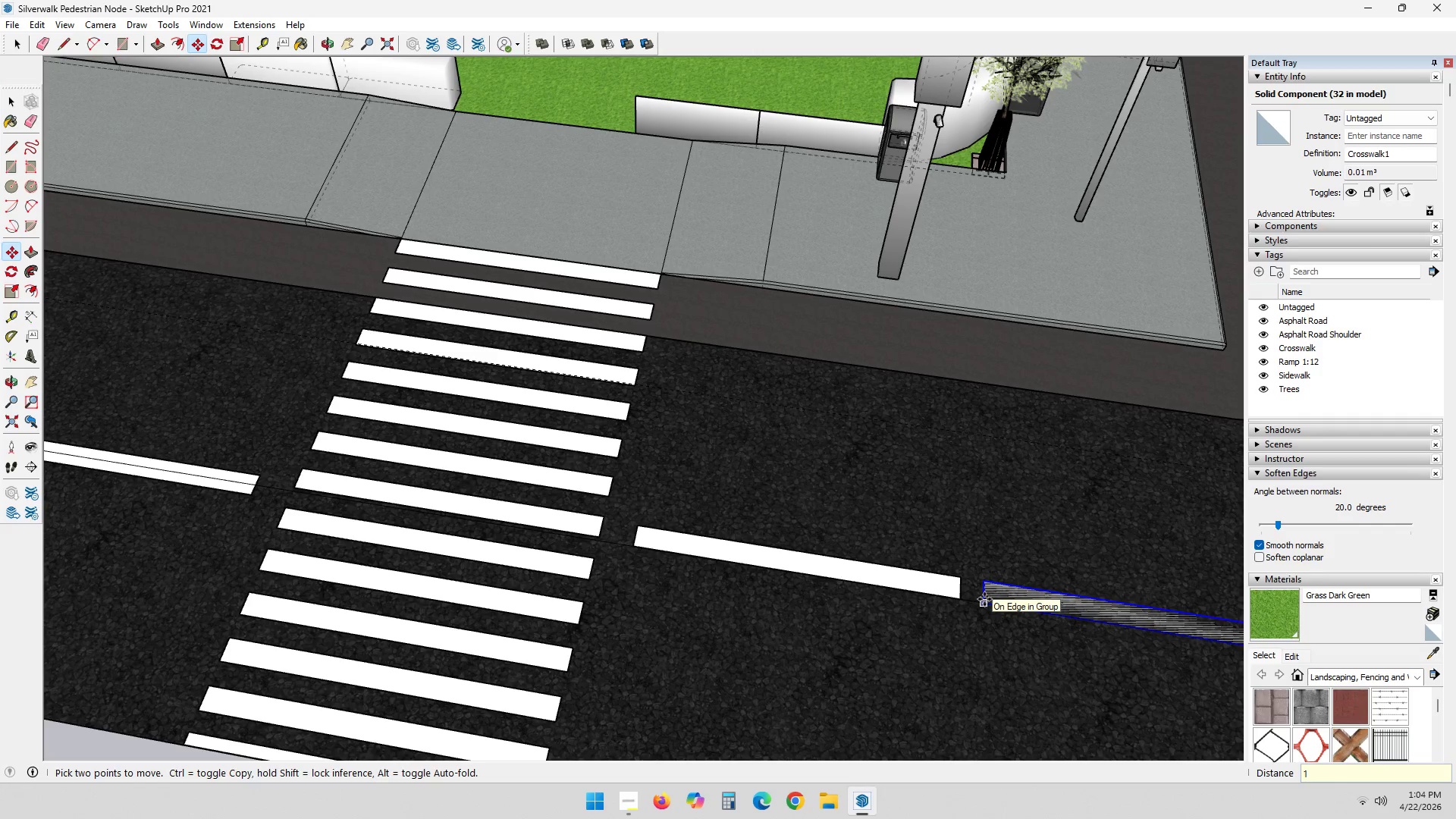 
key(NumpadEnter)
 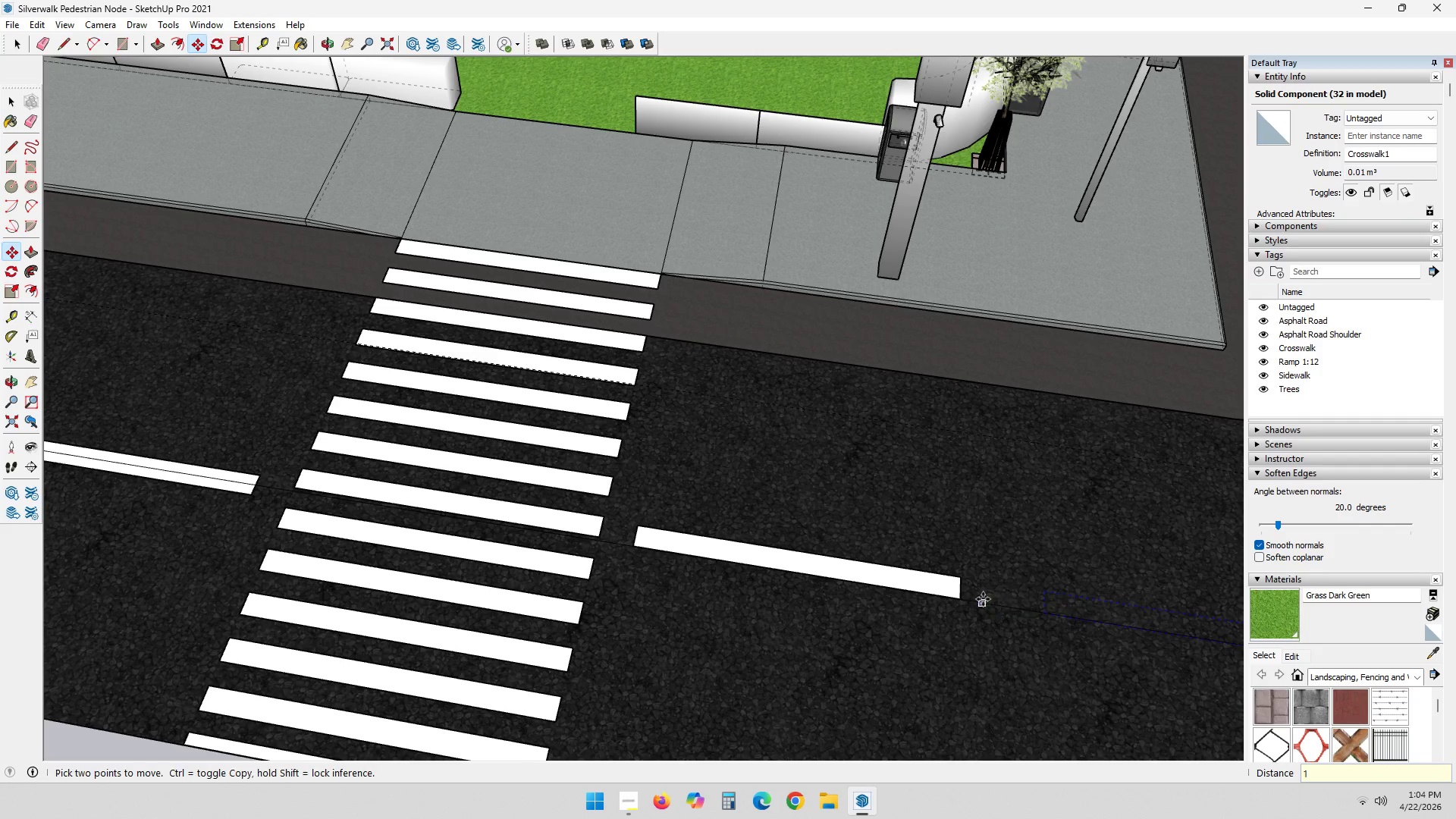 
key(Space)
 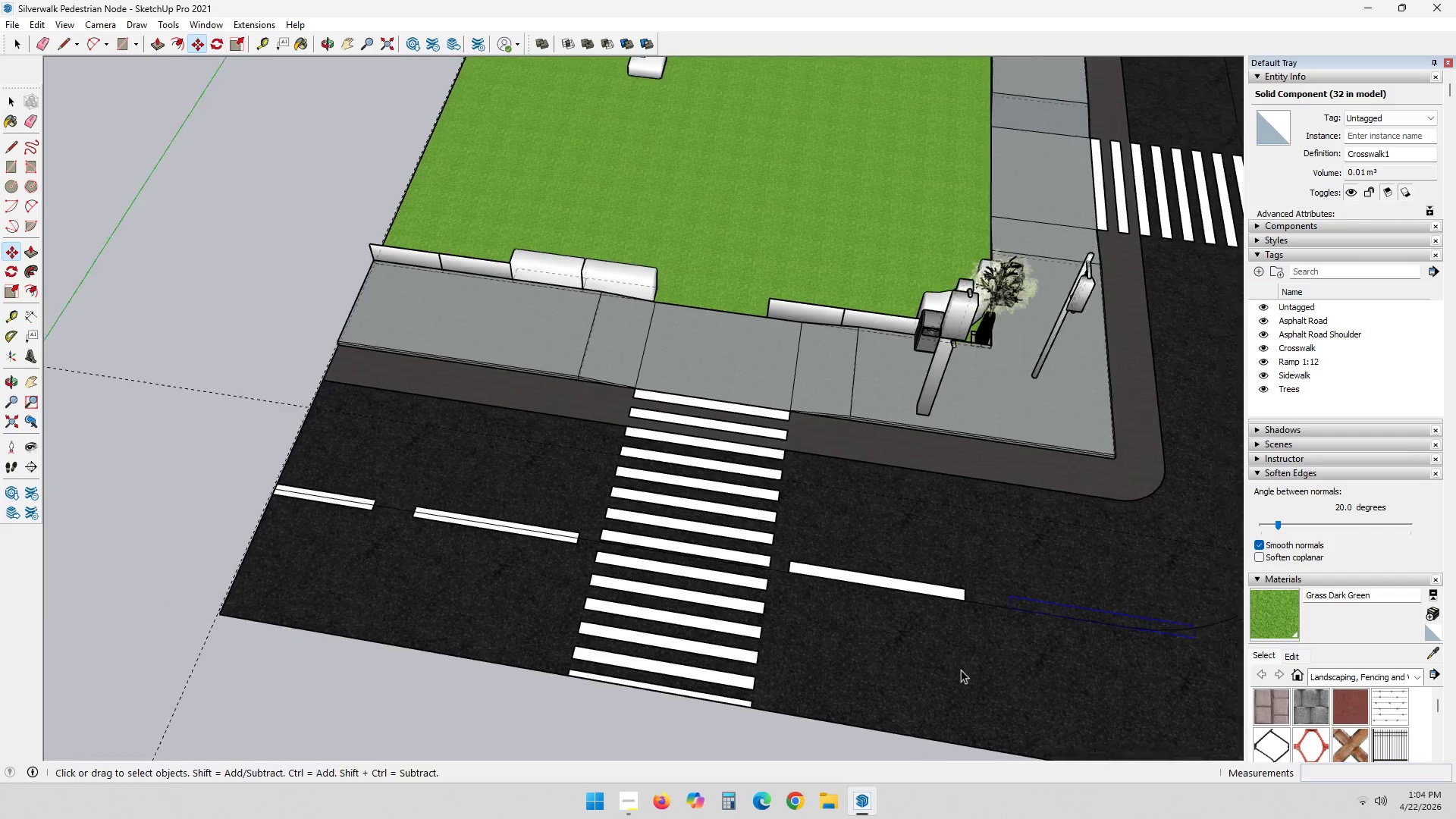 
key(Escape)
 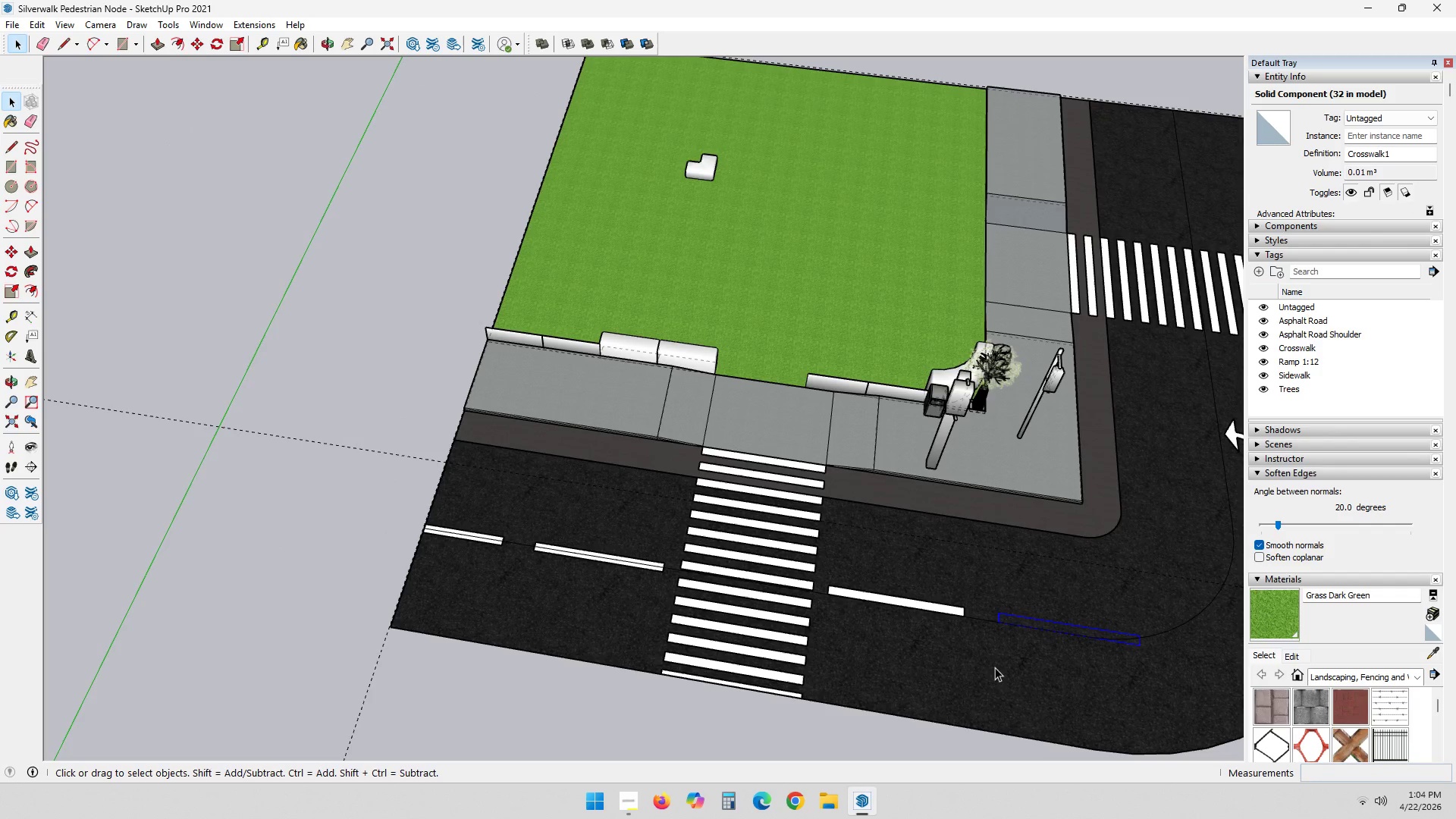 
key(Escape)
 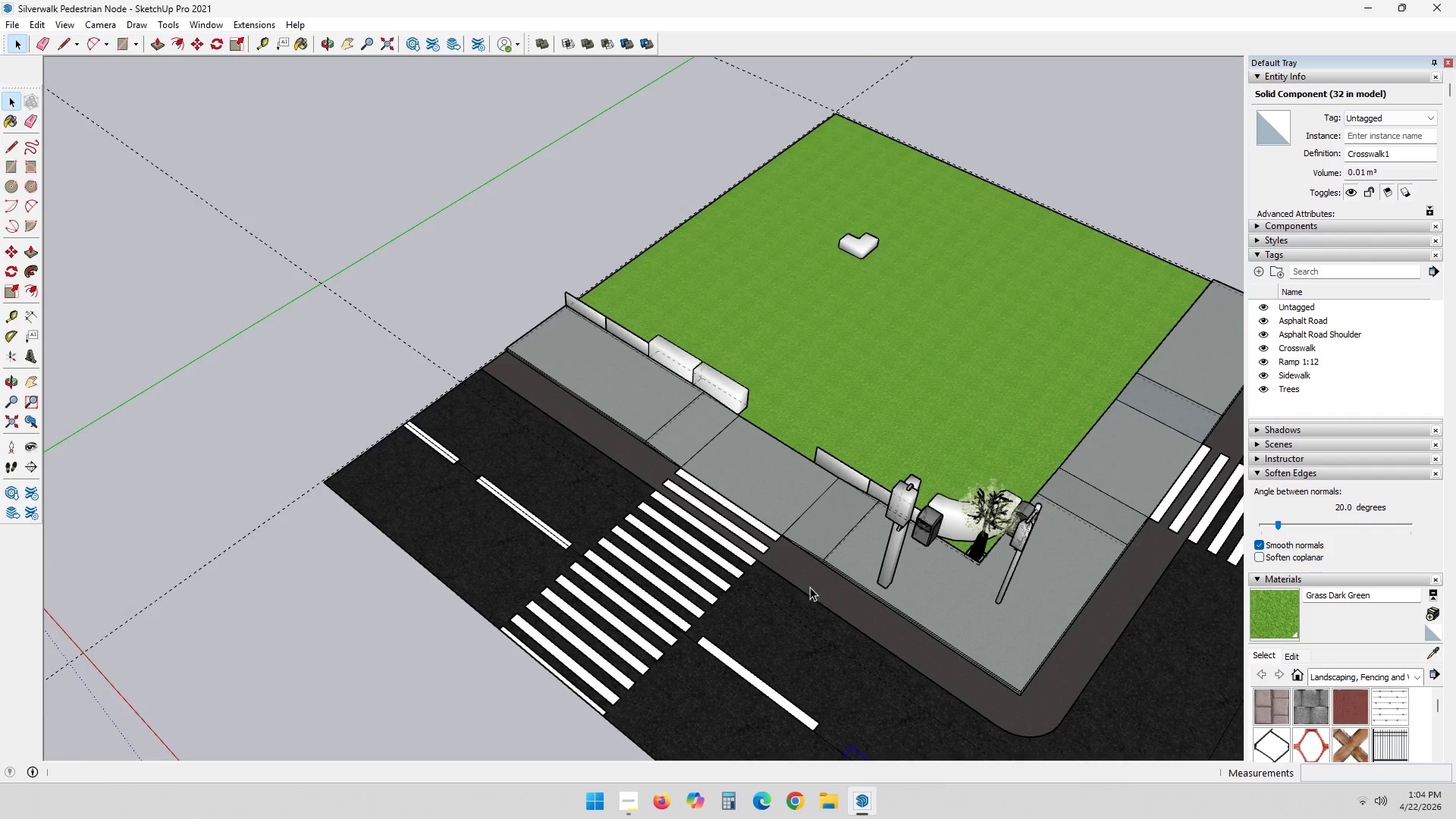 
scroll: coordinate [962, 670], scroll_direction: down, amount: 10.0
 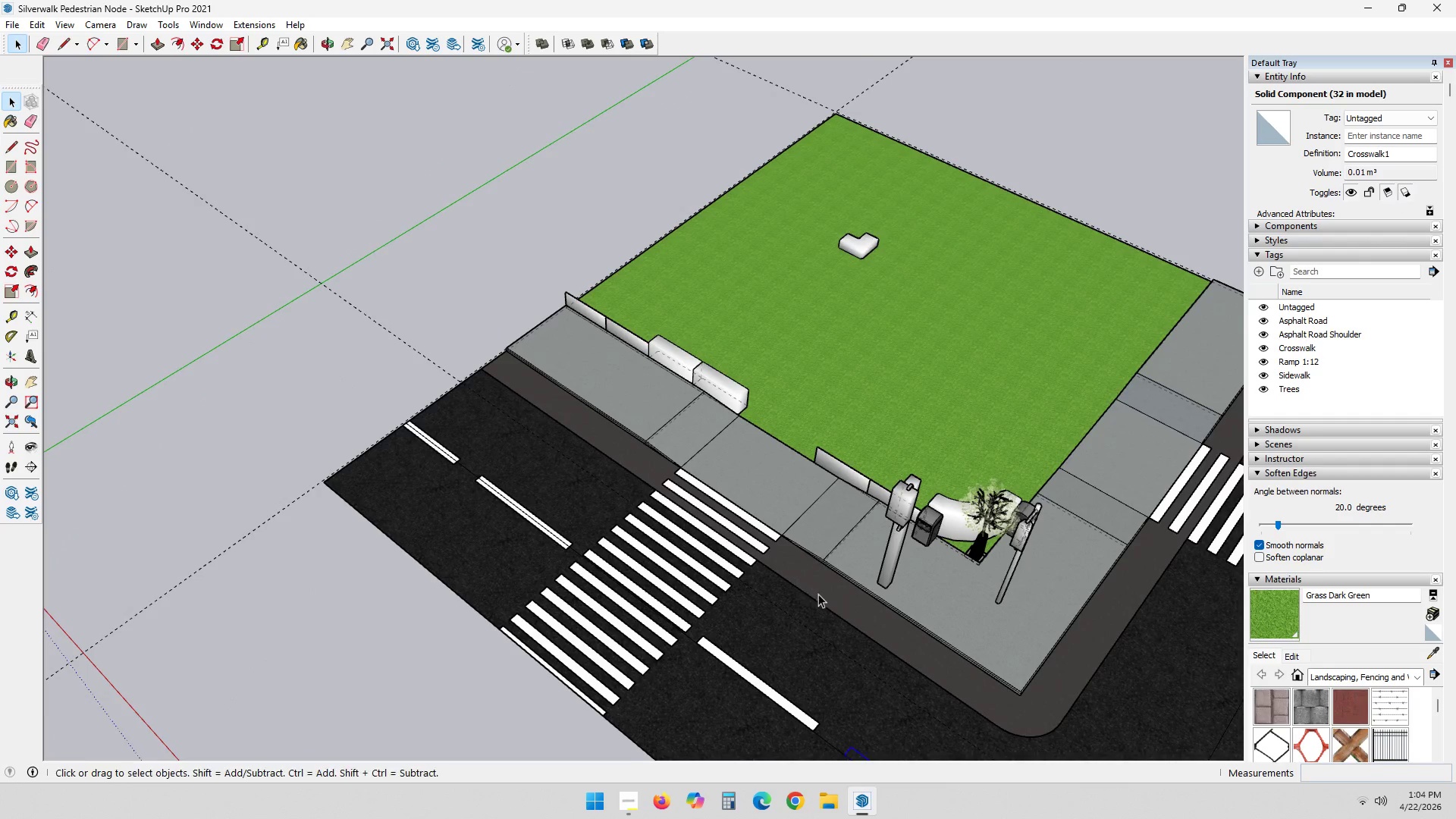 
scroll: coordinate [896, 656], scroll_direction: up, amount: 5.0
 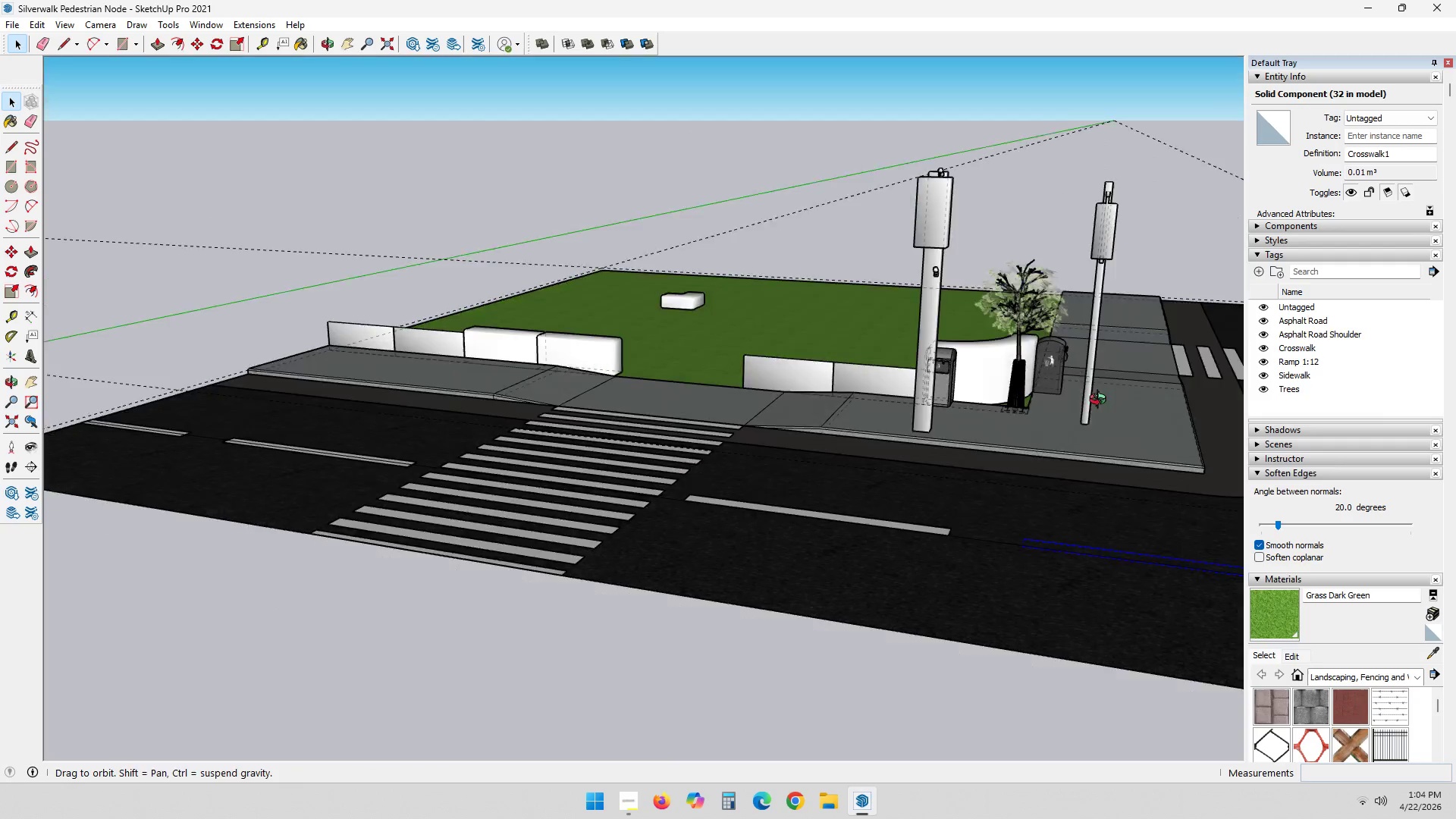 
key(Control+ControlLeft)
 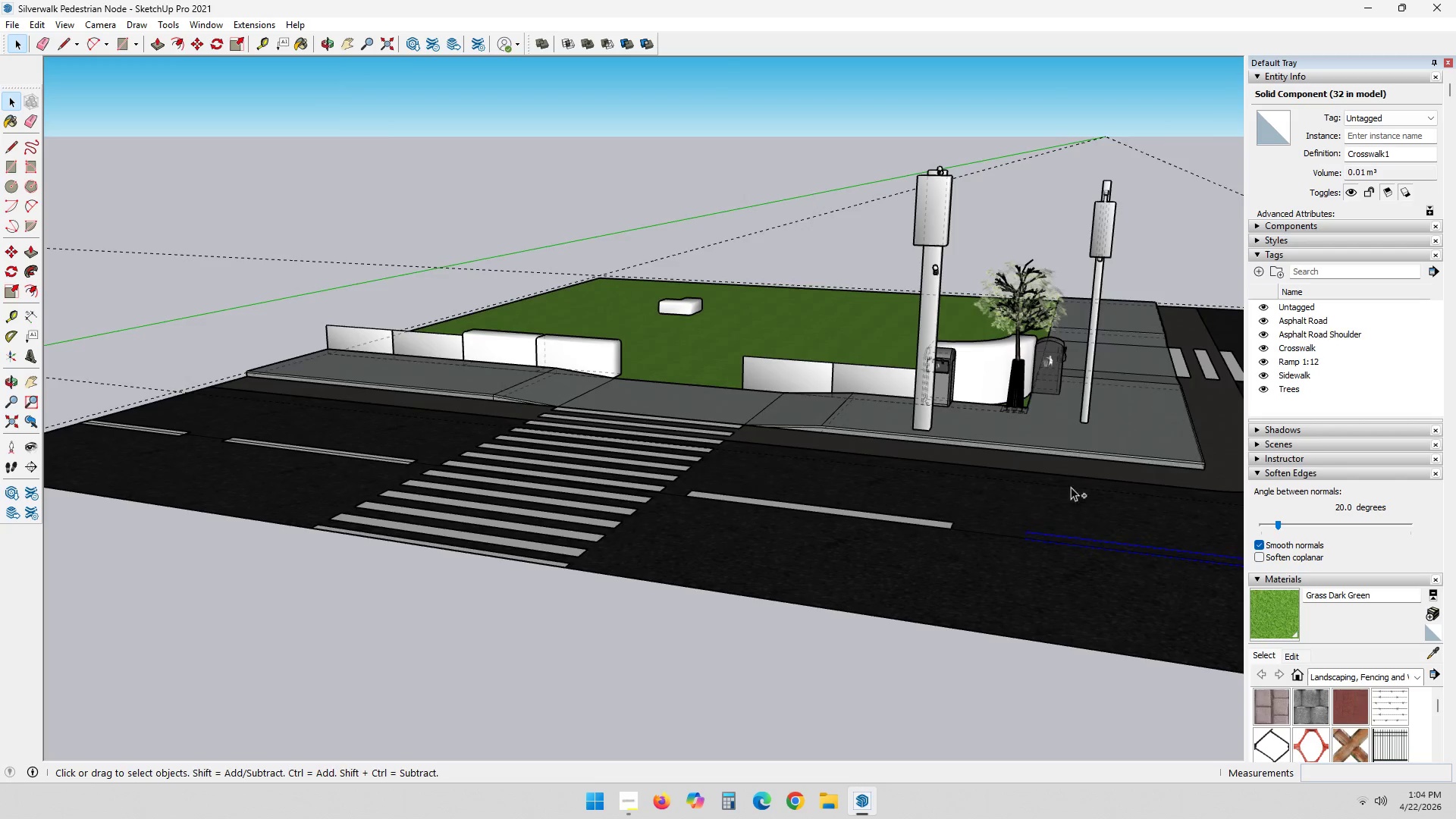 
key(Control+Shift+ShiftLeft)
 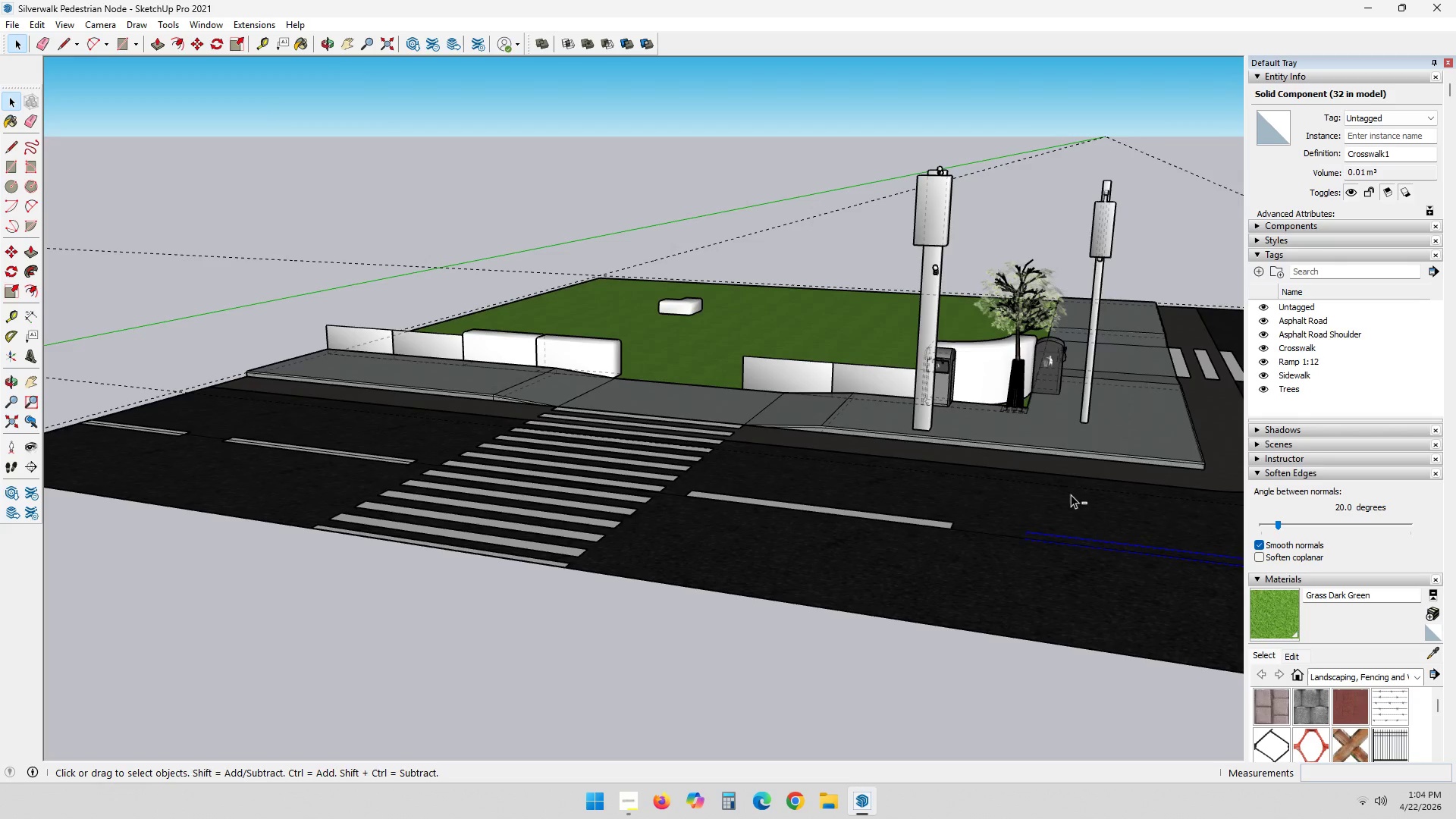 
key(Control+Shift+Z)
 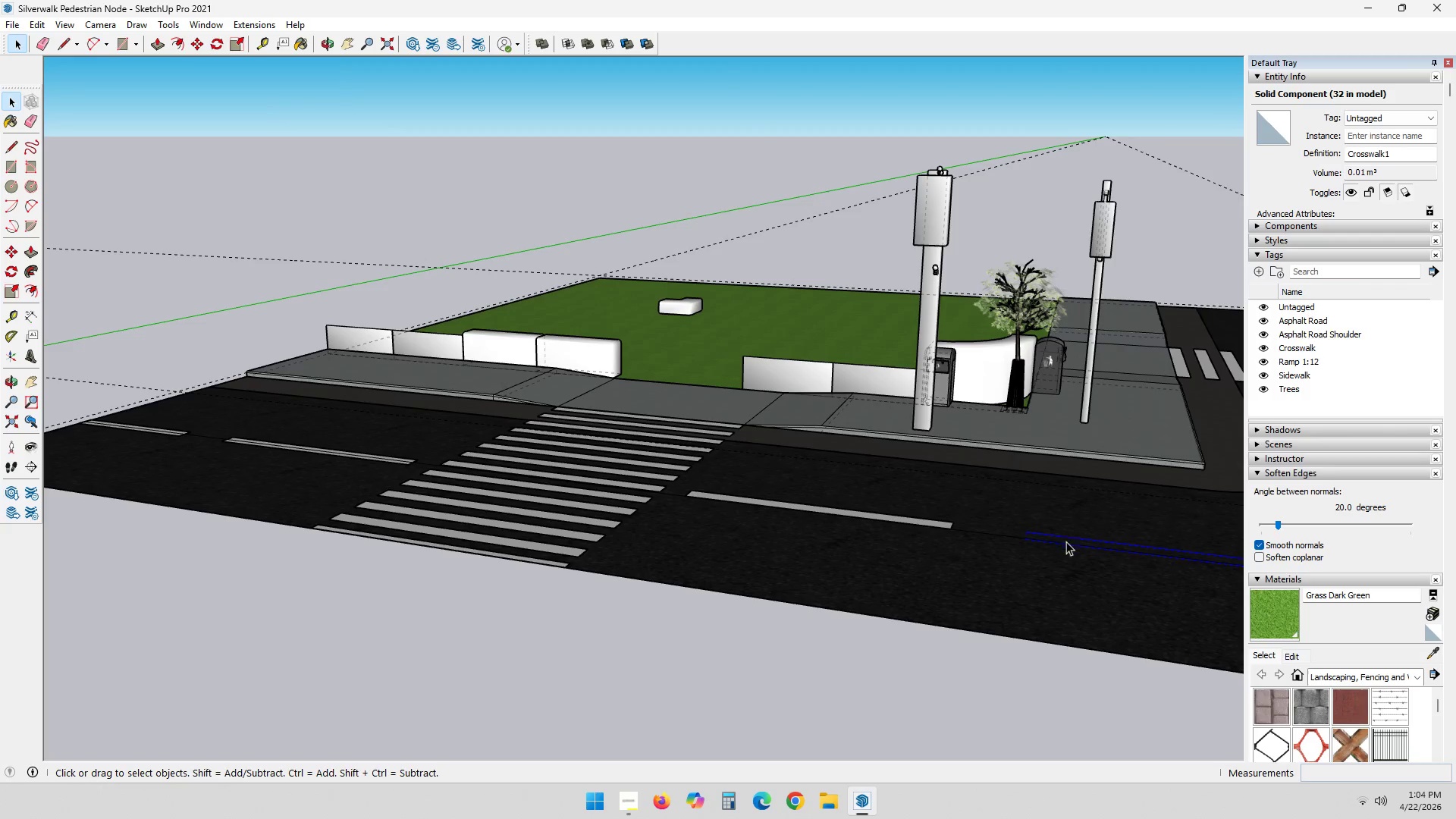 
key(Control+Z)
 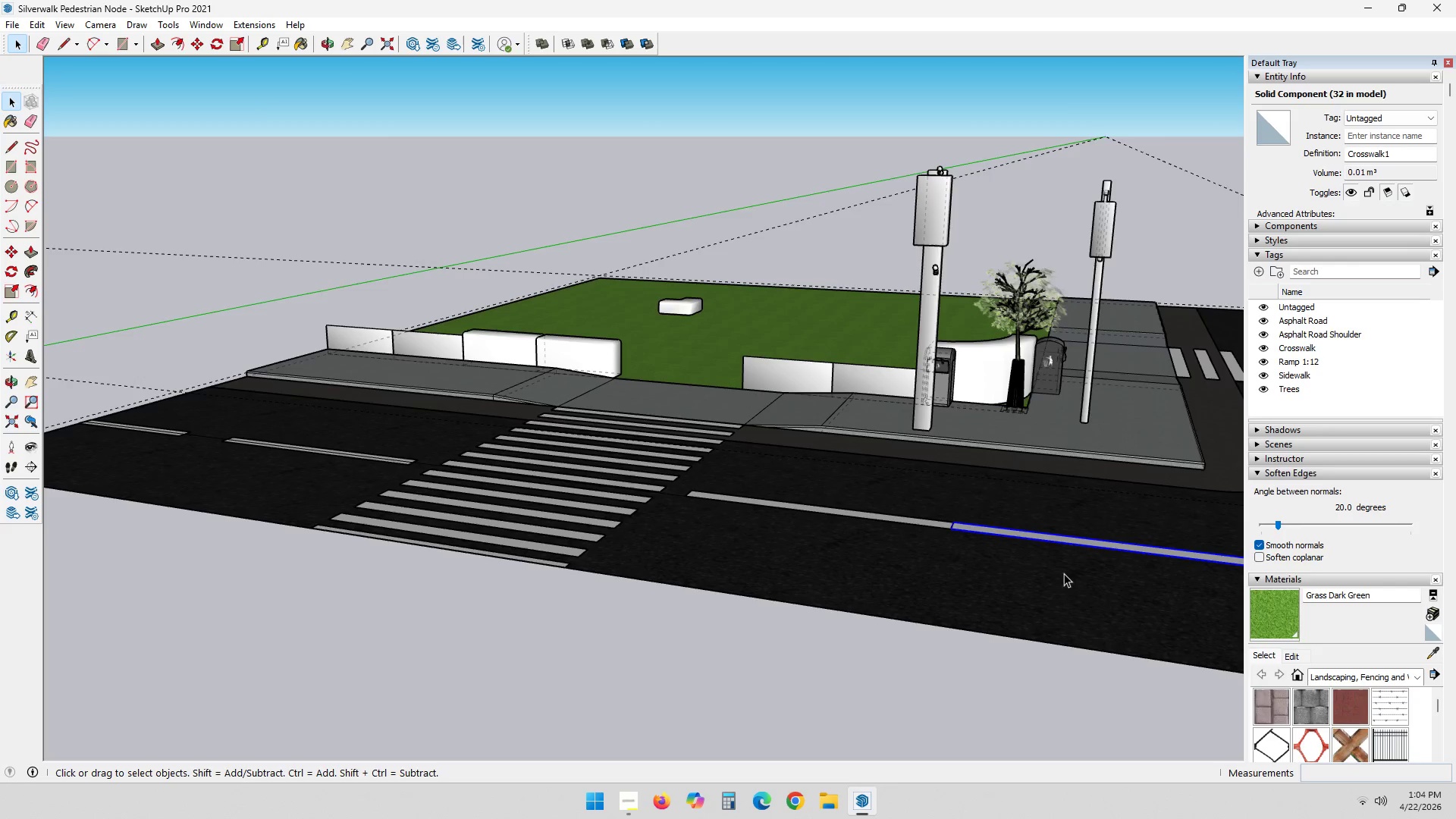 
scroll: coordinate [916, 617], scroll_direction: up, amount: 33.0
 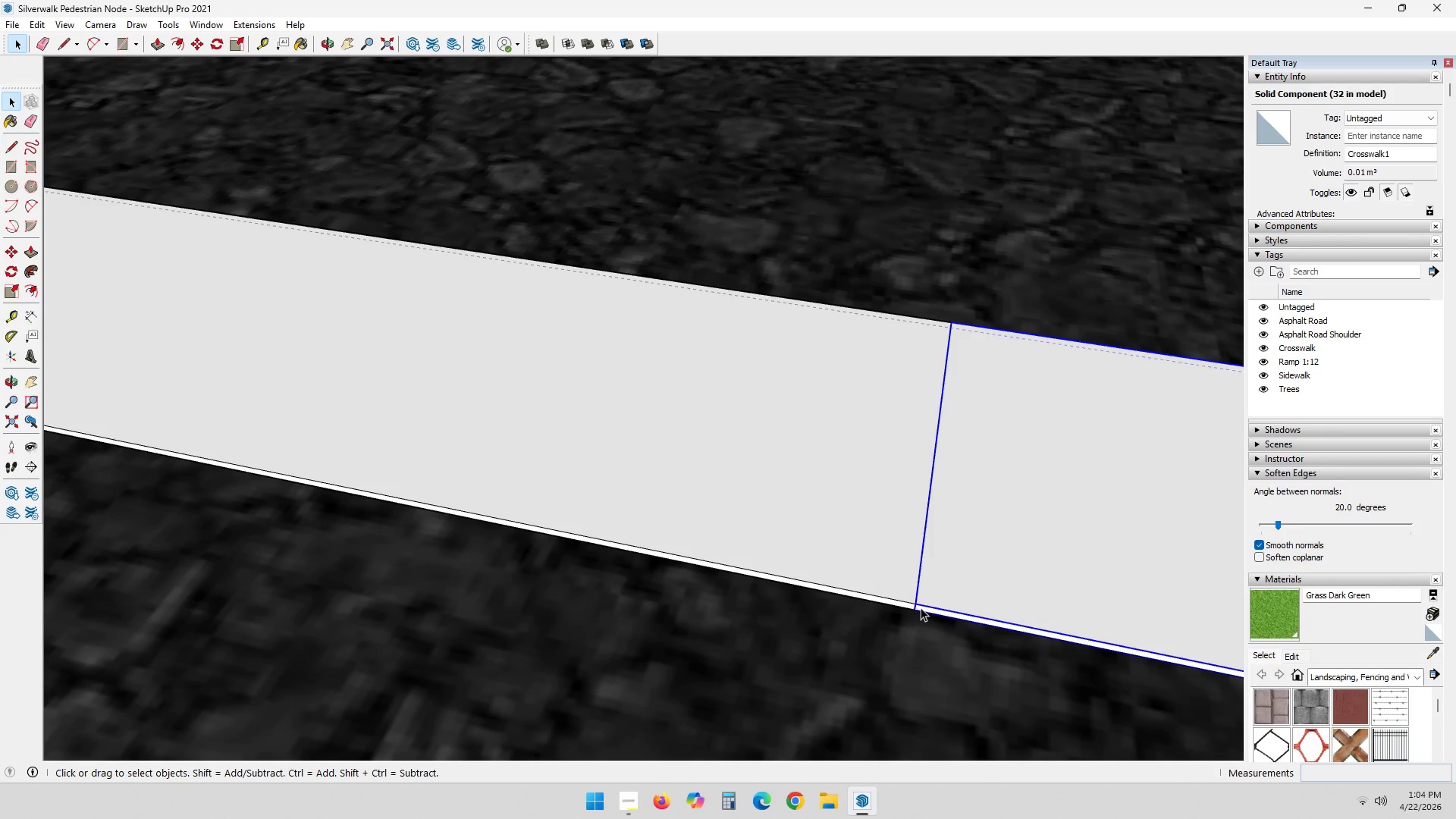 
key(M)
 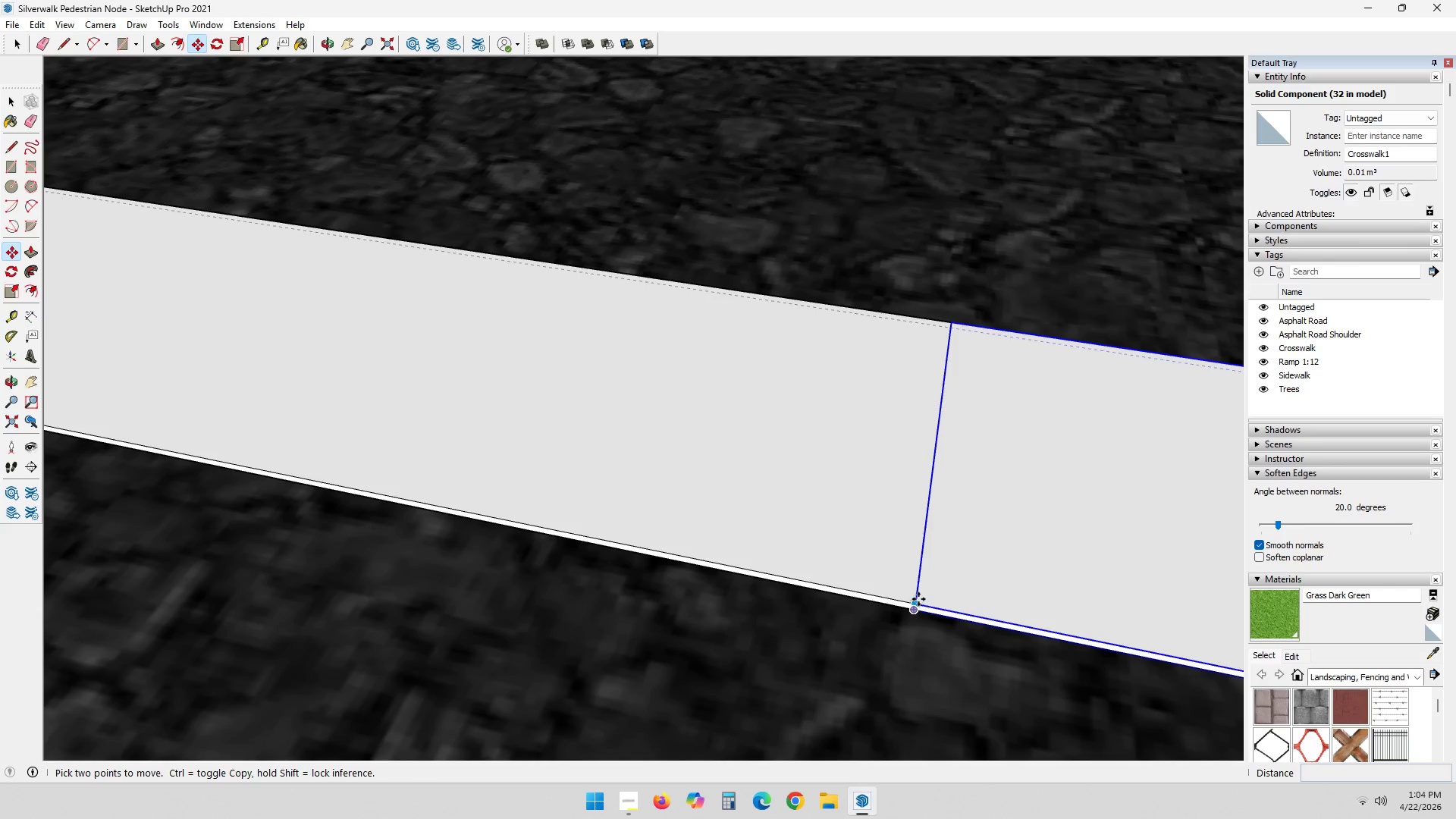 
left_click([918, 599])
 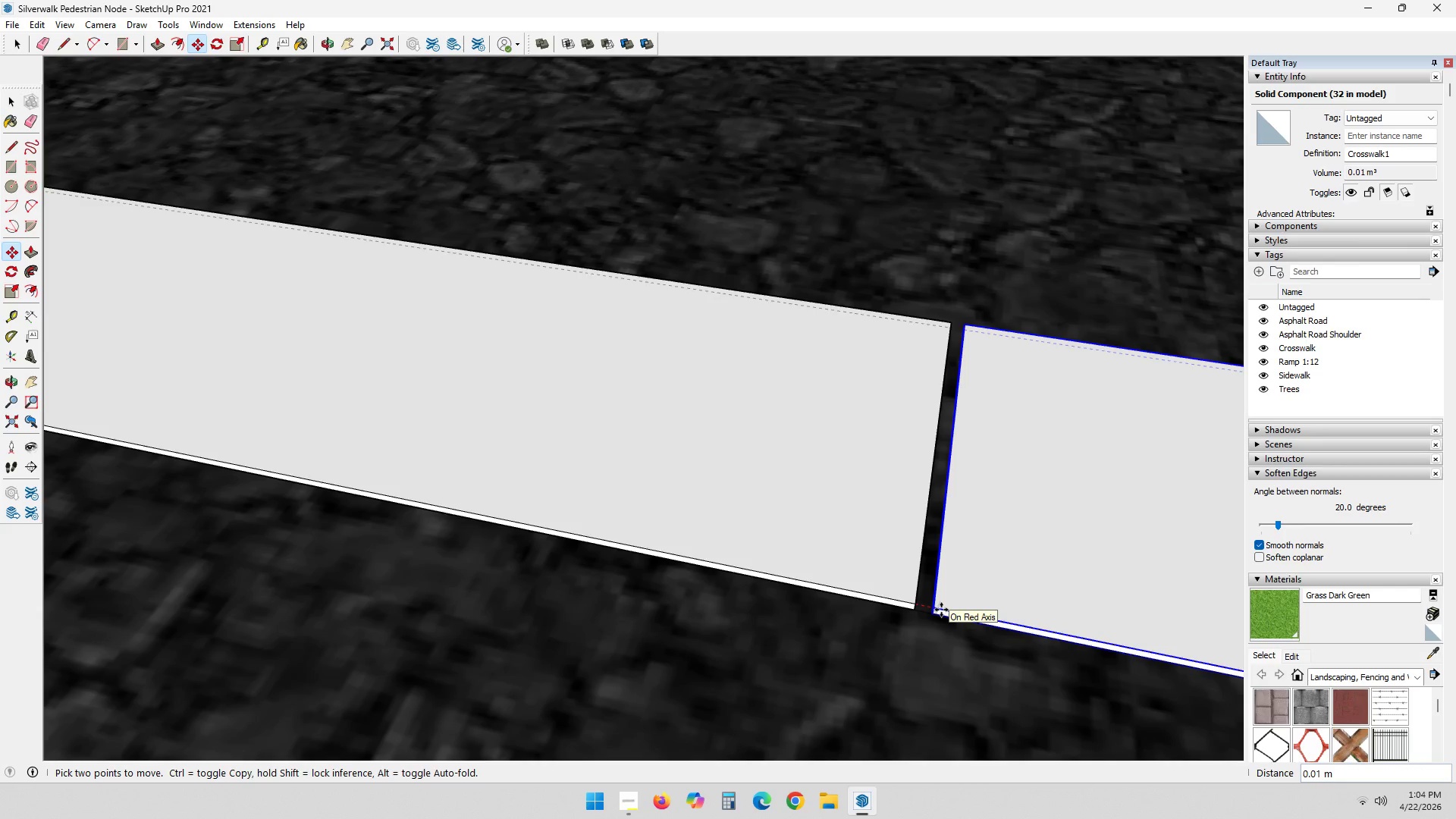 
key(Numpad1)
 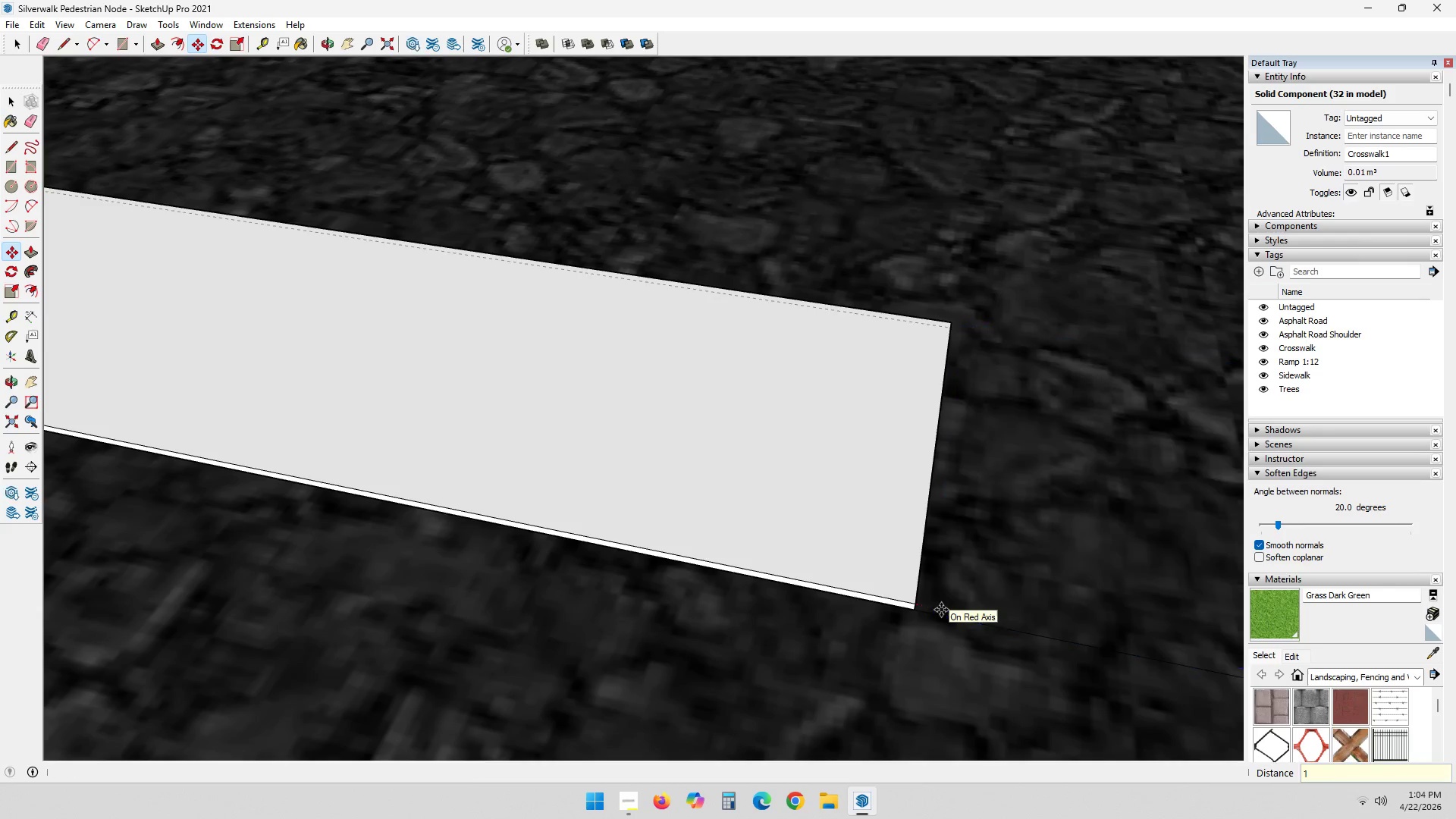 
key(NumpadEnter)
 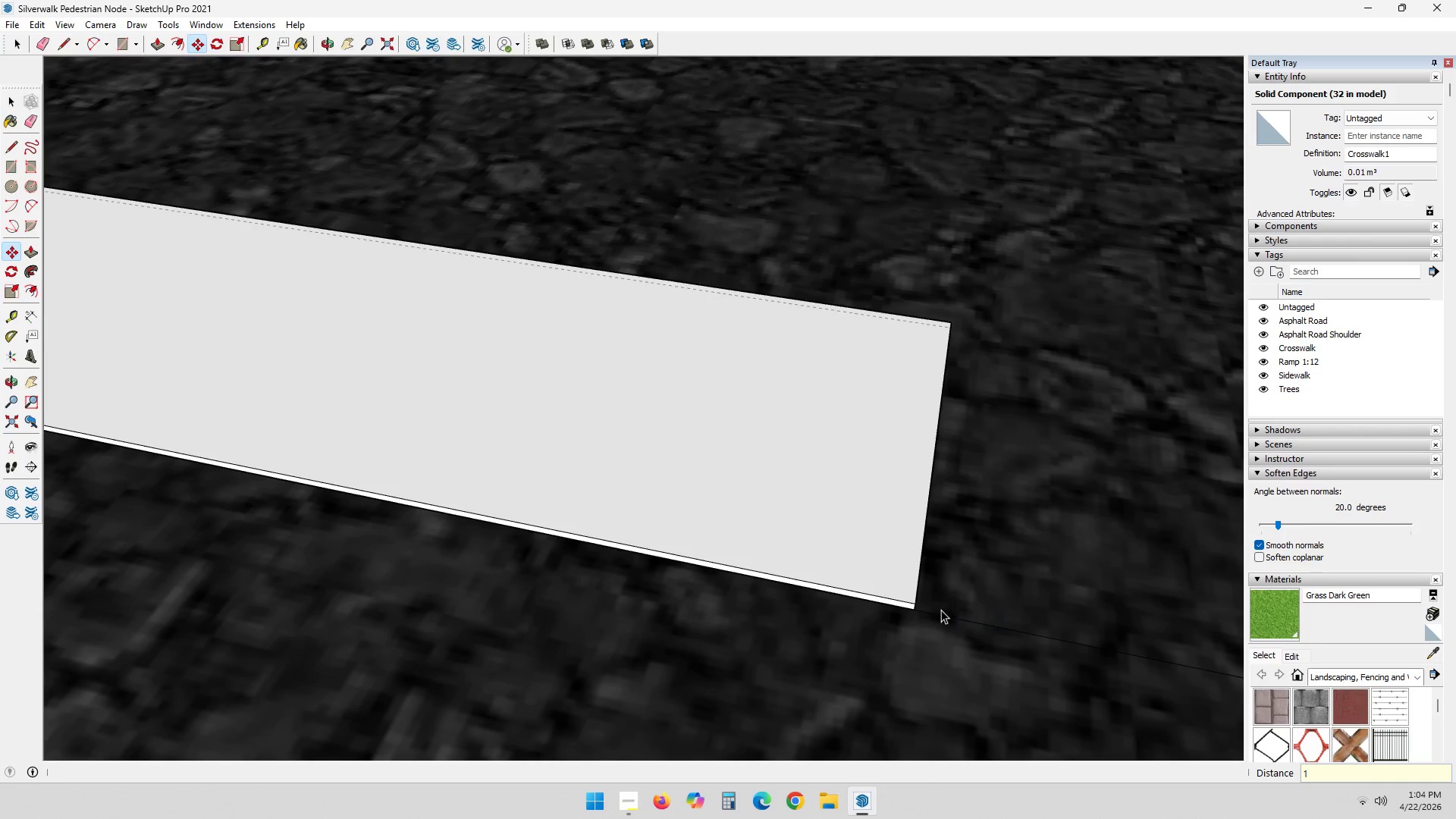 
key(Space)
 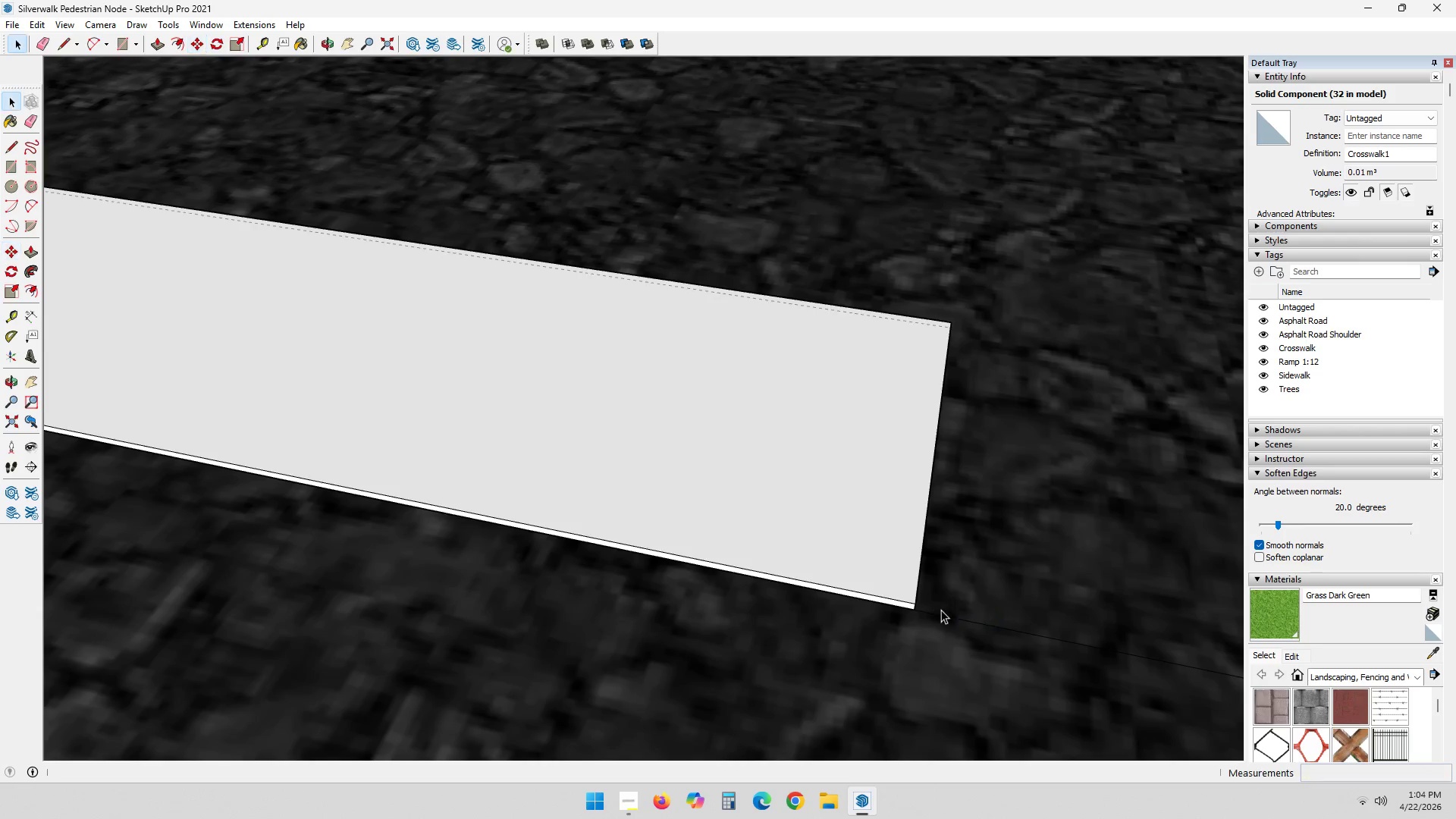 
key(Escape)
 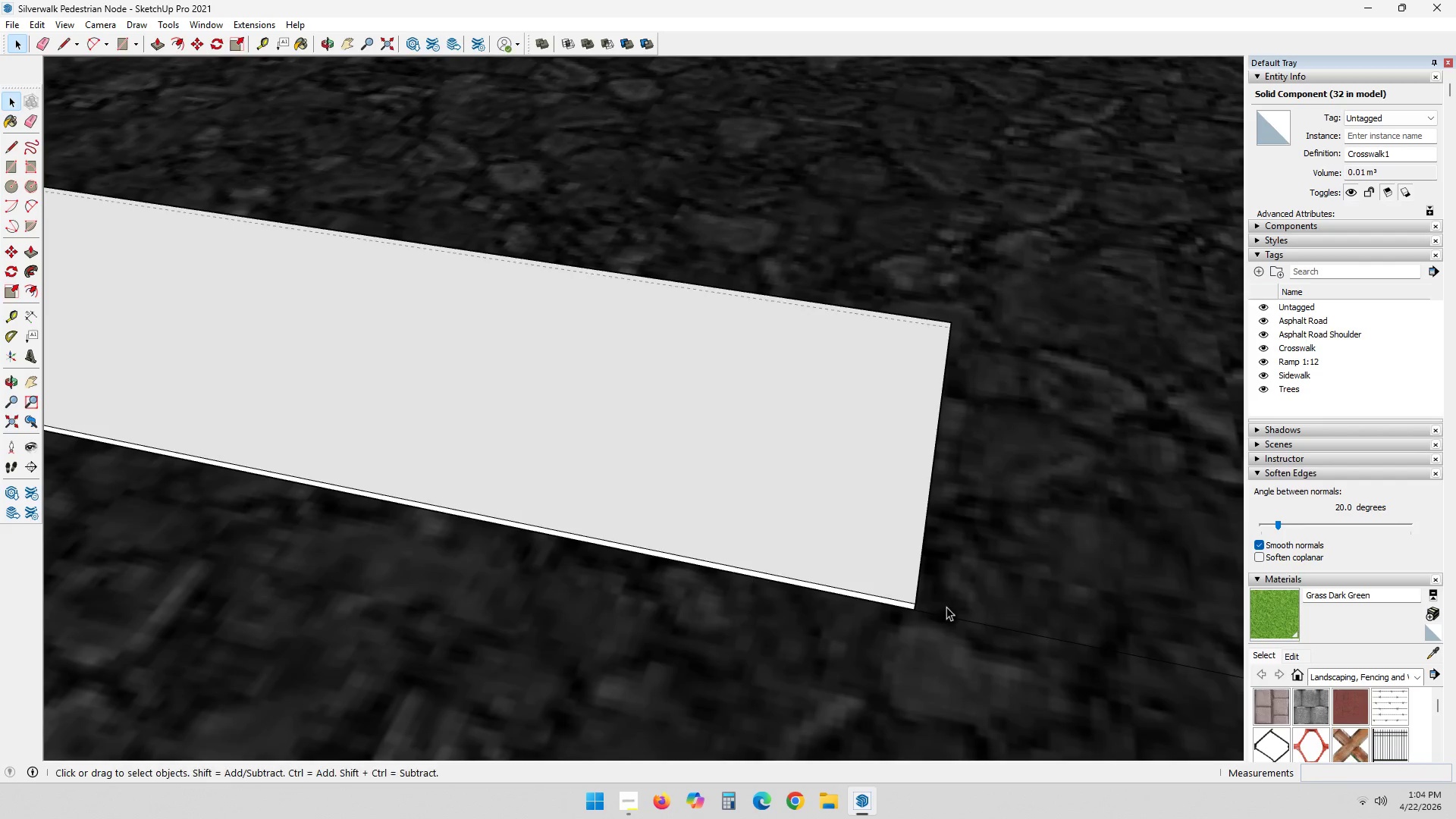 
key(Escape)
 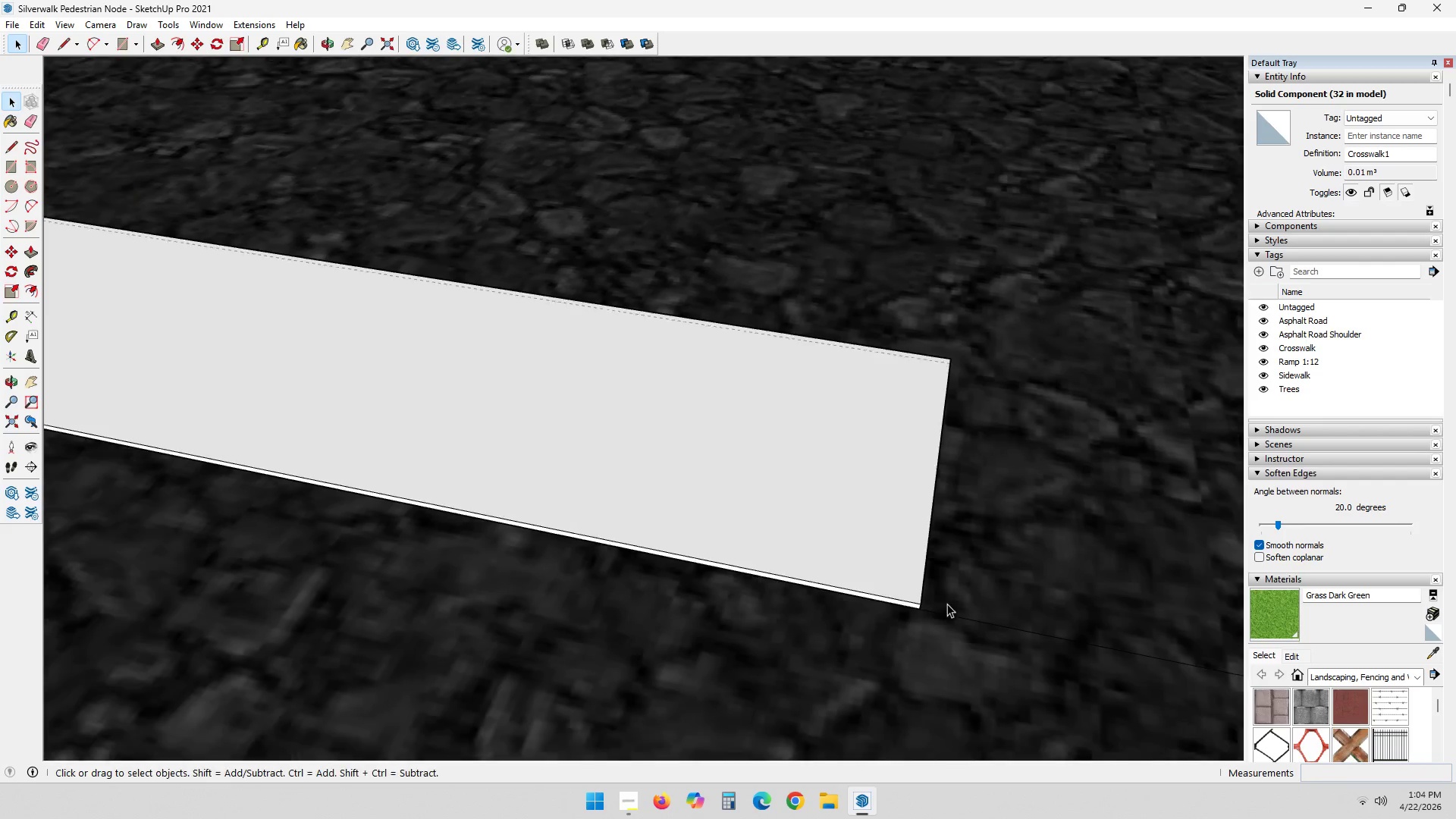 
hold_key(key=ShiftLeft, duration=0.31)
 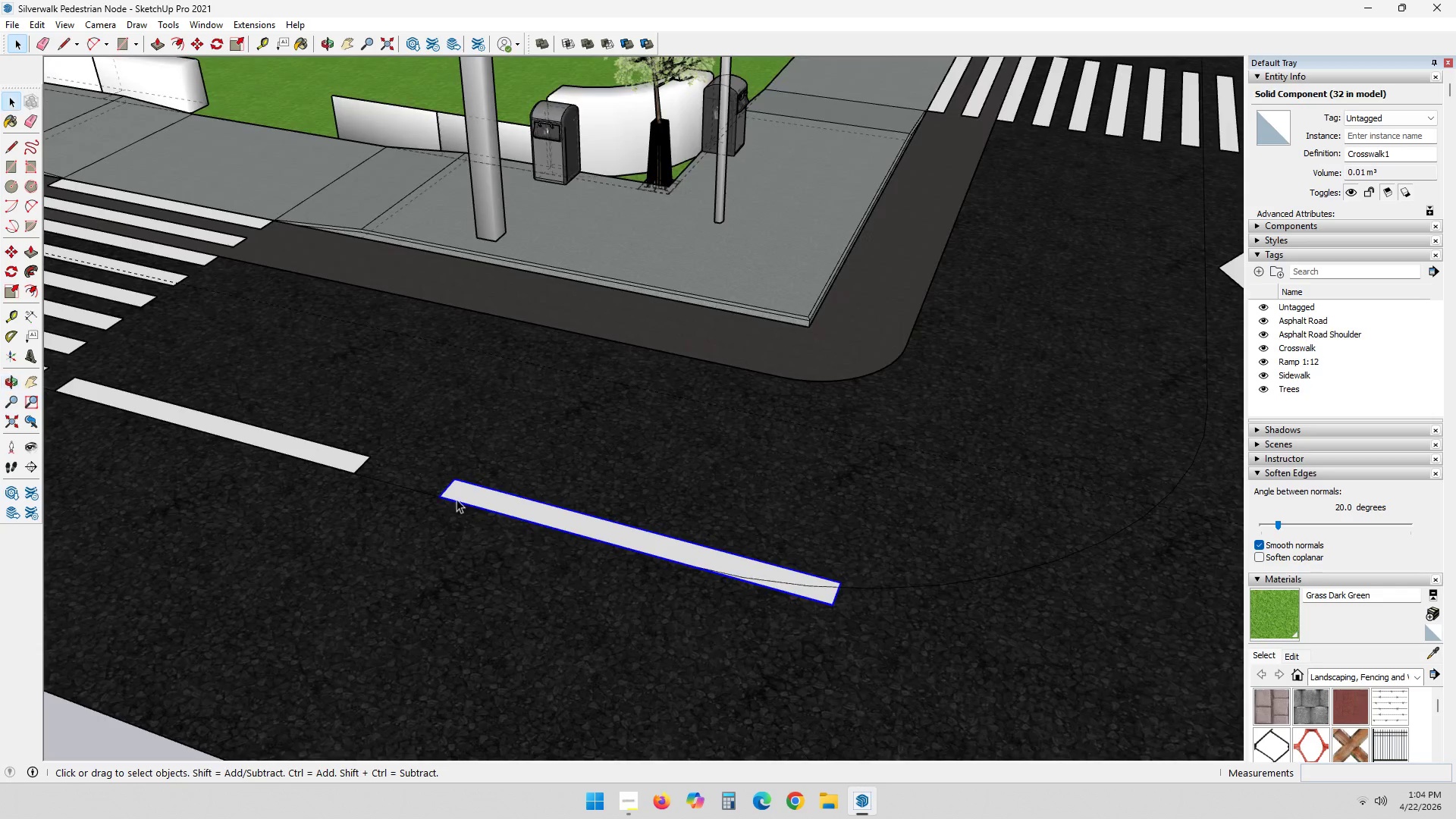 
scroll: coordinate [565, 538], scroll_direction: down, amount: 37.0
 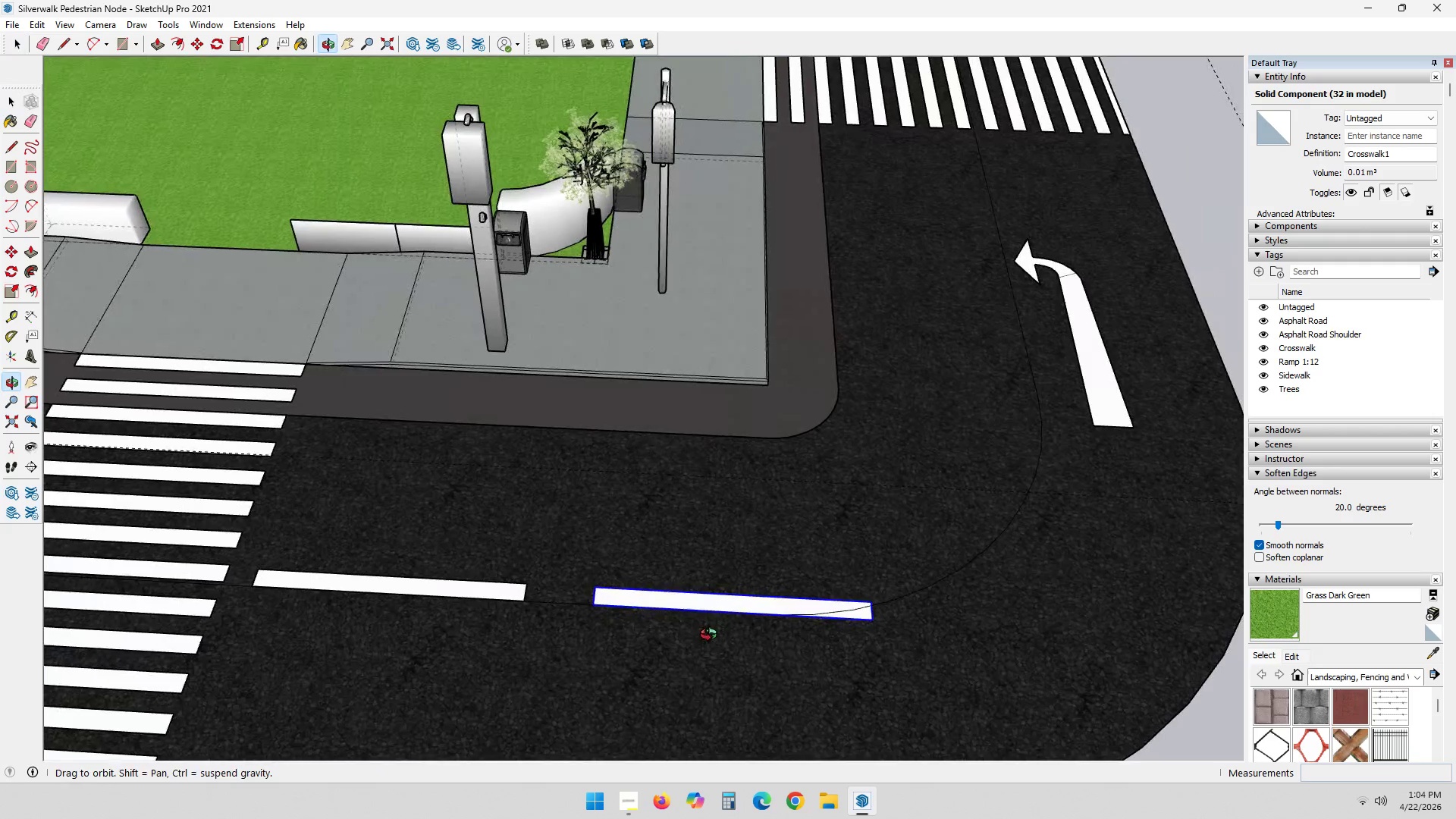 
scroll: coordinate [795, 640], scroll_direction: up, amount: 4.0
 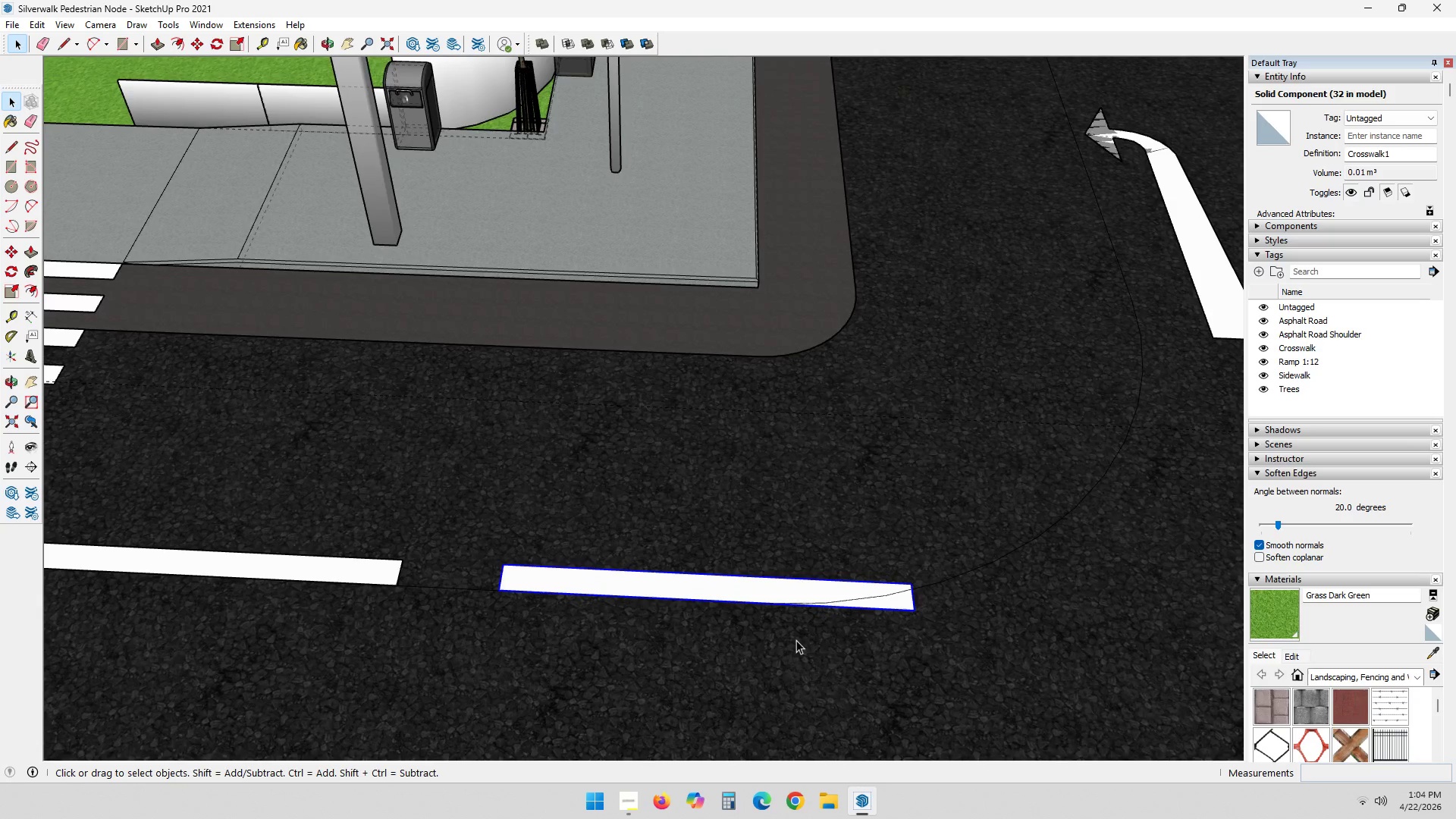 
scroll: coordinate [796, 640], scroll_direction: down, amount: 2.0
 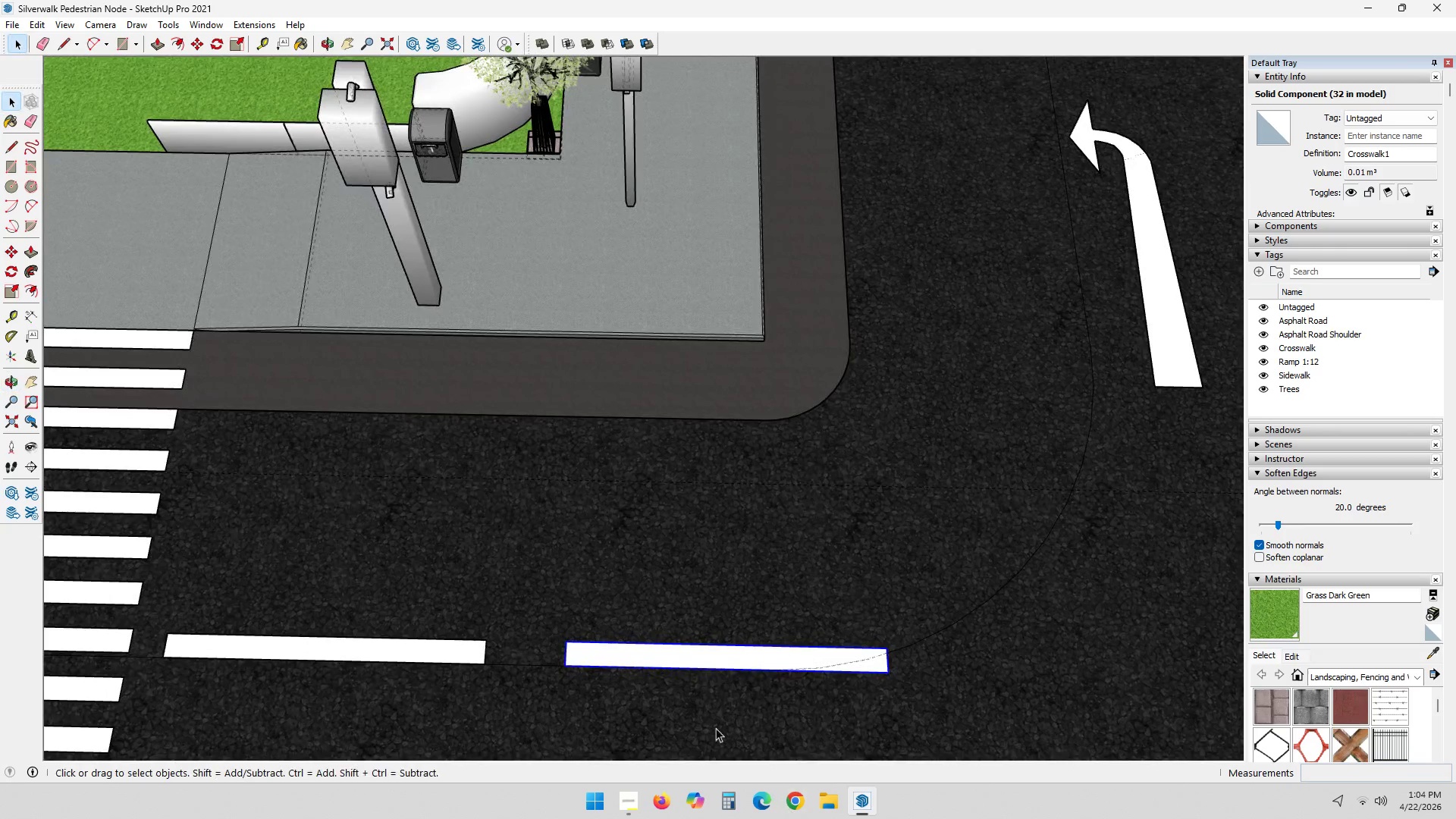 
hold_key(key=ShiftLeft, duration=0.73)
scroll: coordinate [874, 621], scroll_direction: down, amount: 3.0
 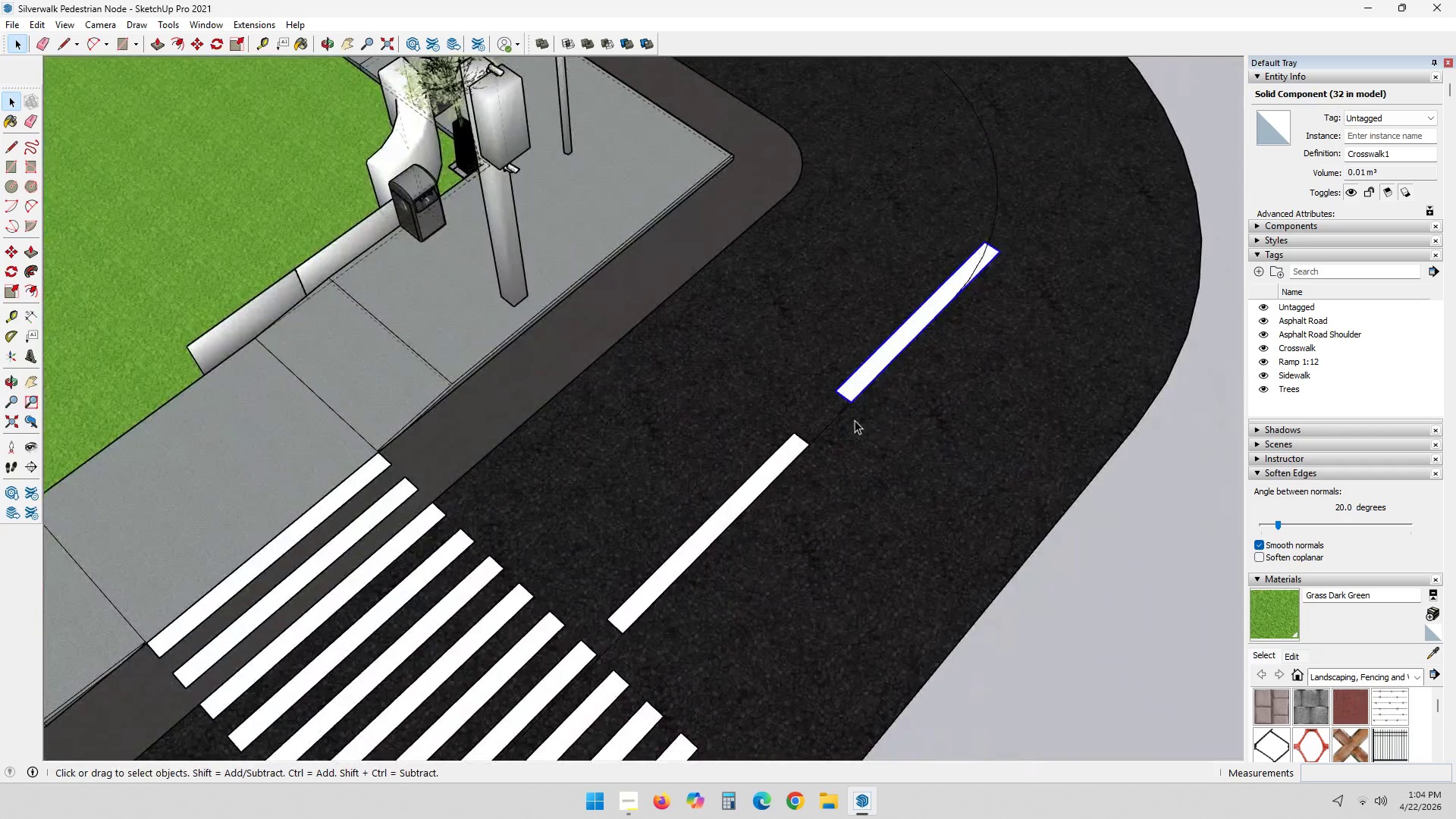 
key(Control+ControlLeft)
 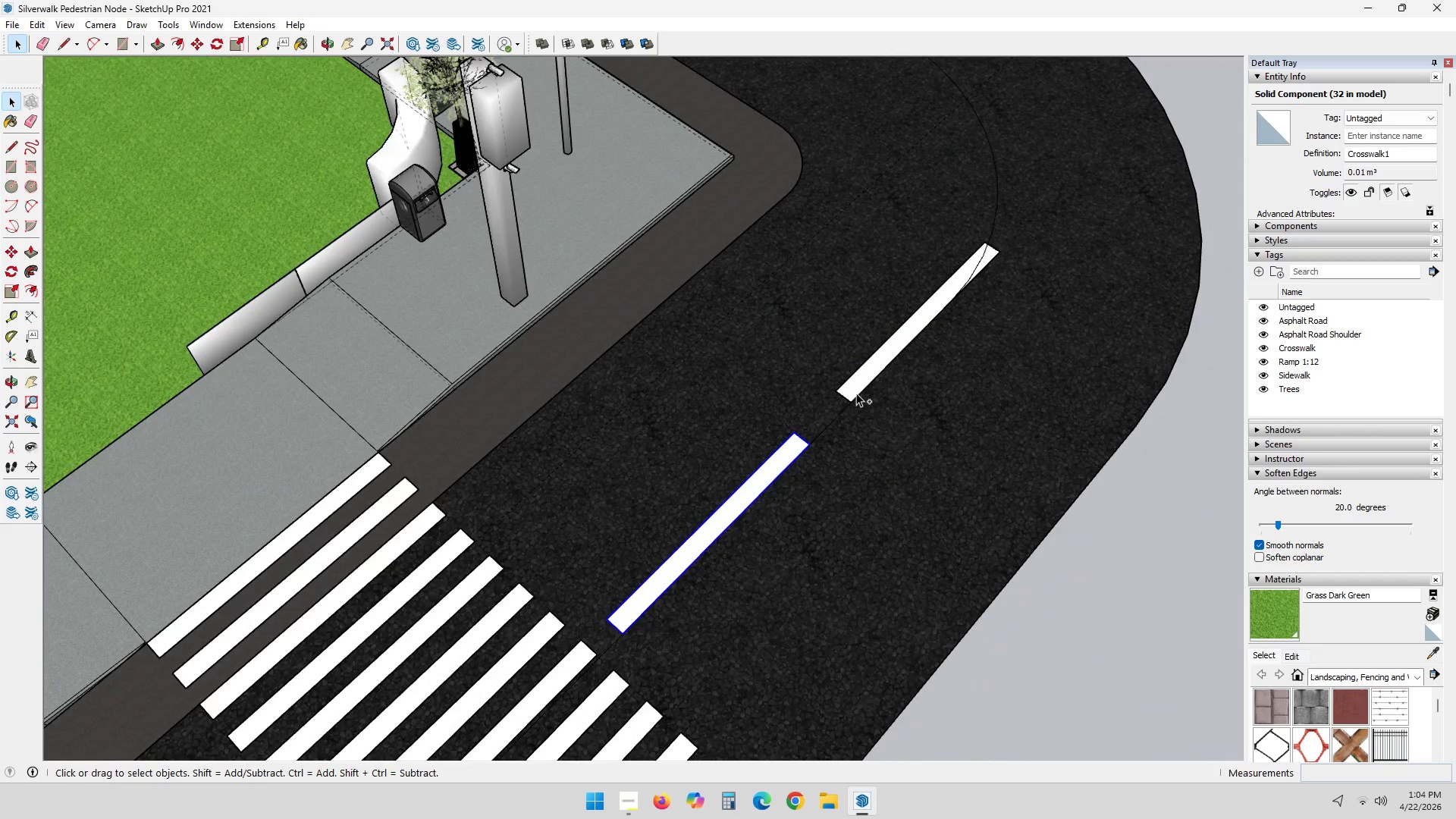 
double_click([856, 392])
 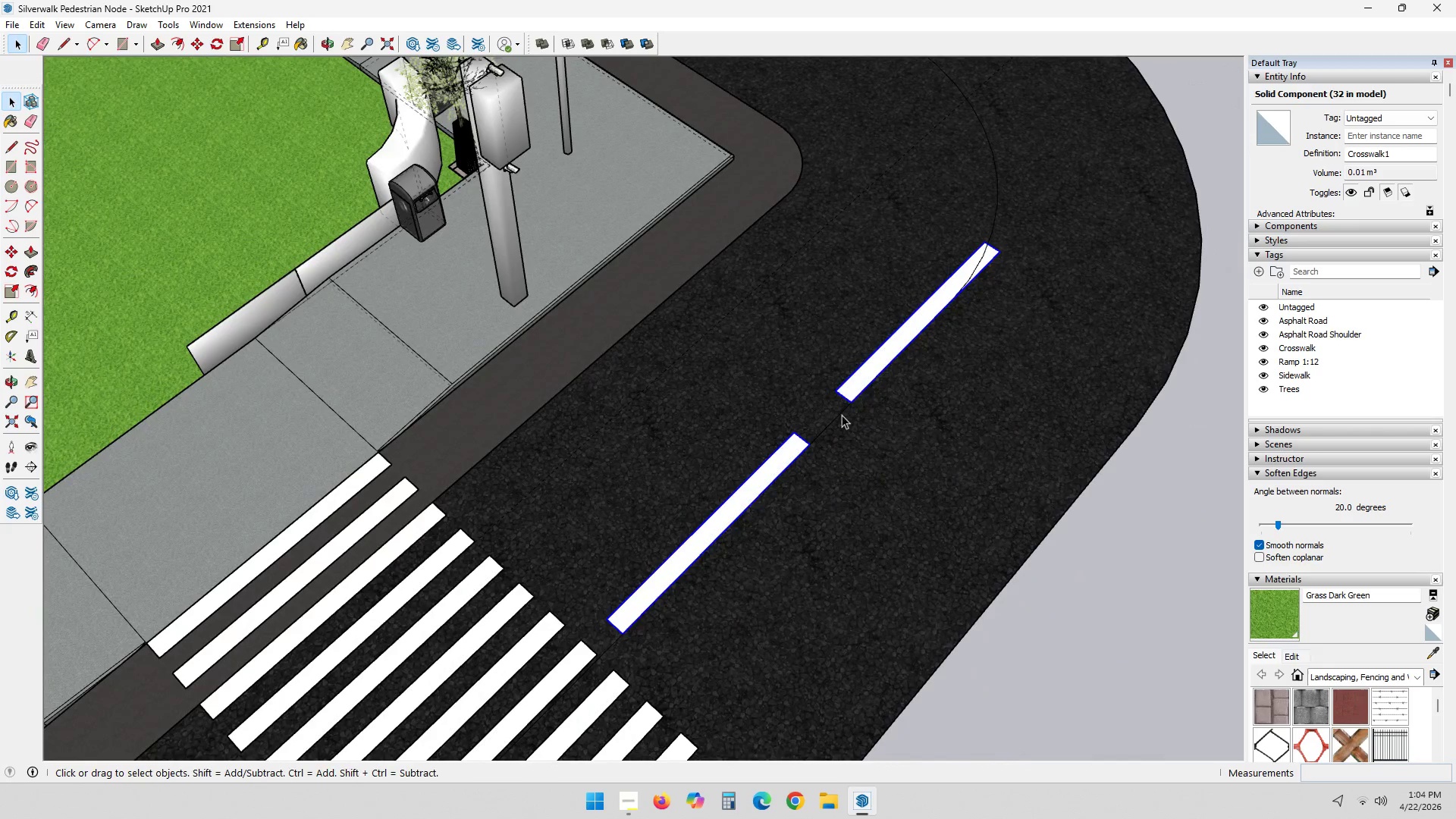 
scroll: coordinate [548, 579], scroll_direction: up, amount: 16.0
 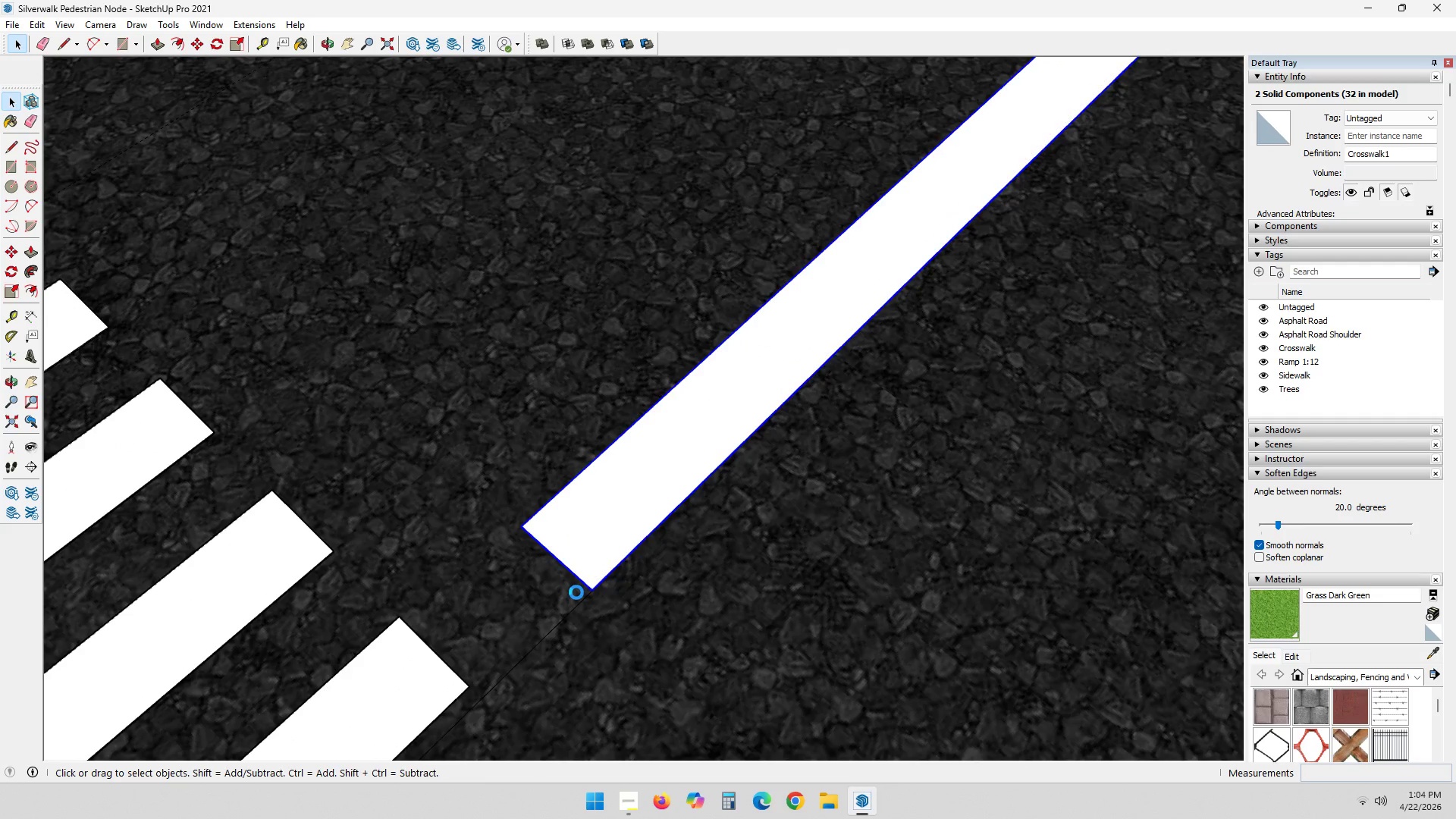 
key(M)
 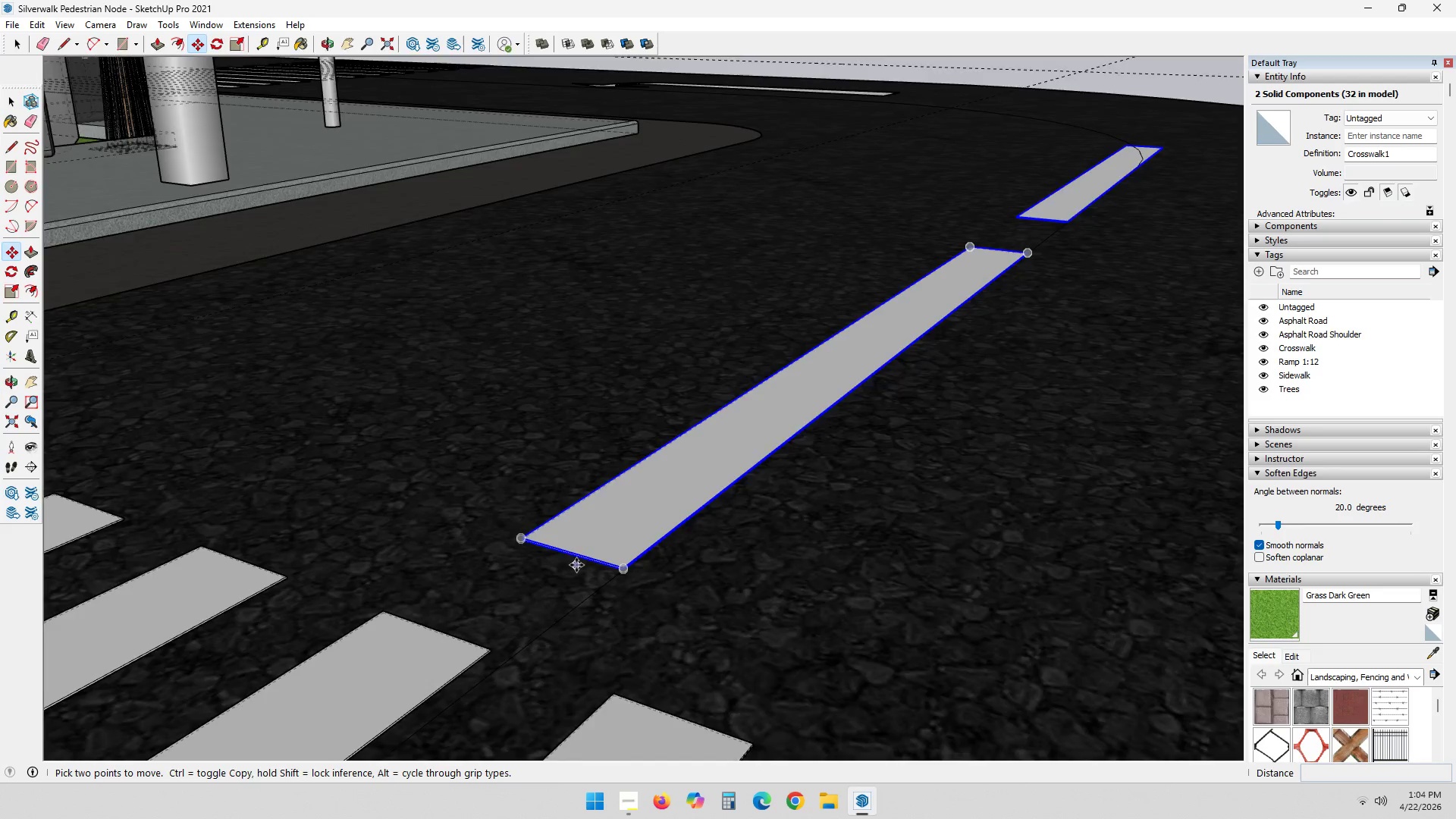 
scroll: coordinate [568, 565], scroll_direction: up, amount: 5.0
 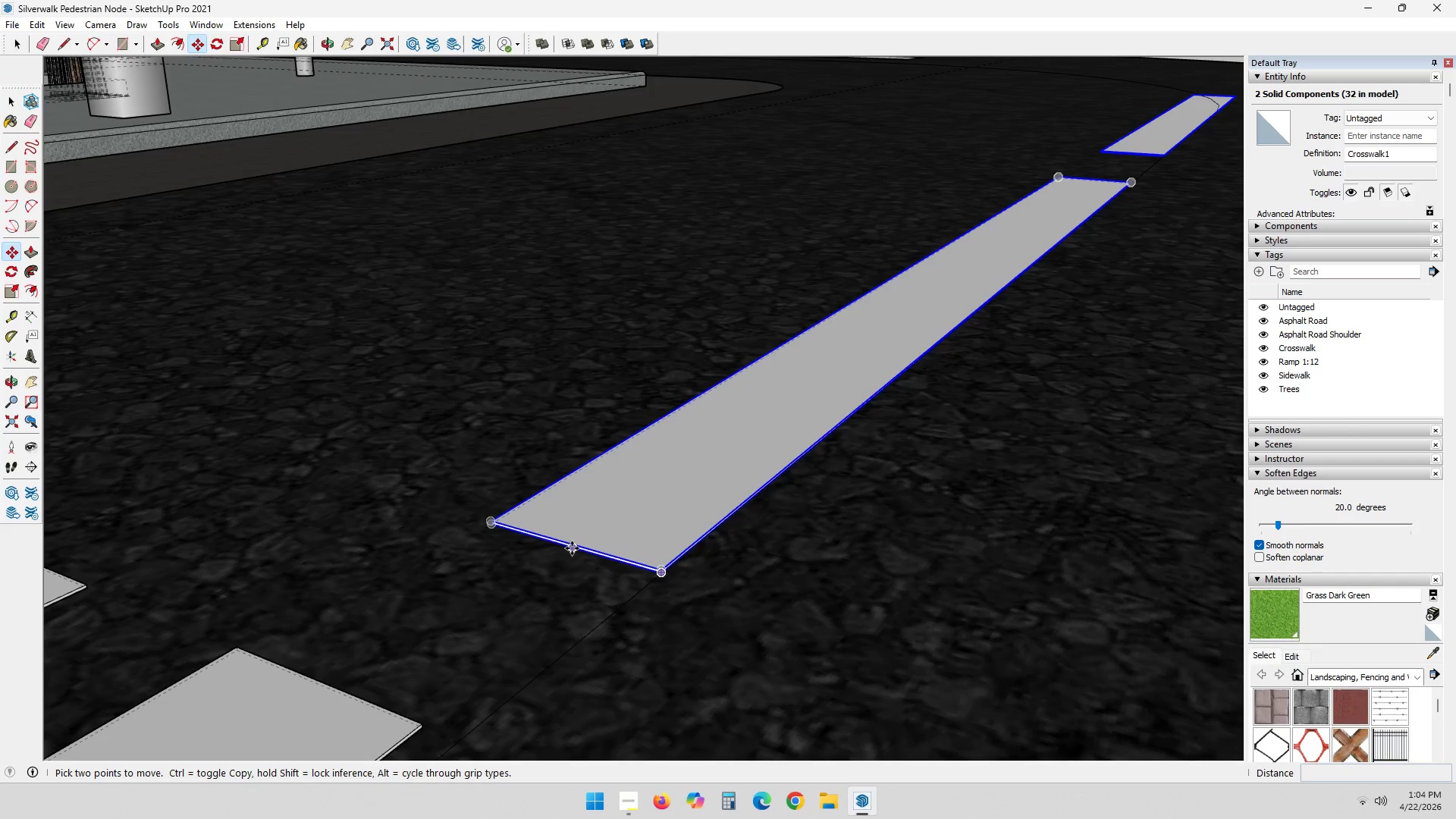 
left_click([572, 548])
 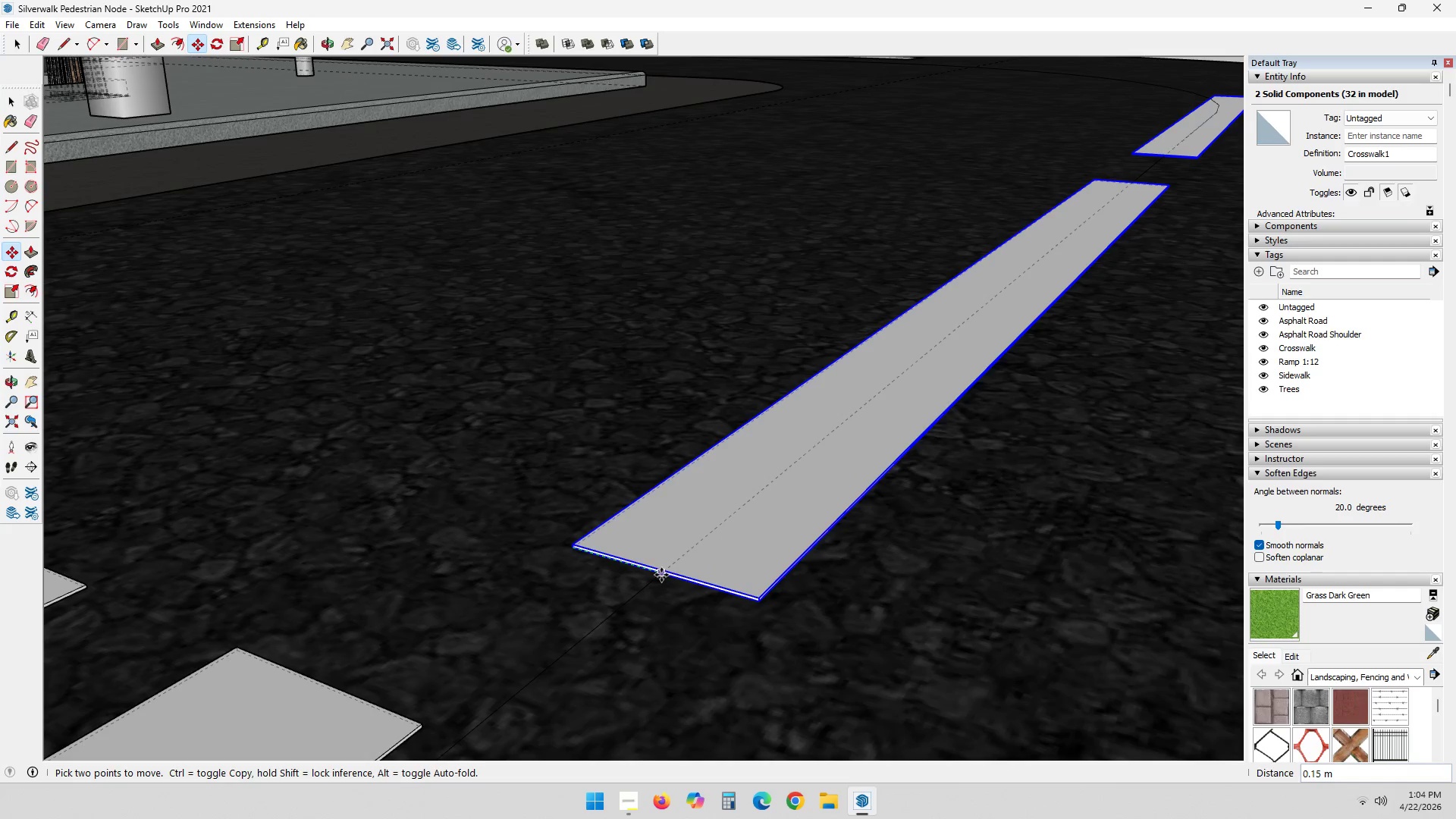 
left_click([660, 575])
 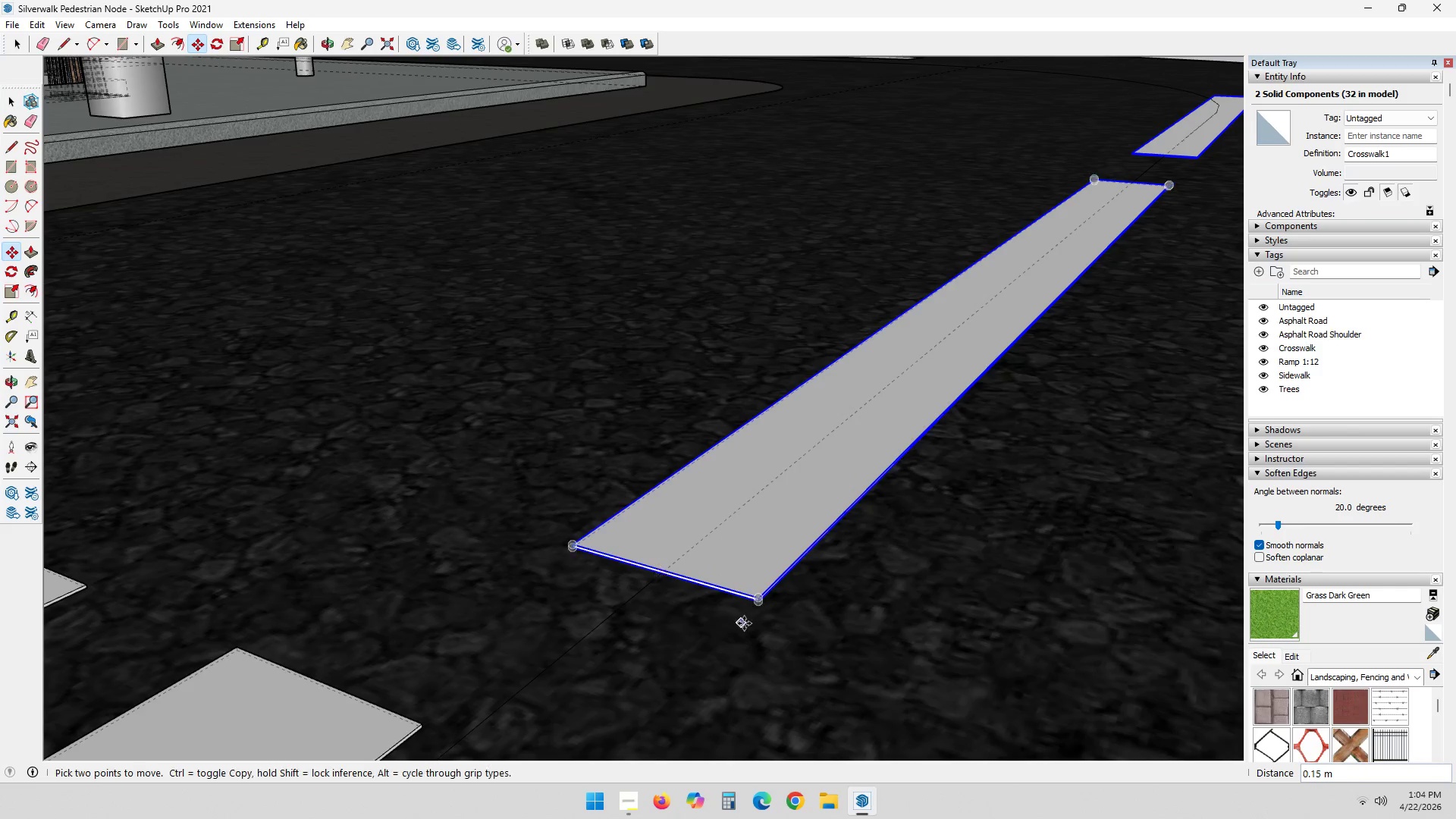 
key(Space)
 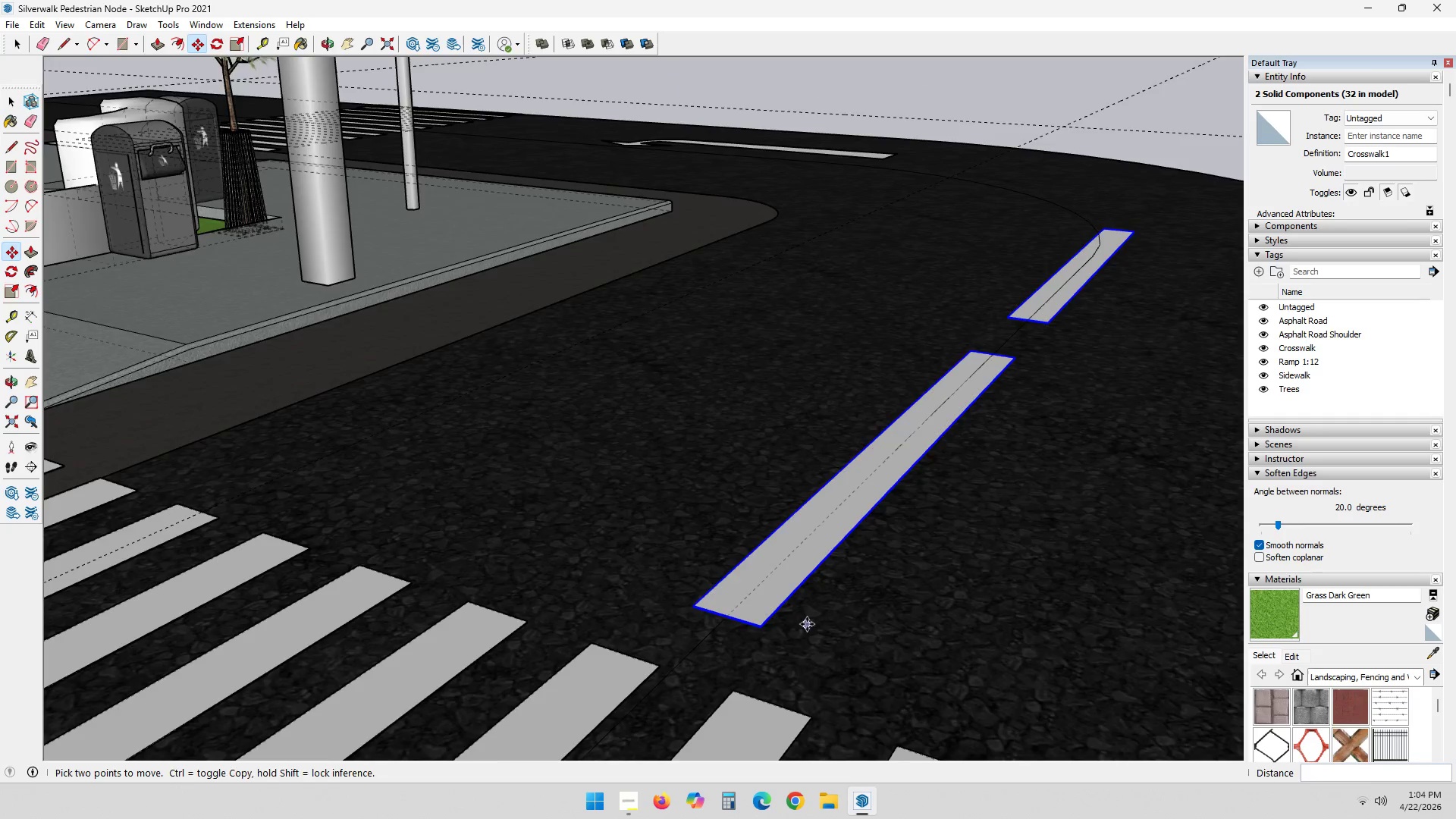 
key(Escape)
 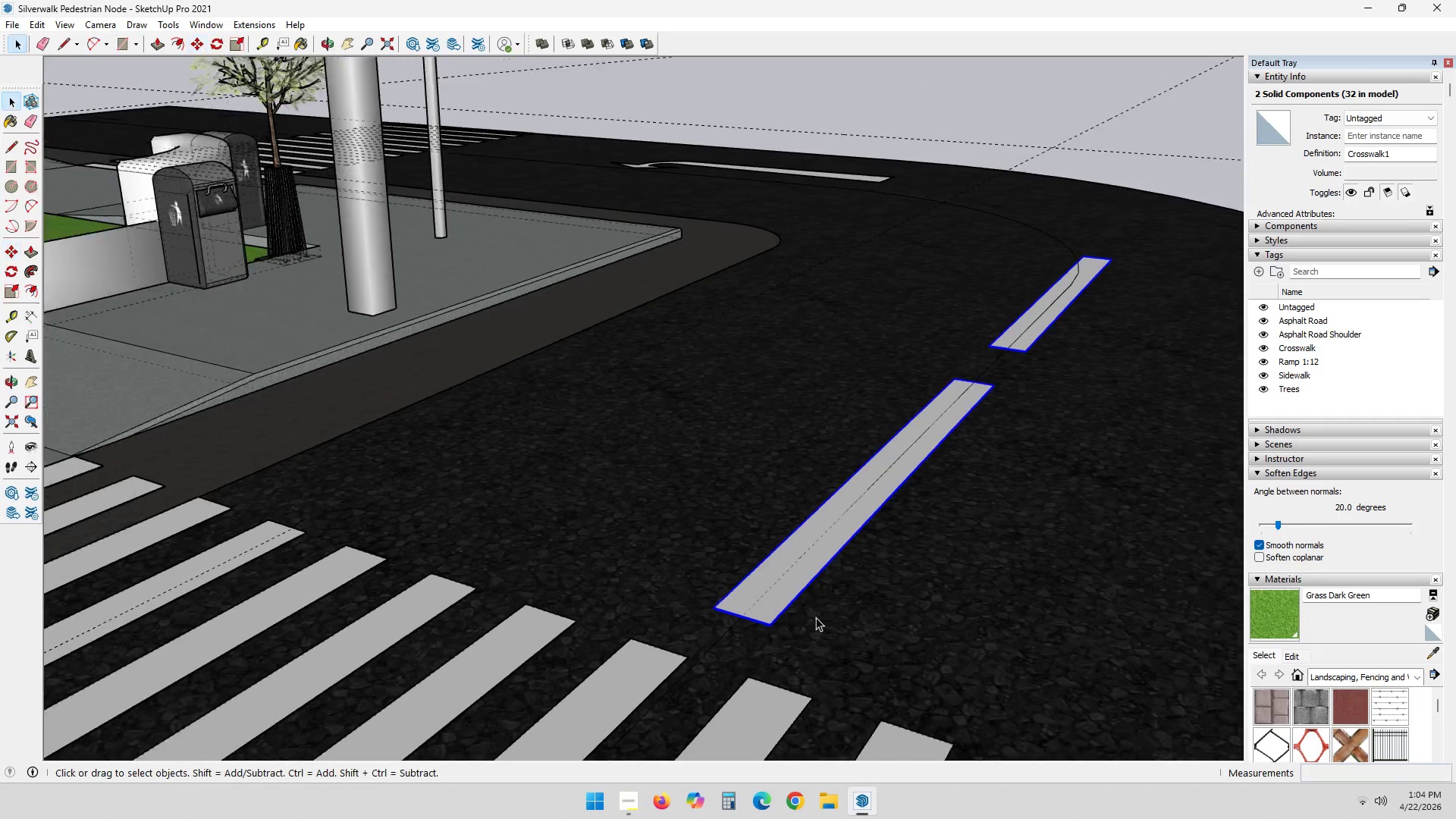 
key(Escape)
 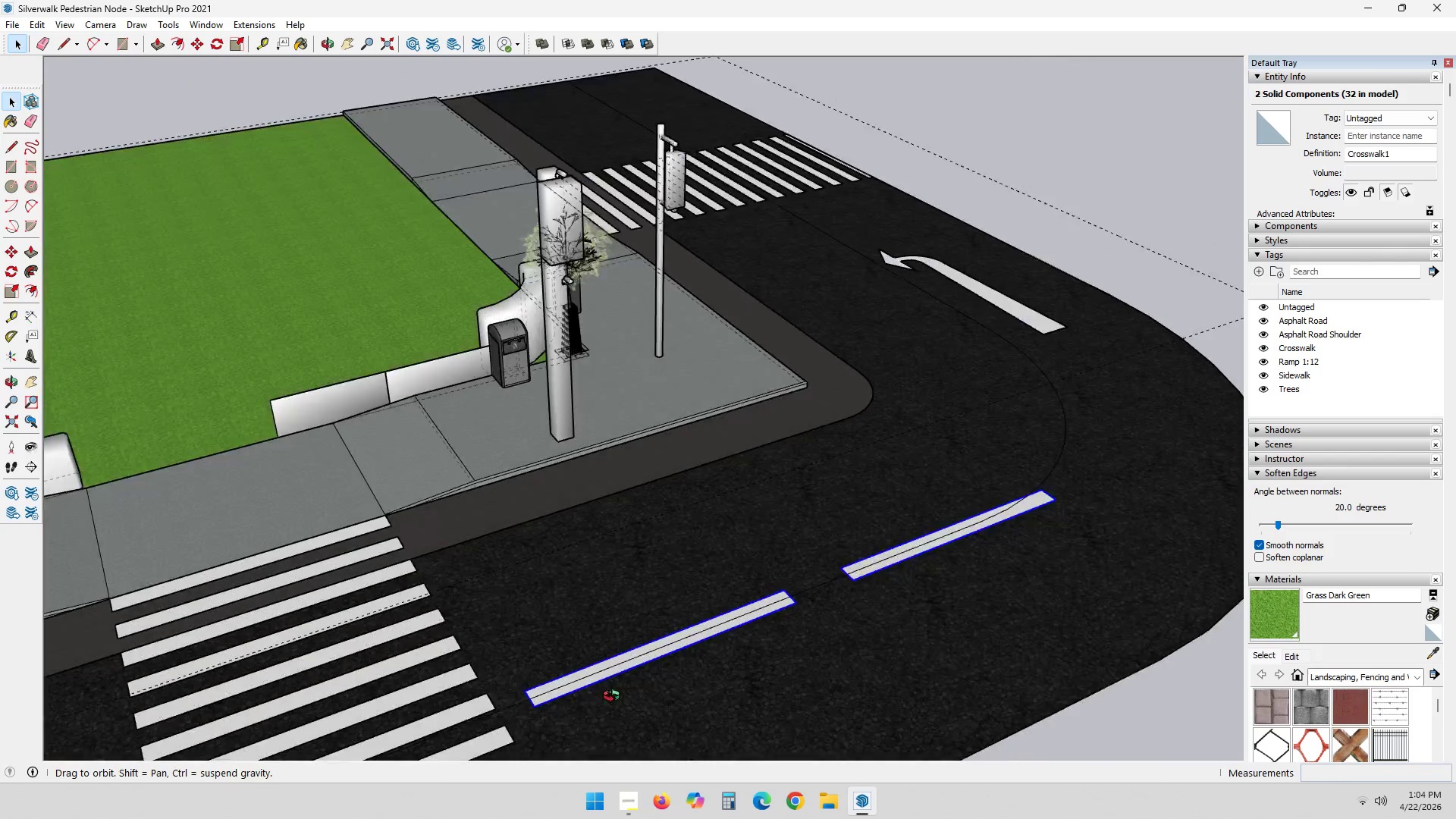 
scroll: coordinate [875, 608], scroll_direction: down, amount: 40.0
 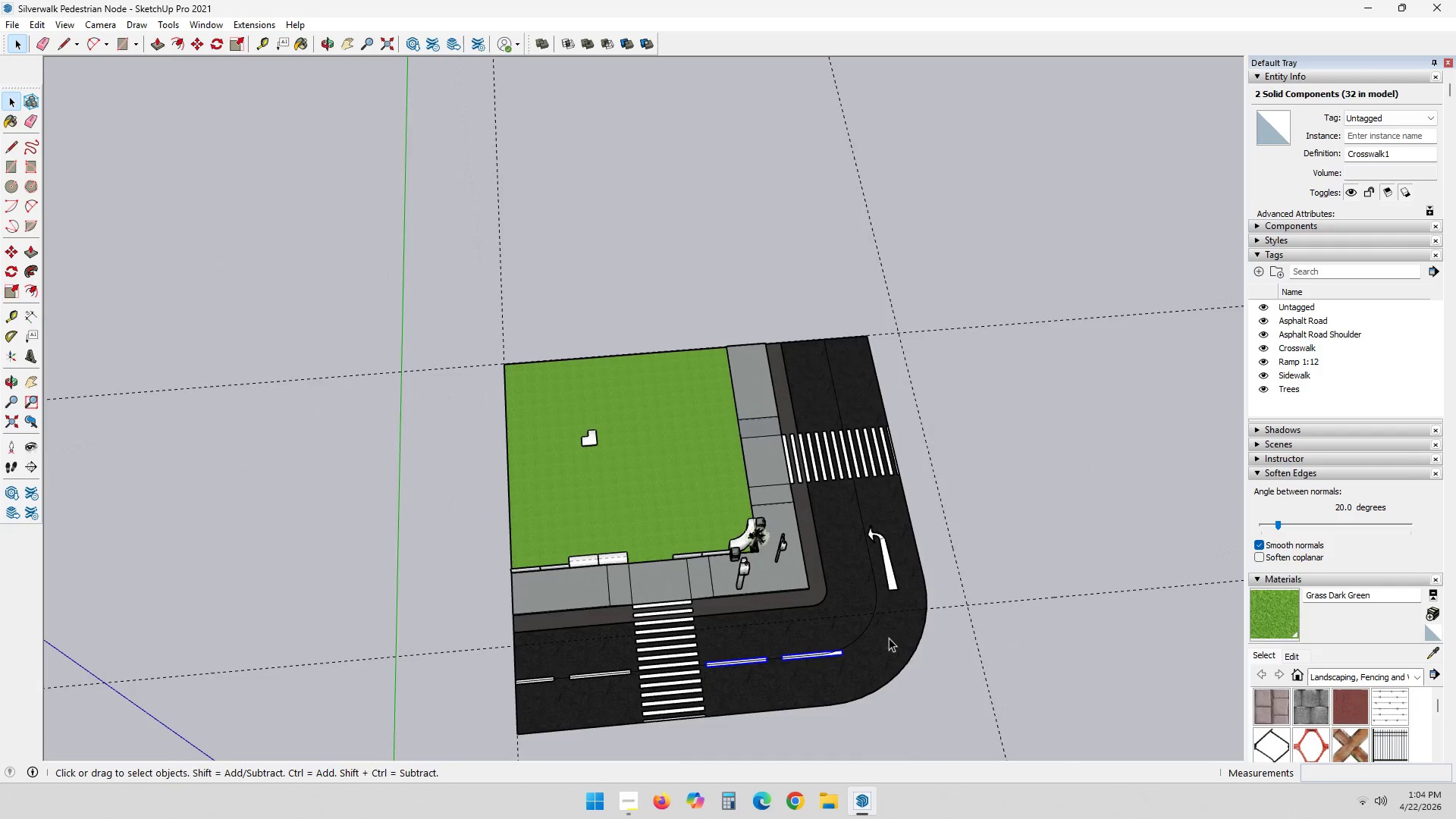 
scroll: coordinate [862, 649], scroll_direction: up, amount: 1.0
 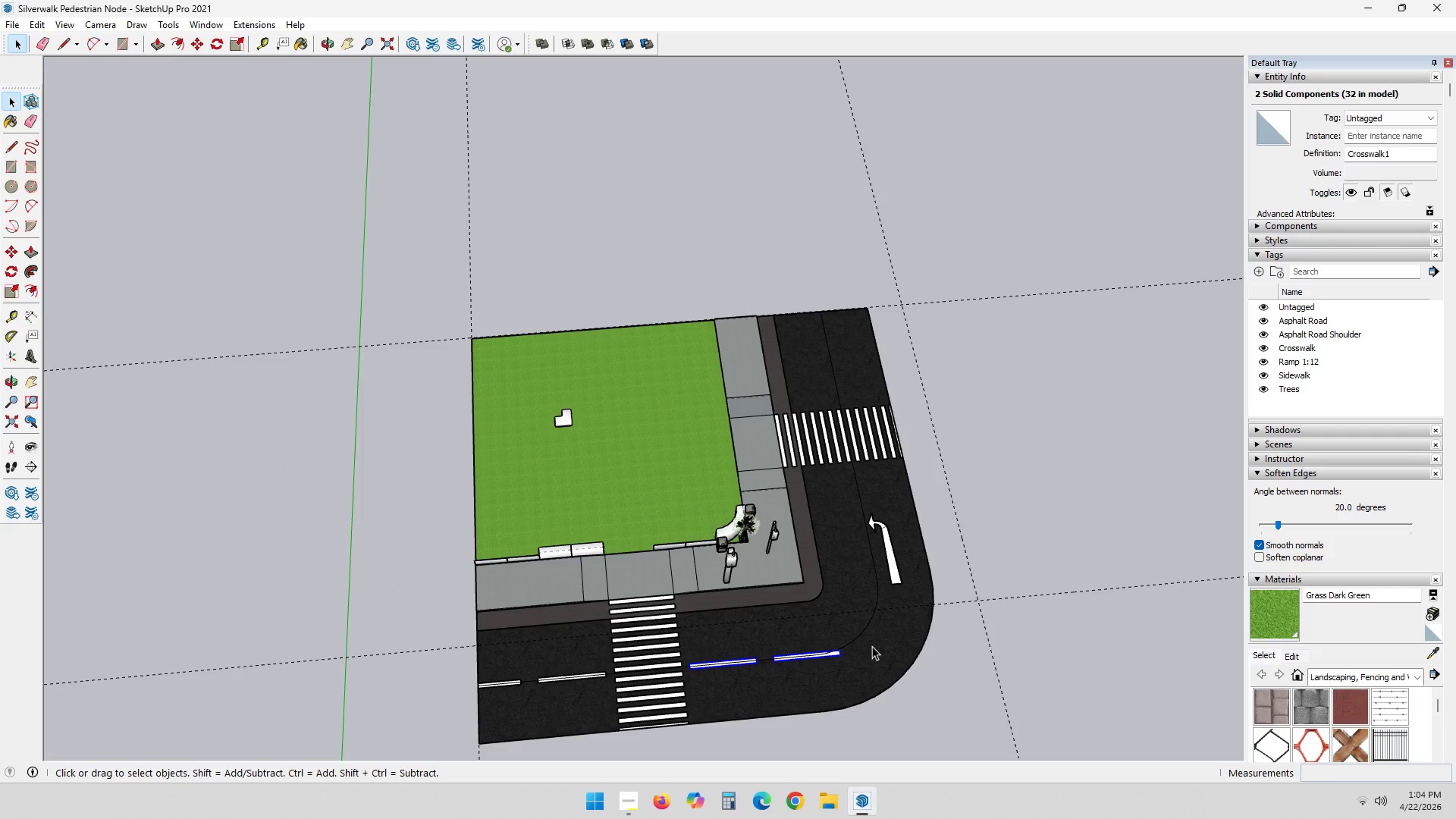 
wait(9.06)
 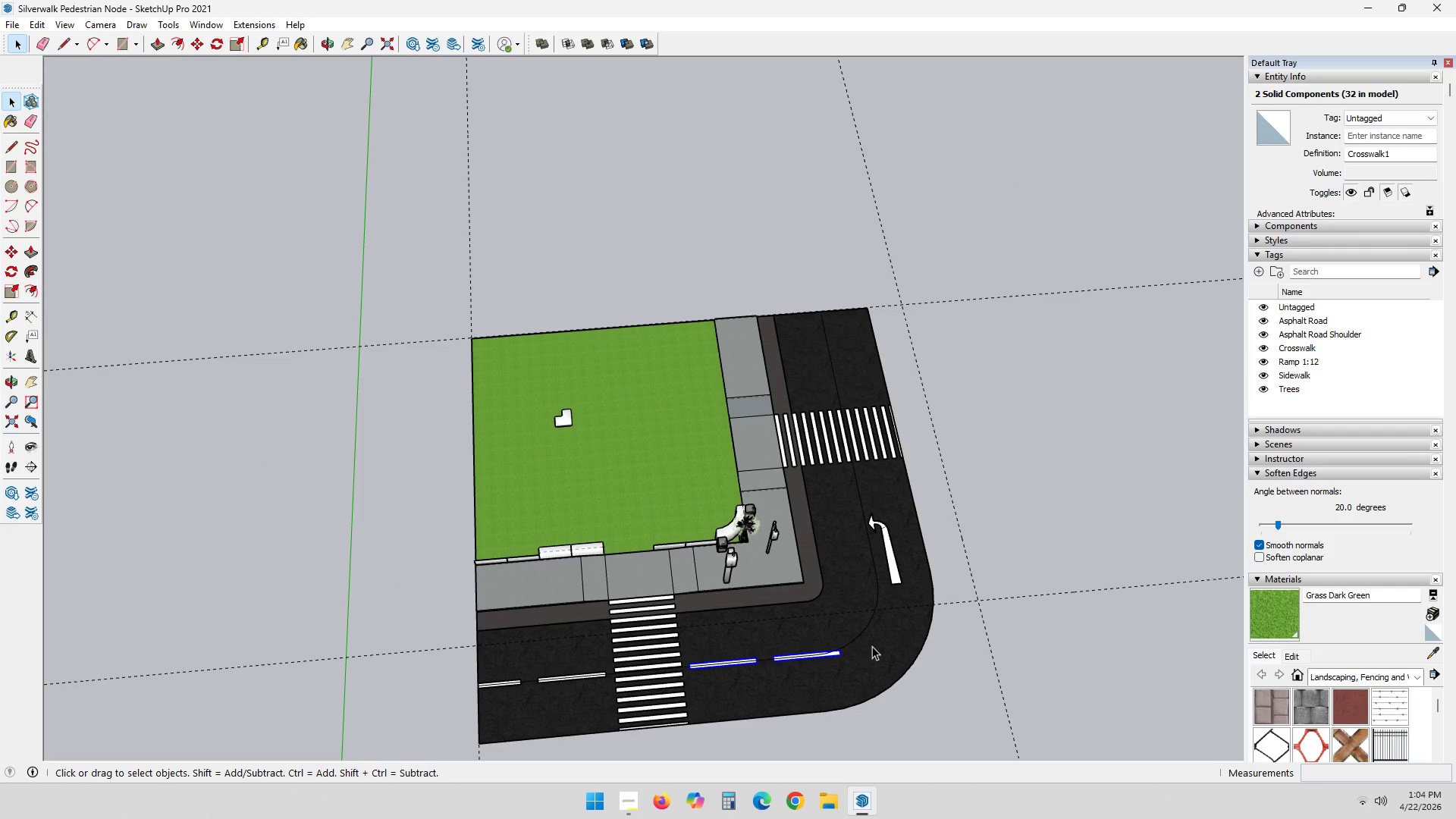 
scroll: coordinate [819, 659], scroll_direction: up, amount: 3.0
 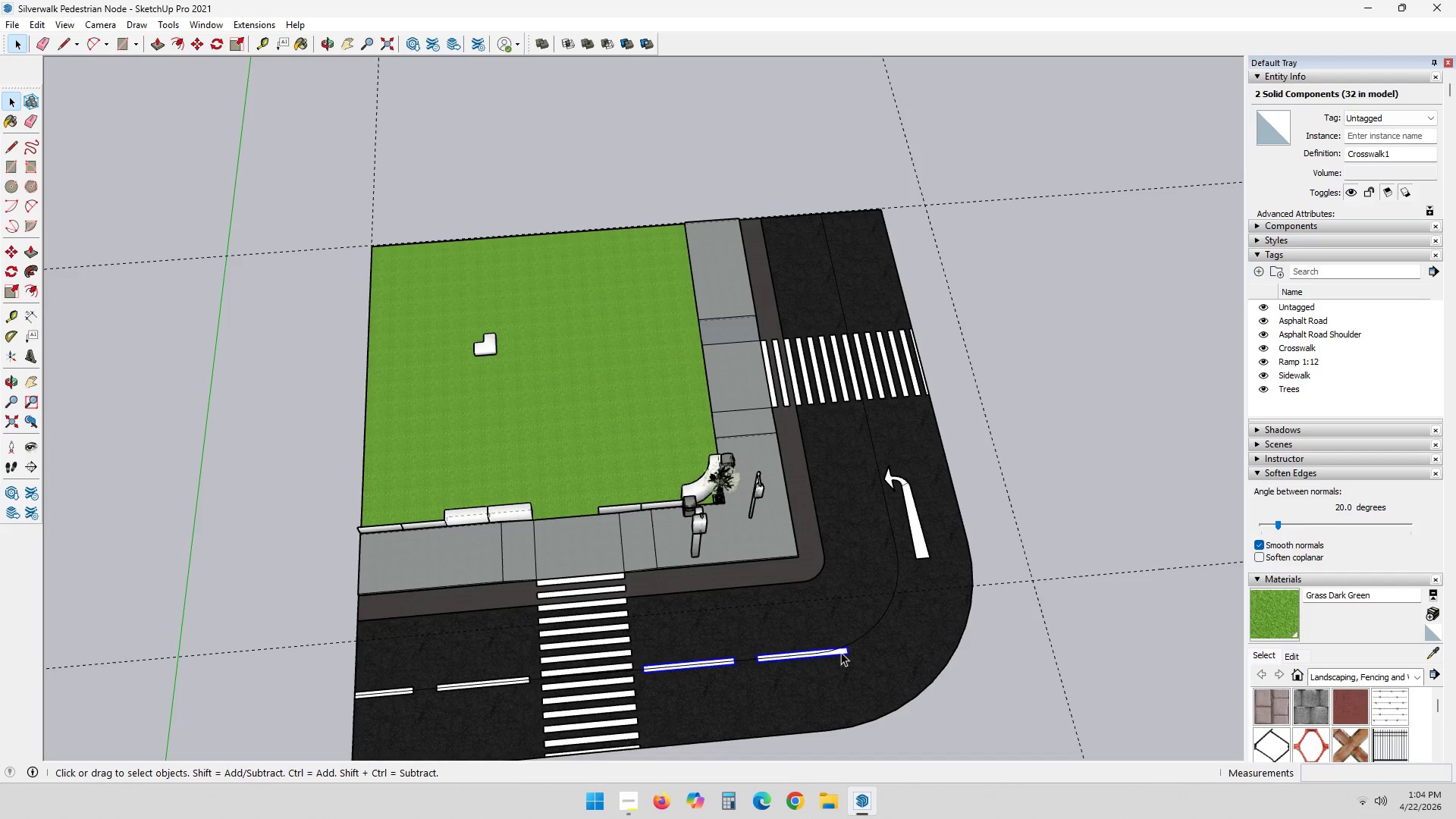 
left_click([843, 651])
 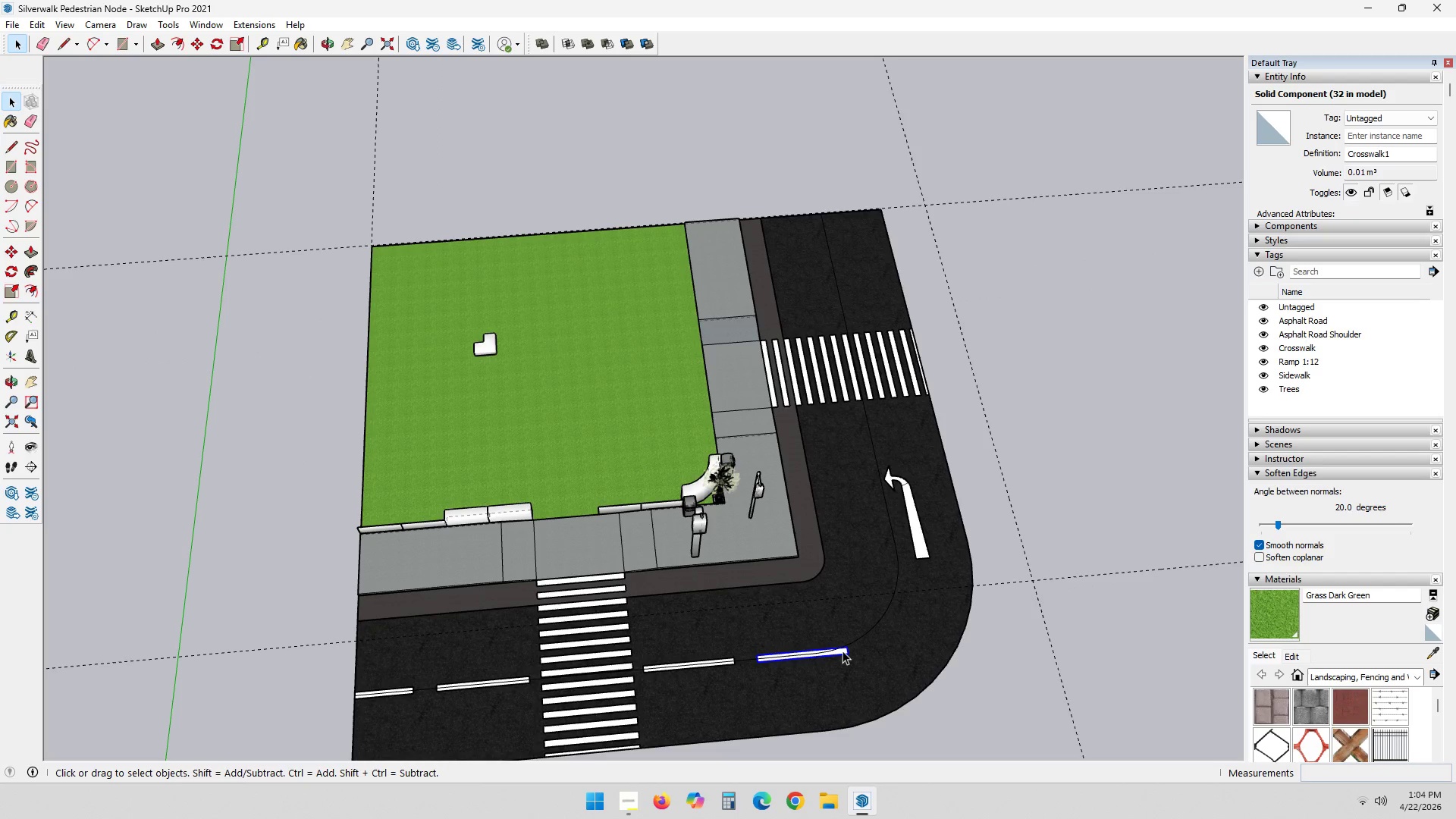 
key(Delete)
 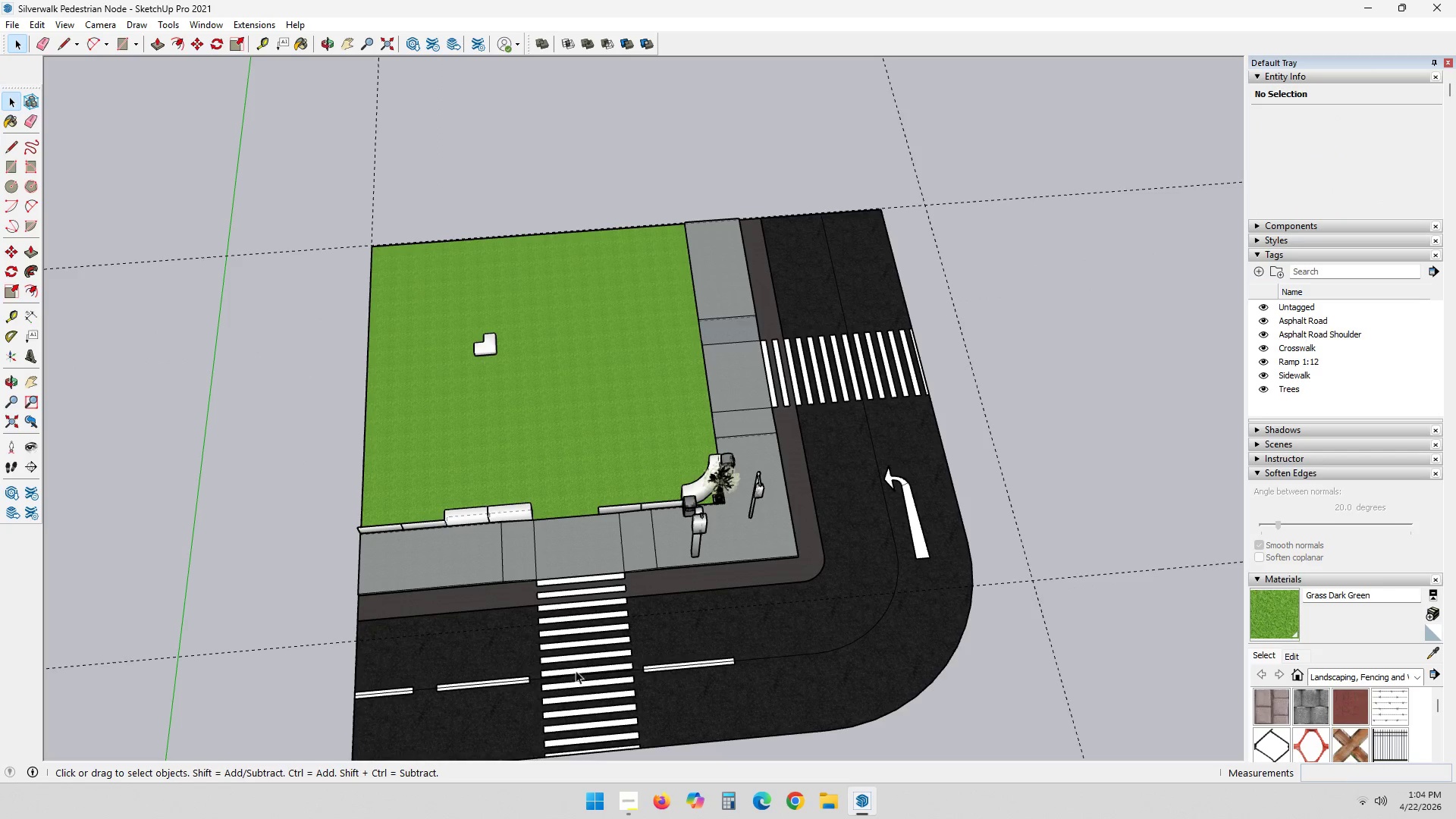 
hold_key(key=ShiftLeft, duration=0.38)
scroll: coordinate [626, 629], scroll_direction: none, amount: 0.0
 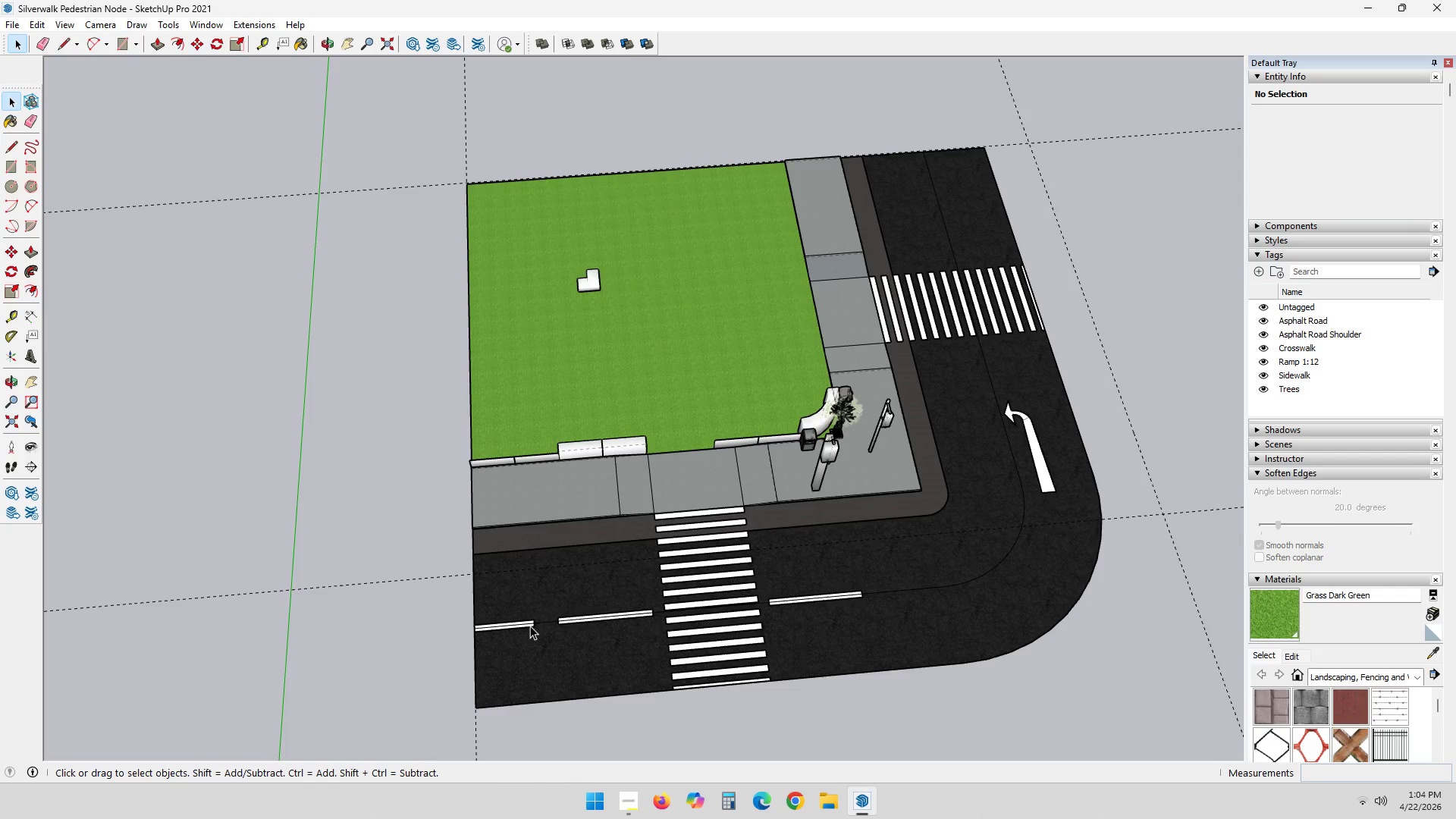 
left_click([531, 625])
 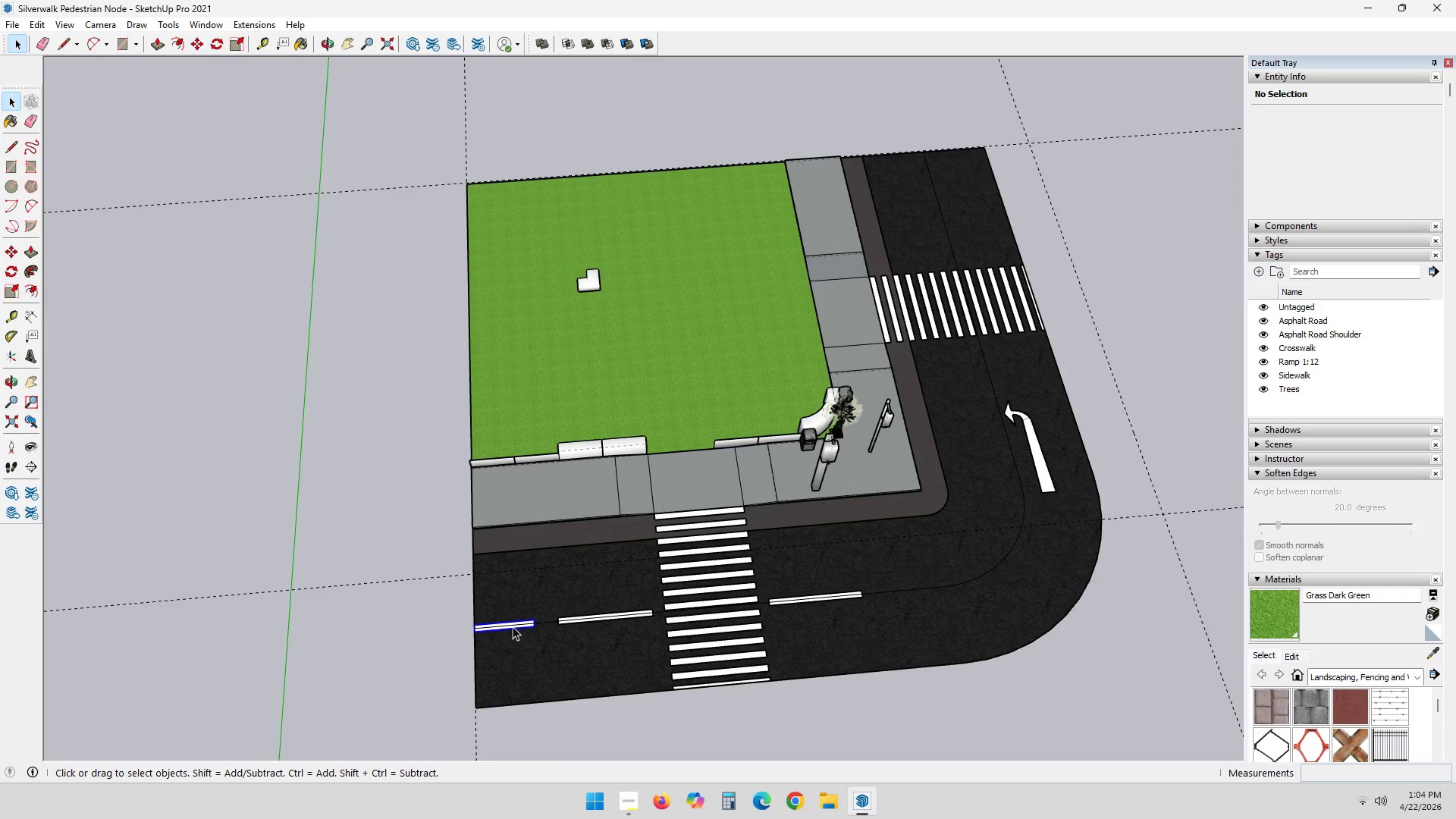 
key(M)
 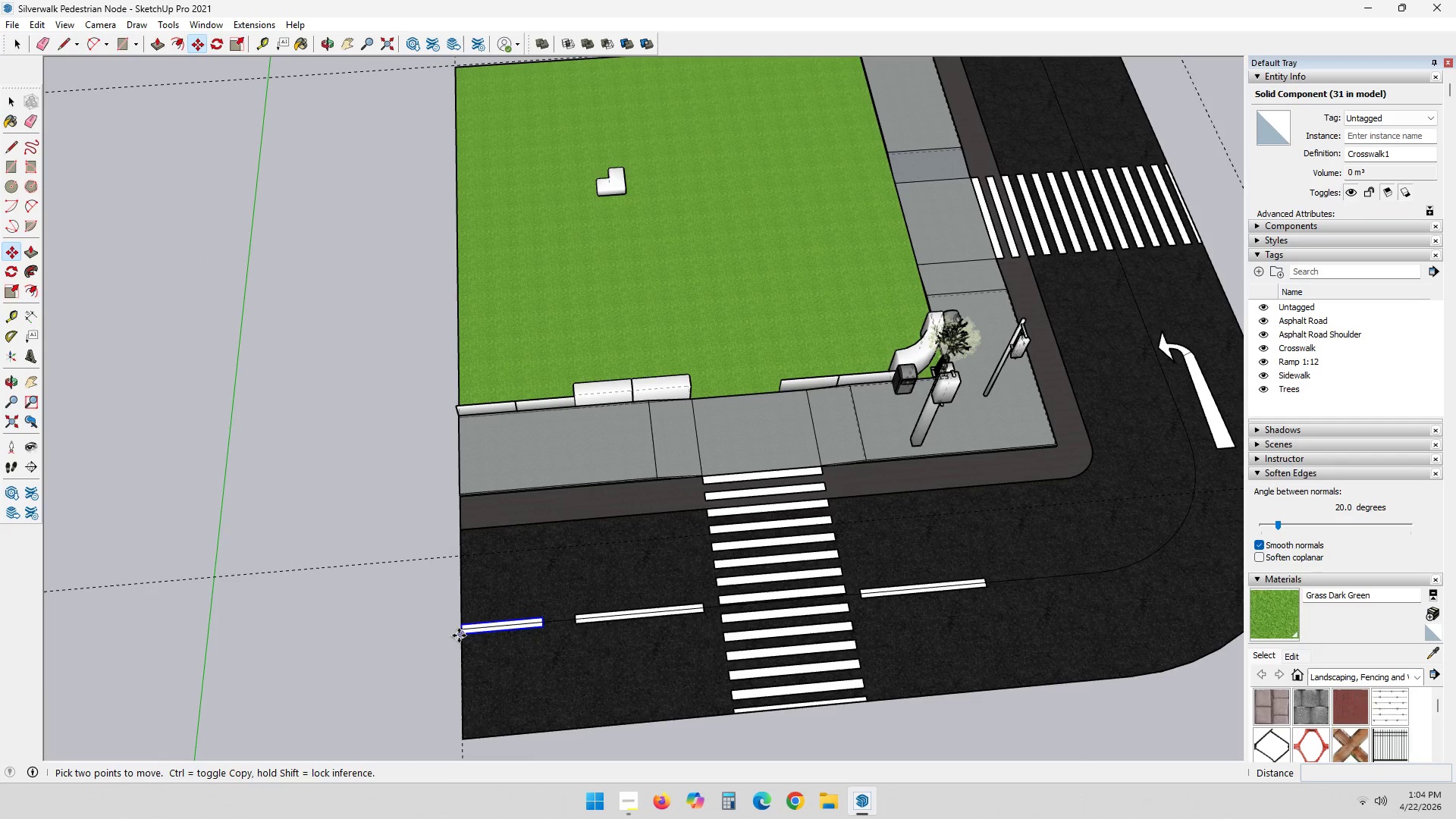 
scroll: coordinate [510, 626], scroll_direction: up, amount: 3.0
 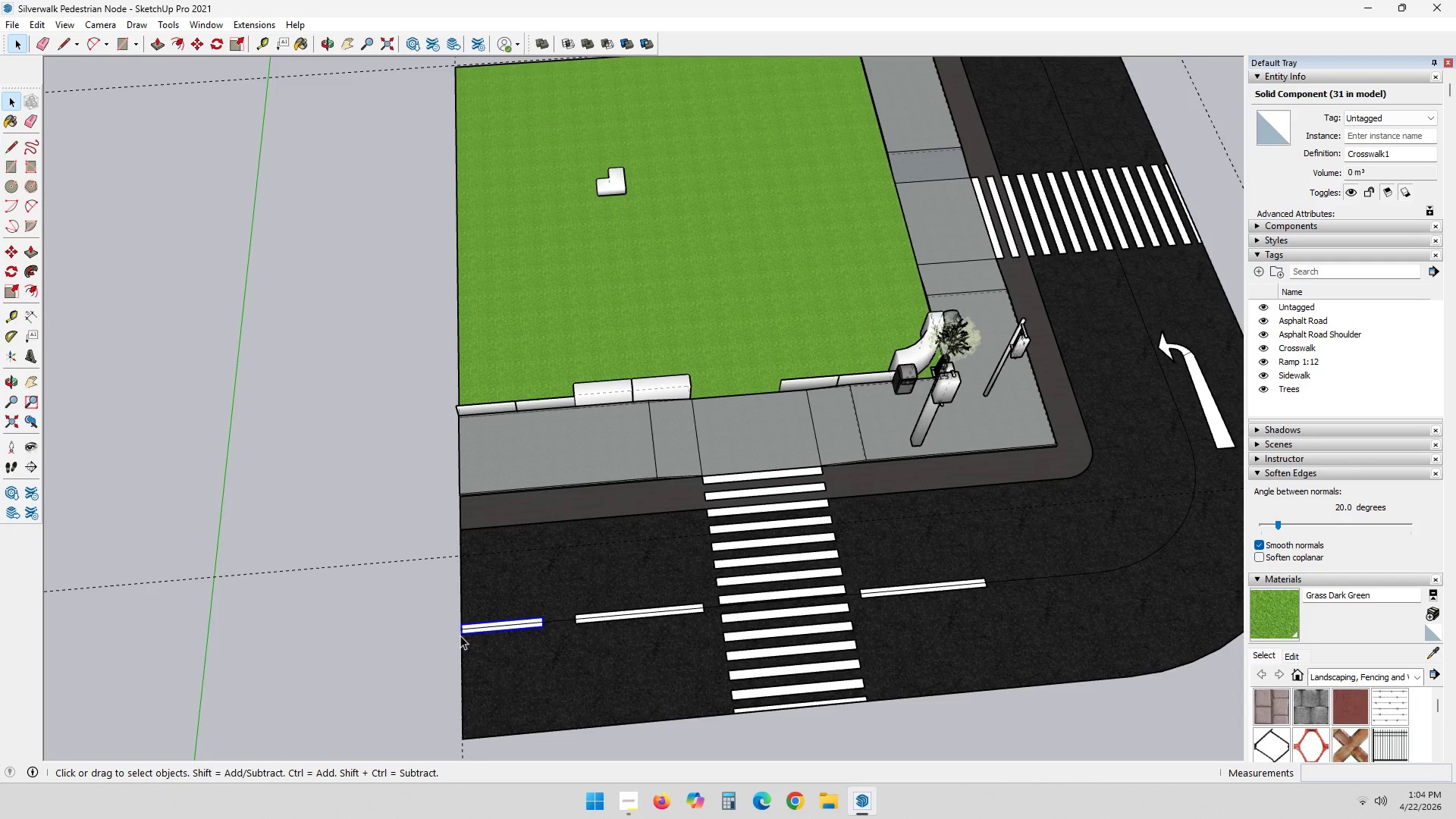 
left_click([459, 635])
 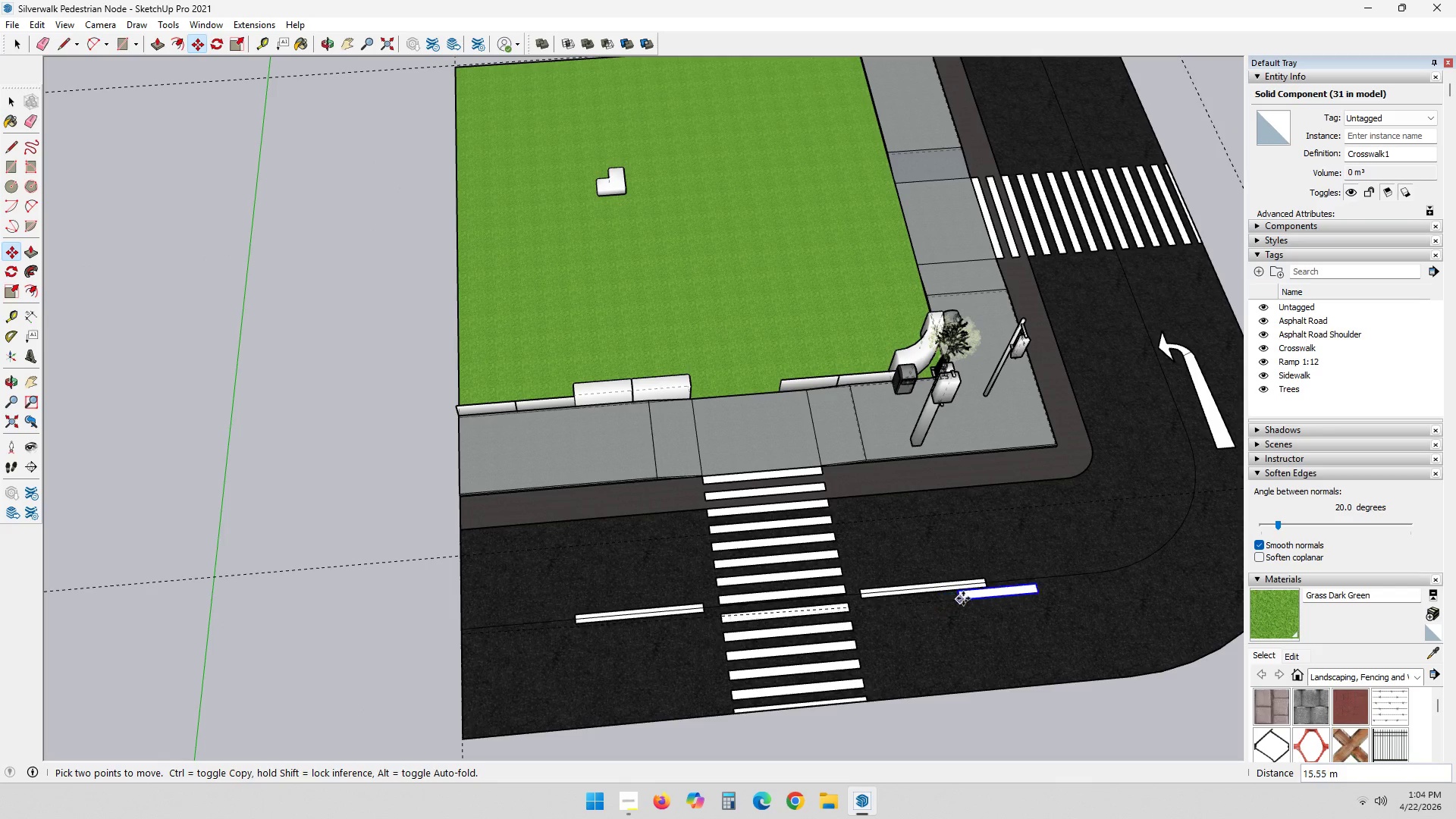 
key(Control+ControlLeft)
 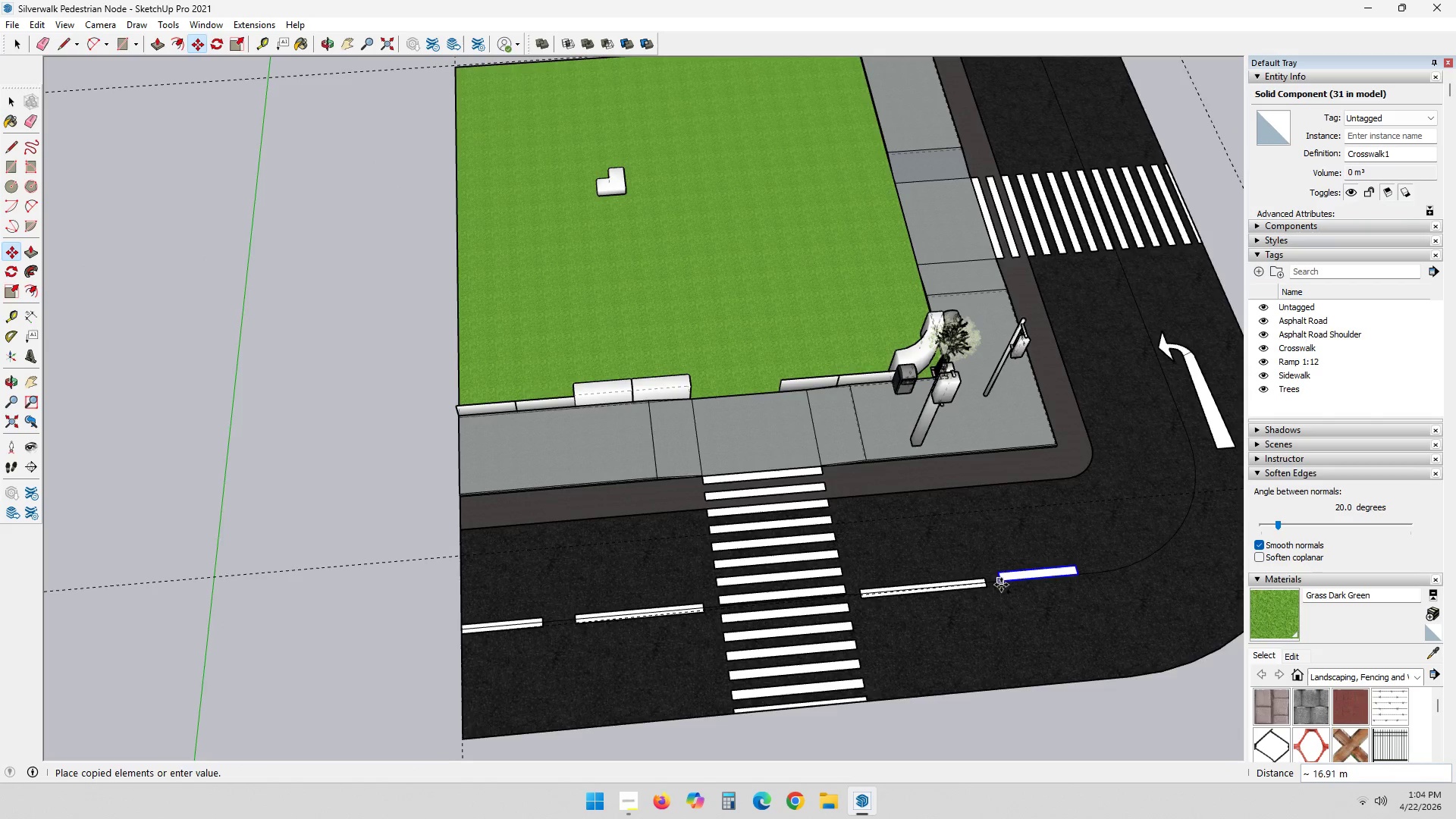 
scroll: coordinate [997, 592], scroll_direction: up, amount: 6.0
 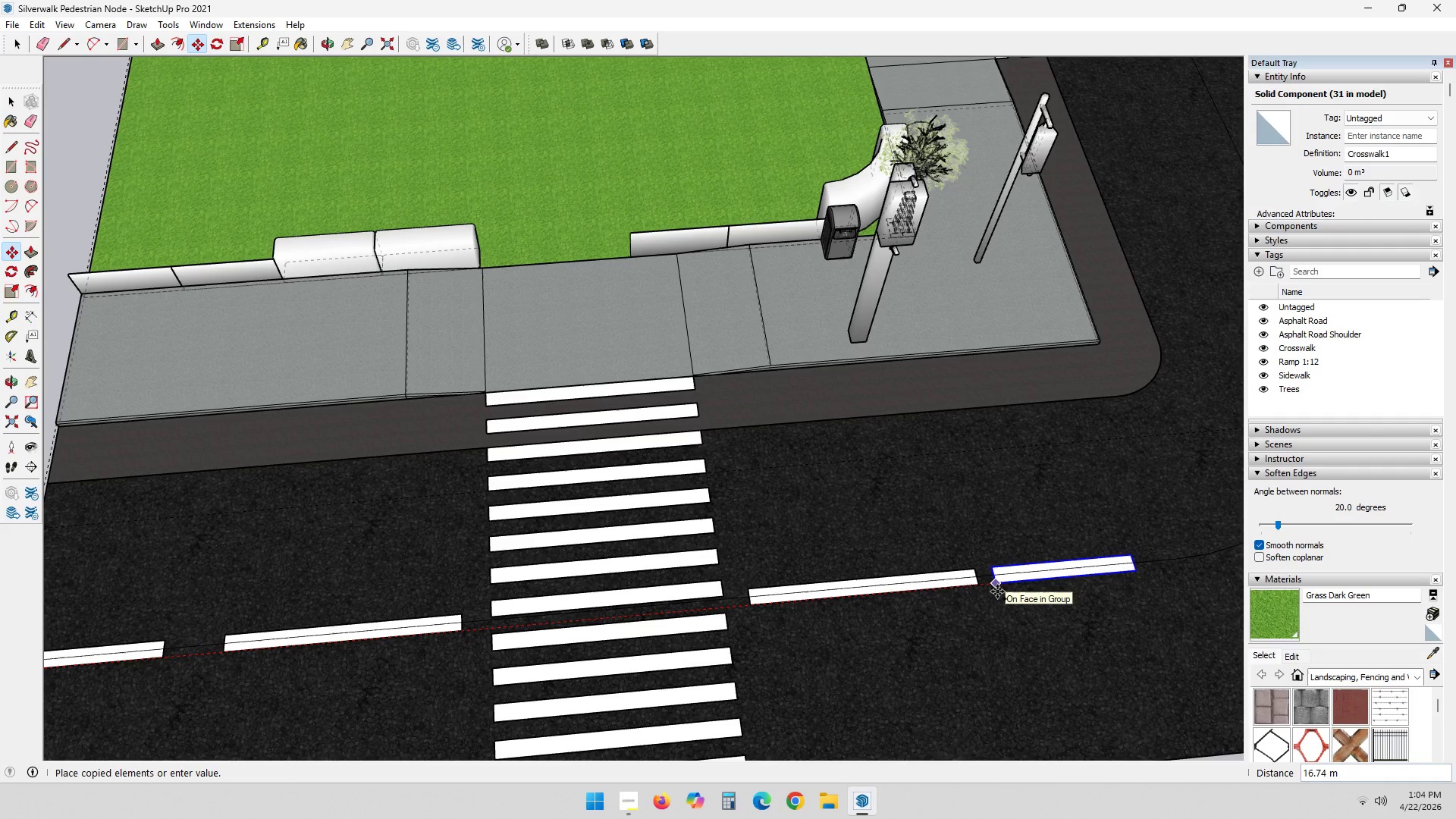 
key(Escape)
 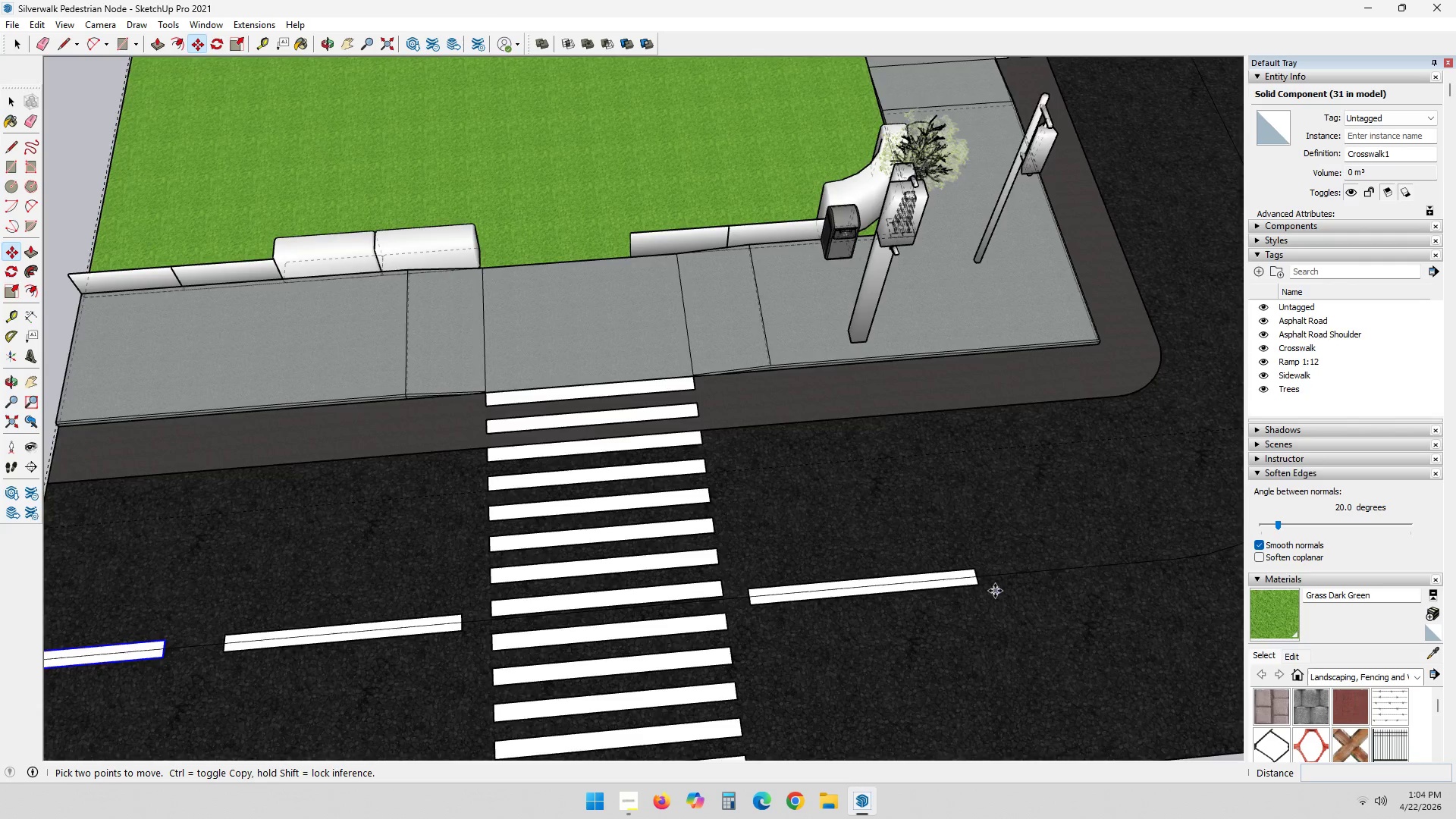 
scroll: coordinate [993, 591], scroll_direction: down, amount: 4.0
 